 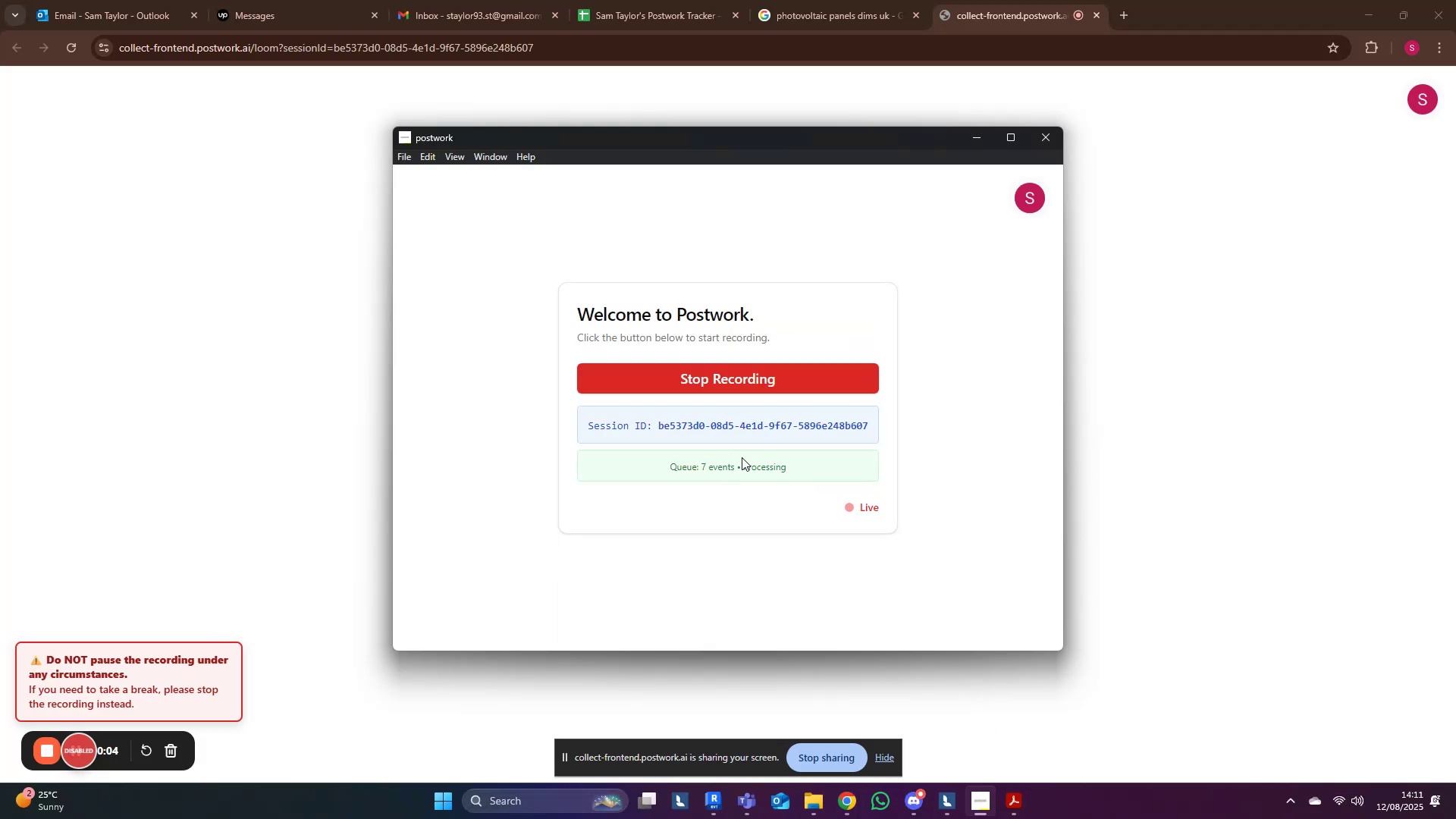 
left_click([716, 805])
 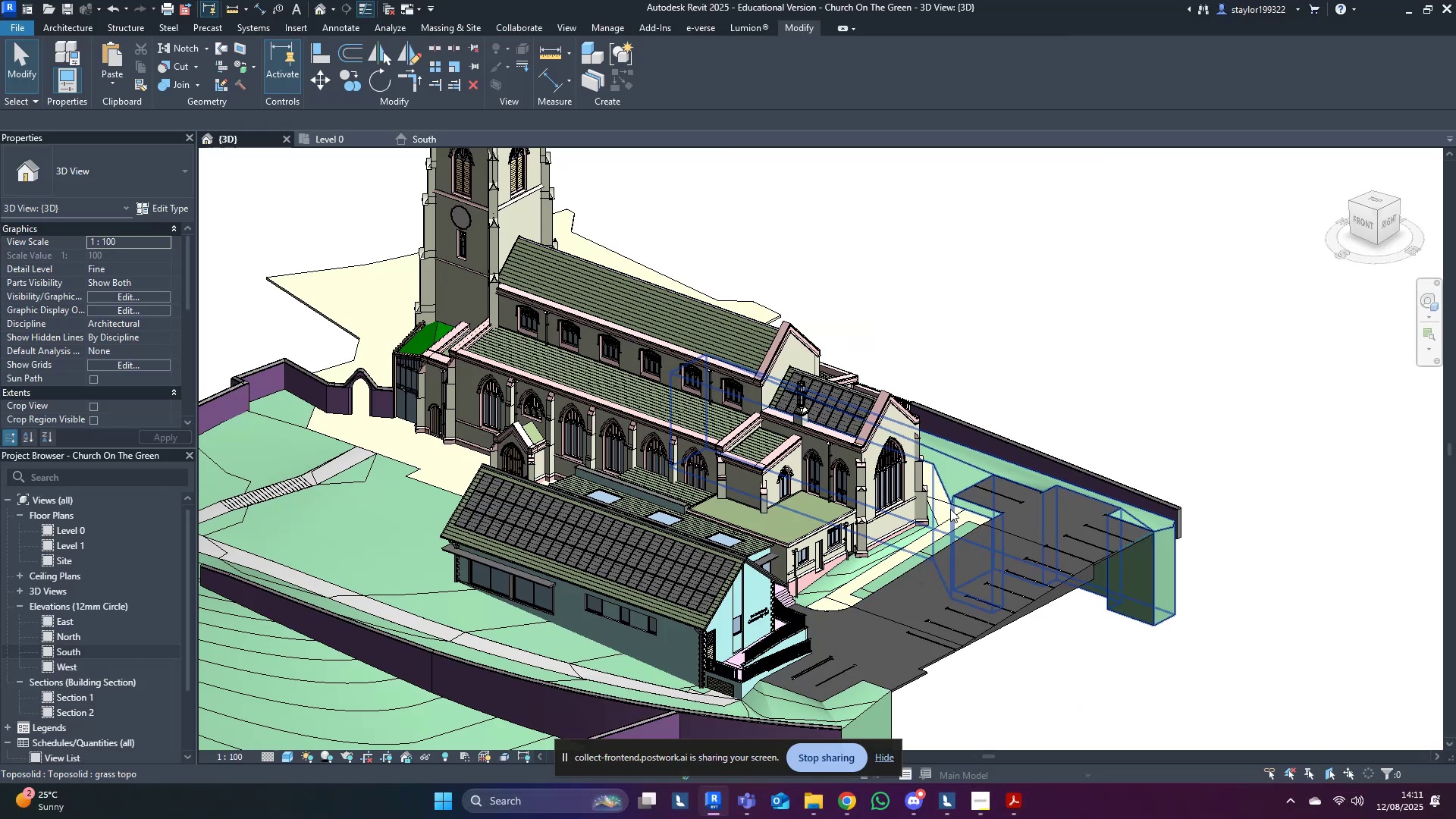 
scroll: coordinate [871, 466], scroll_direction: up, amount: 7.0
 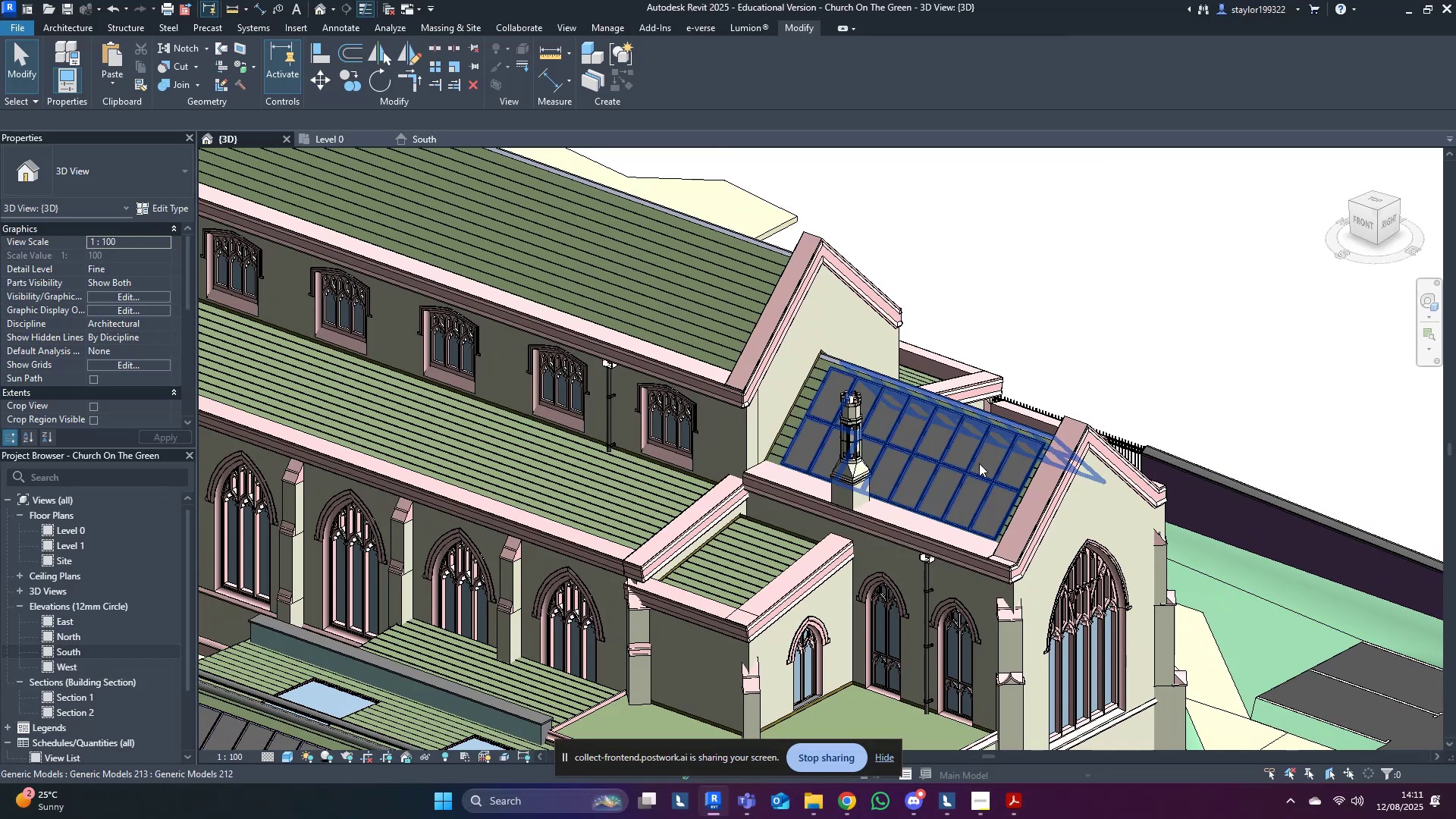 
left_click([979, 463])
 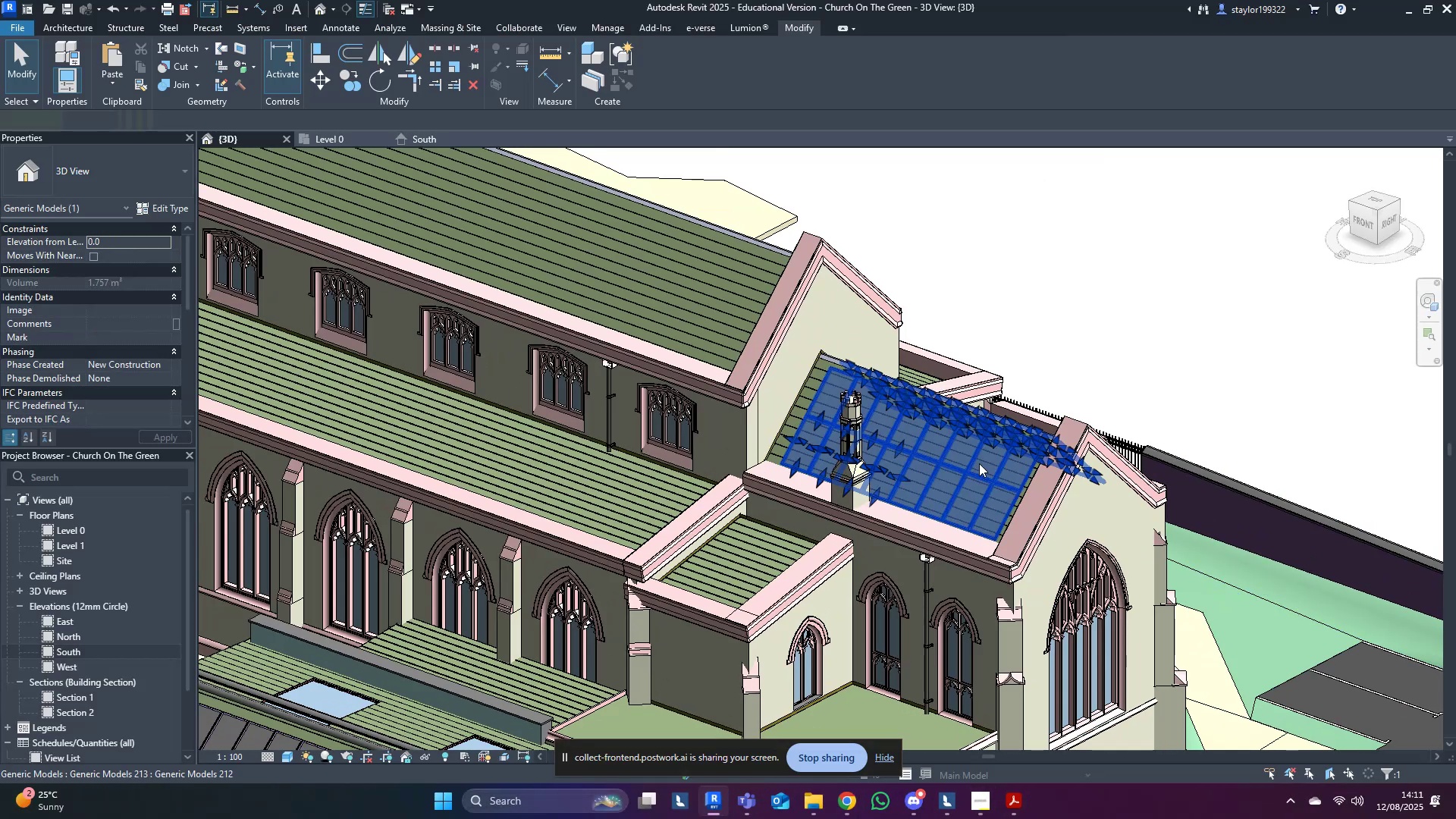 
scroll: coordinate [979, 463], scroll_direction: down, amount: 4.0
 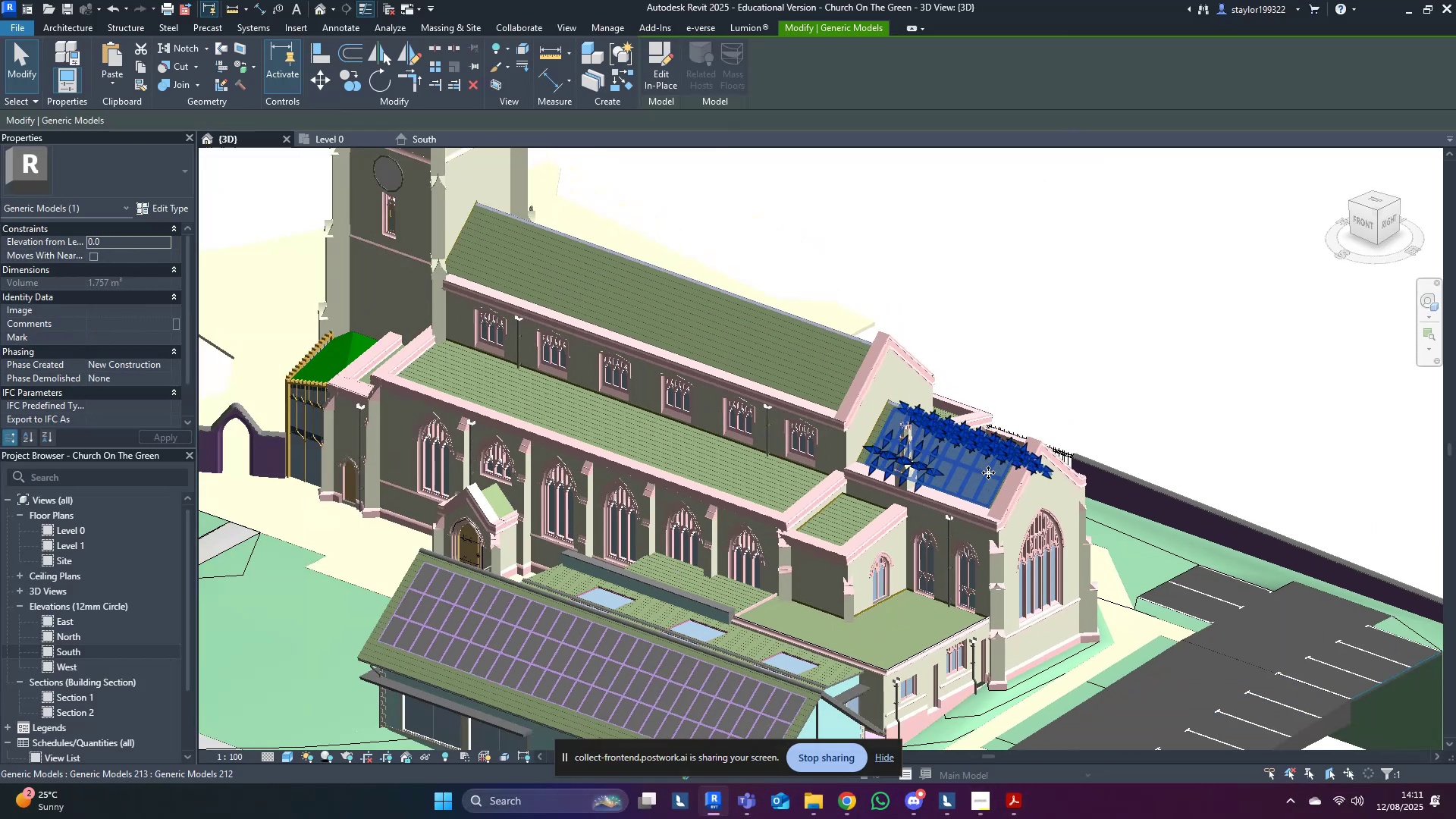 
hold_key(key=ShiftLeft, duration=1.52)
 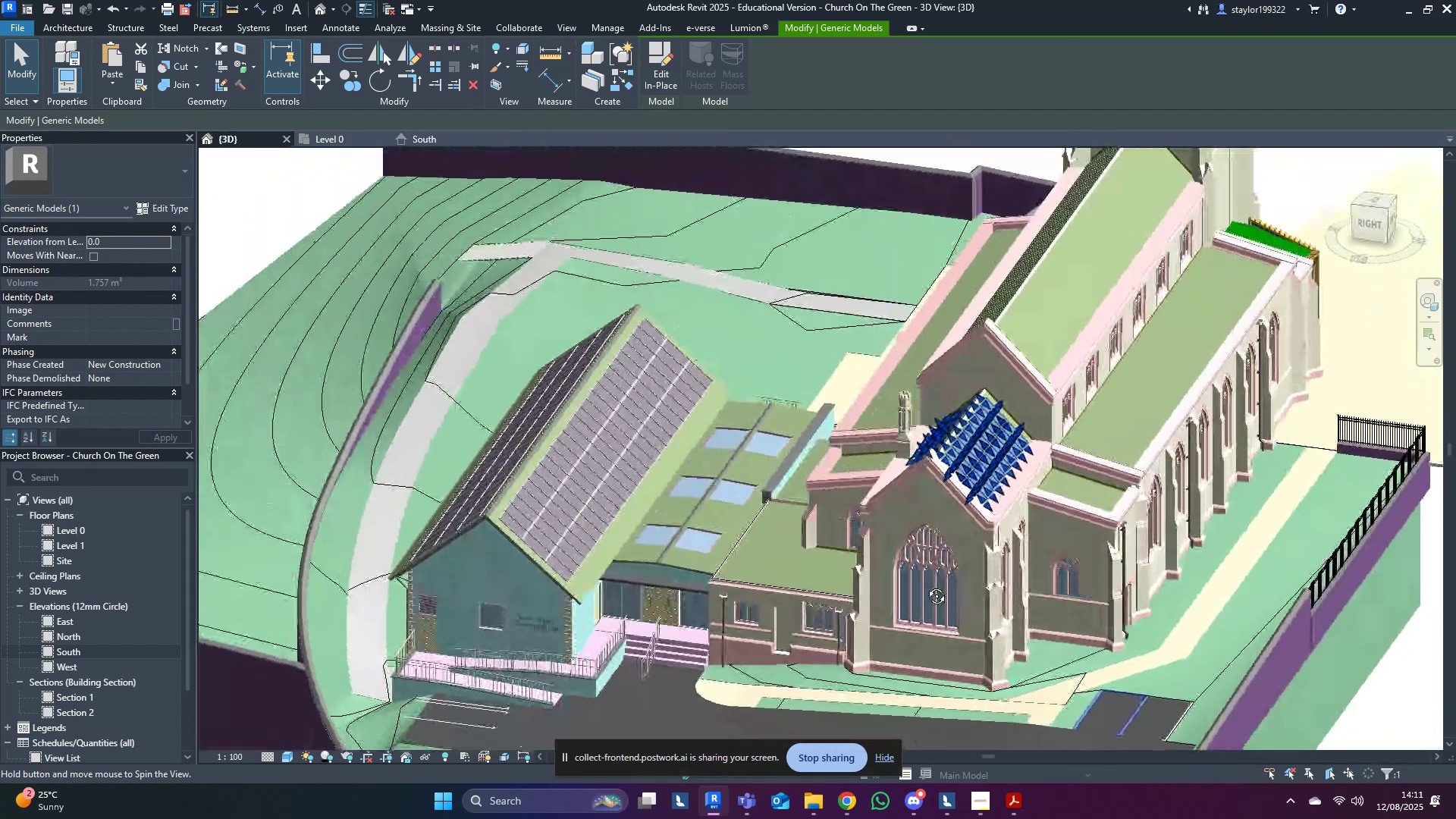 
hold_key(key=ShiftLeft, duration=0.85)
 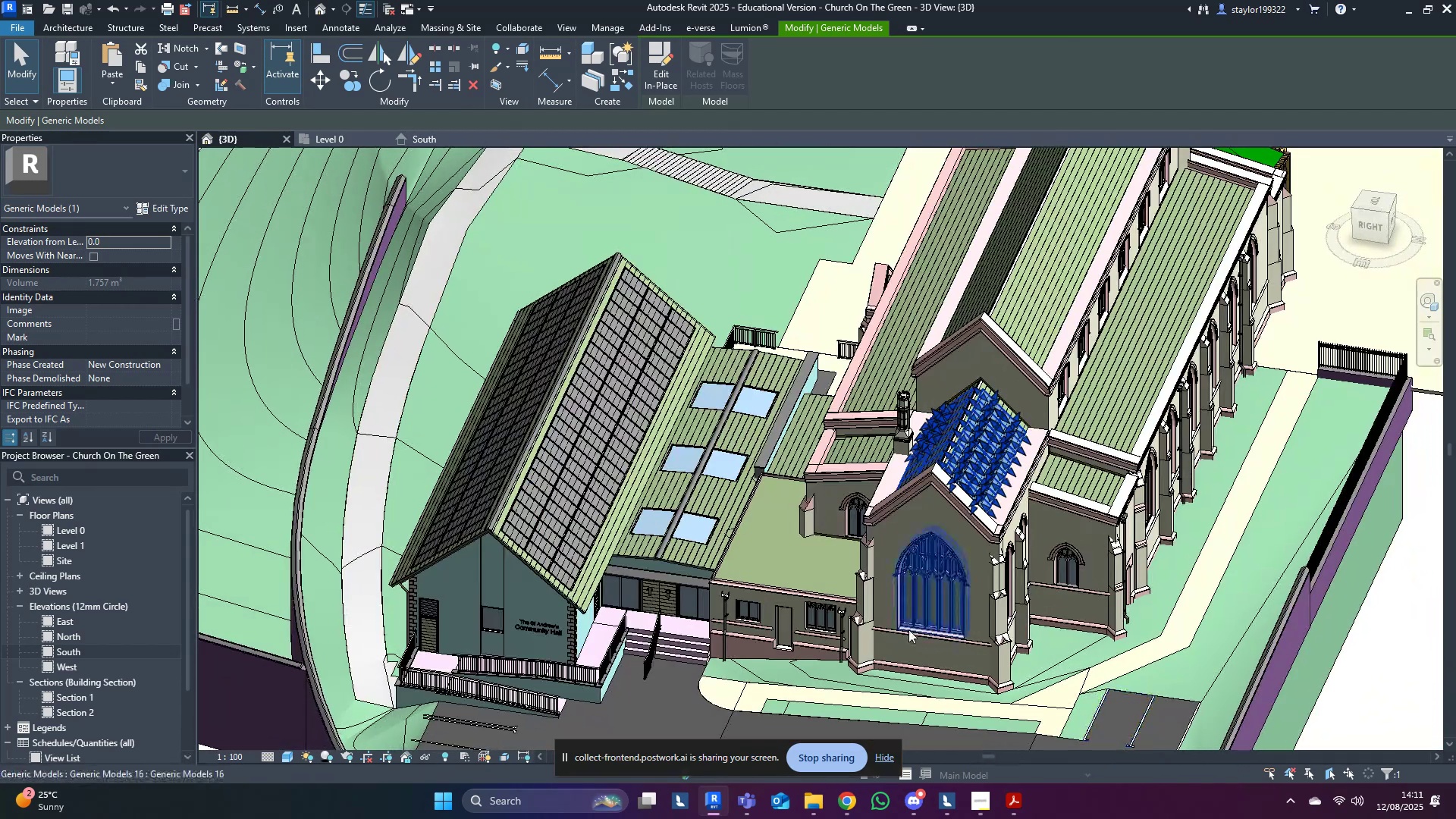 
scroll: coordinate [902, 611], scroll_direction: up, amount: 3.0
 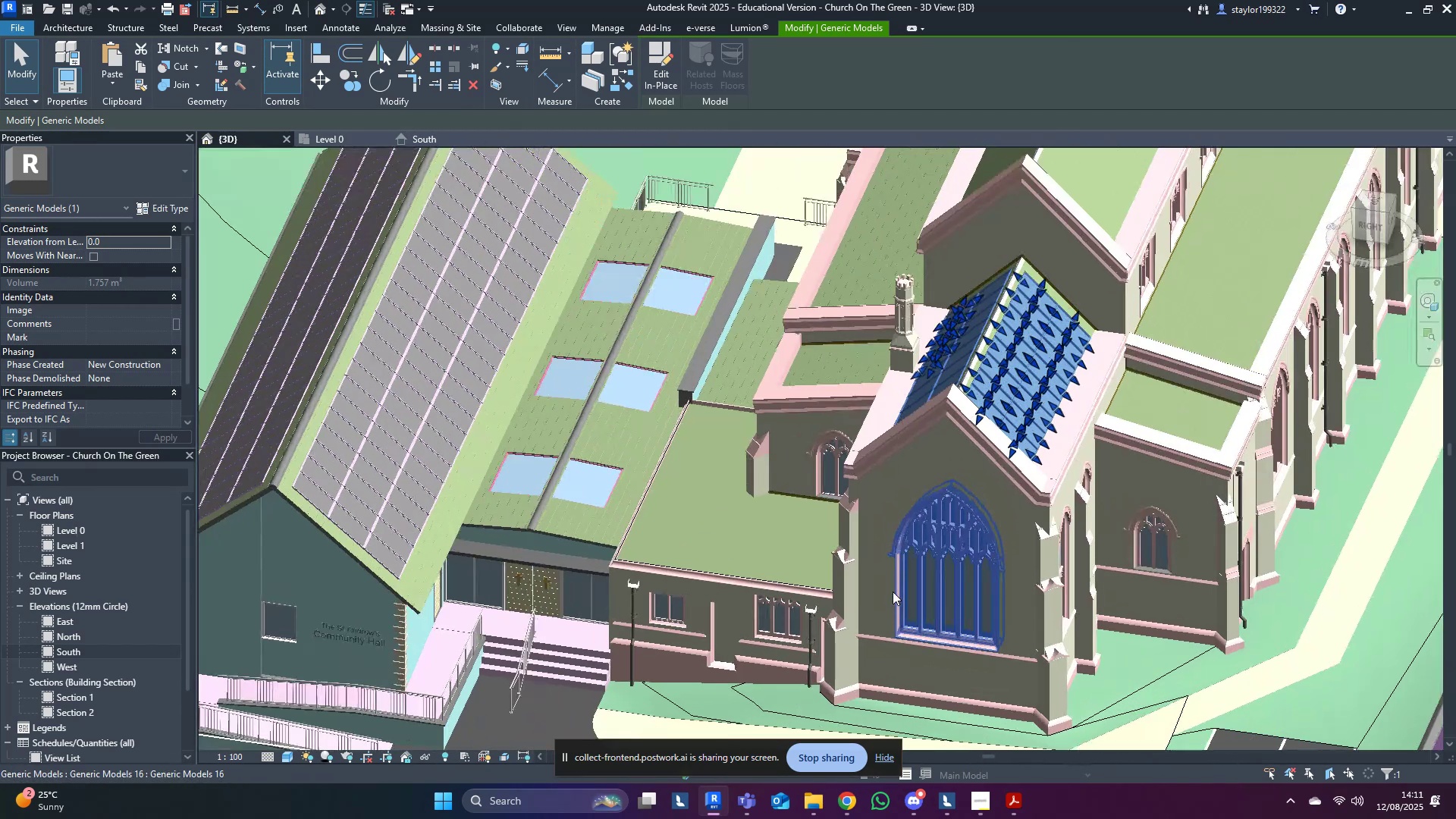 
hold_key(key=ShiftLeft, duration=0.57)
 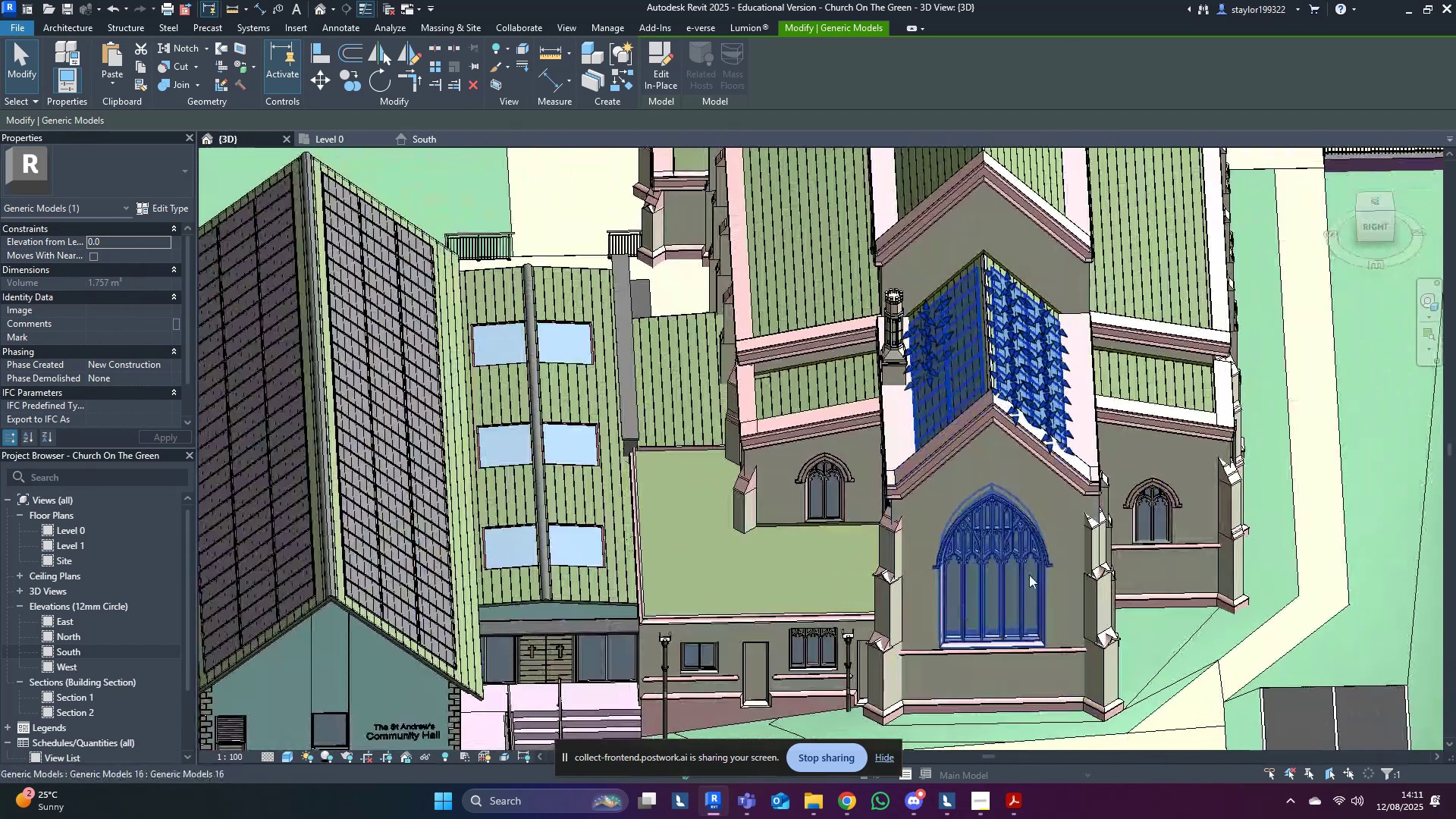 
hold_key(key=ControlLeft, duration=1.39)
left_click([925, 183])
 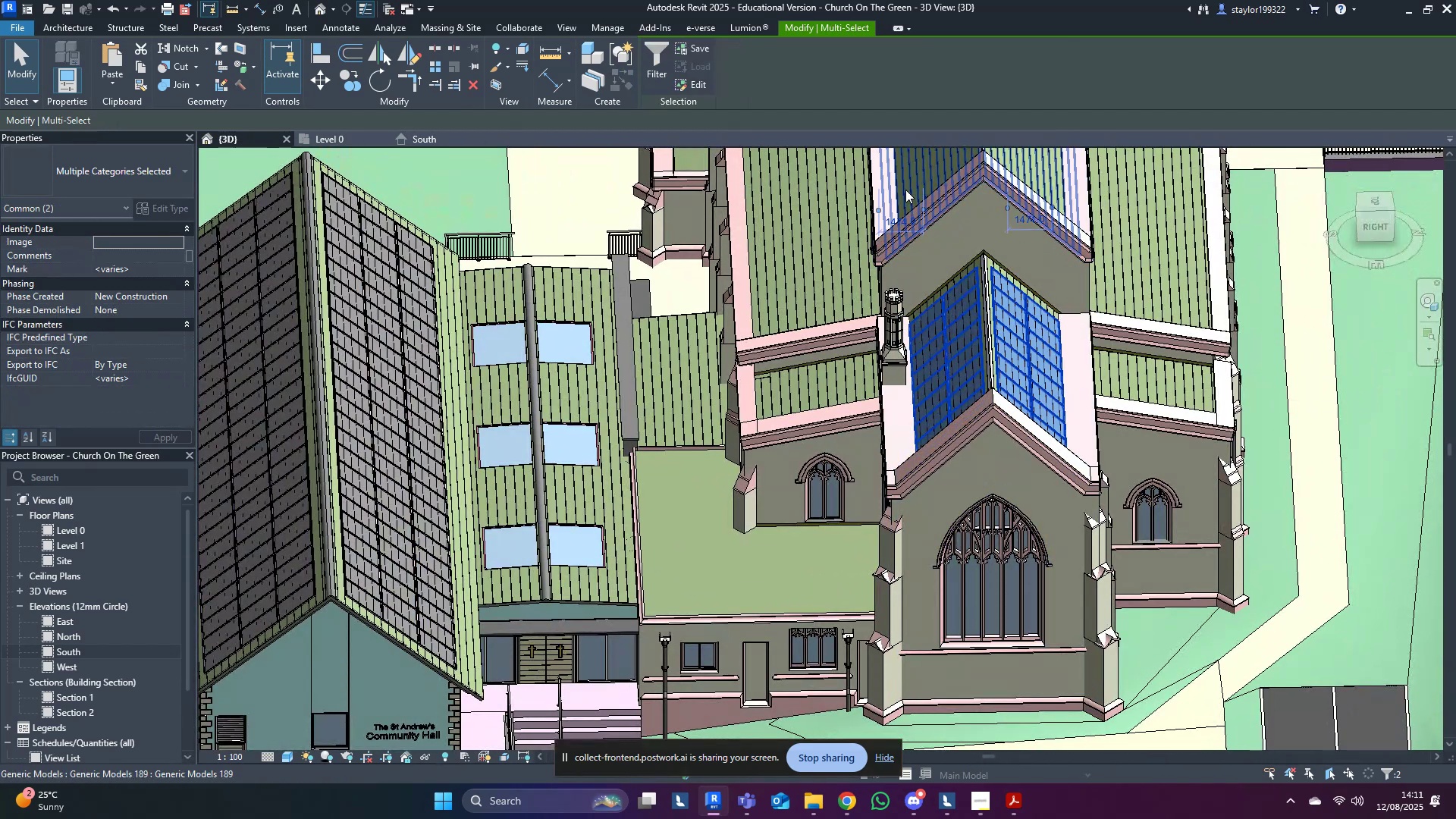 
left_click([905, 190])
 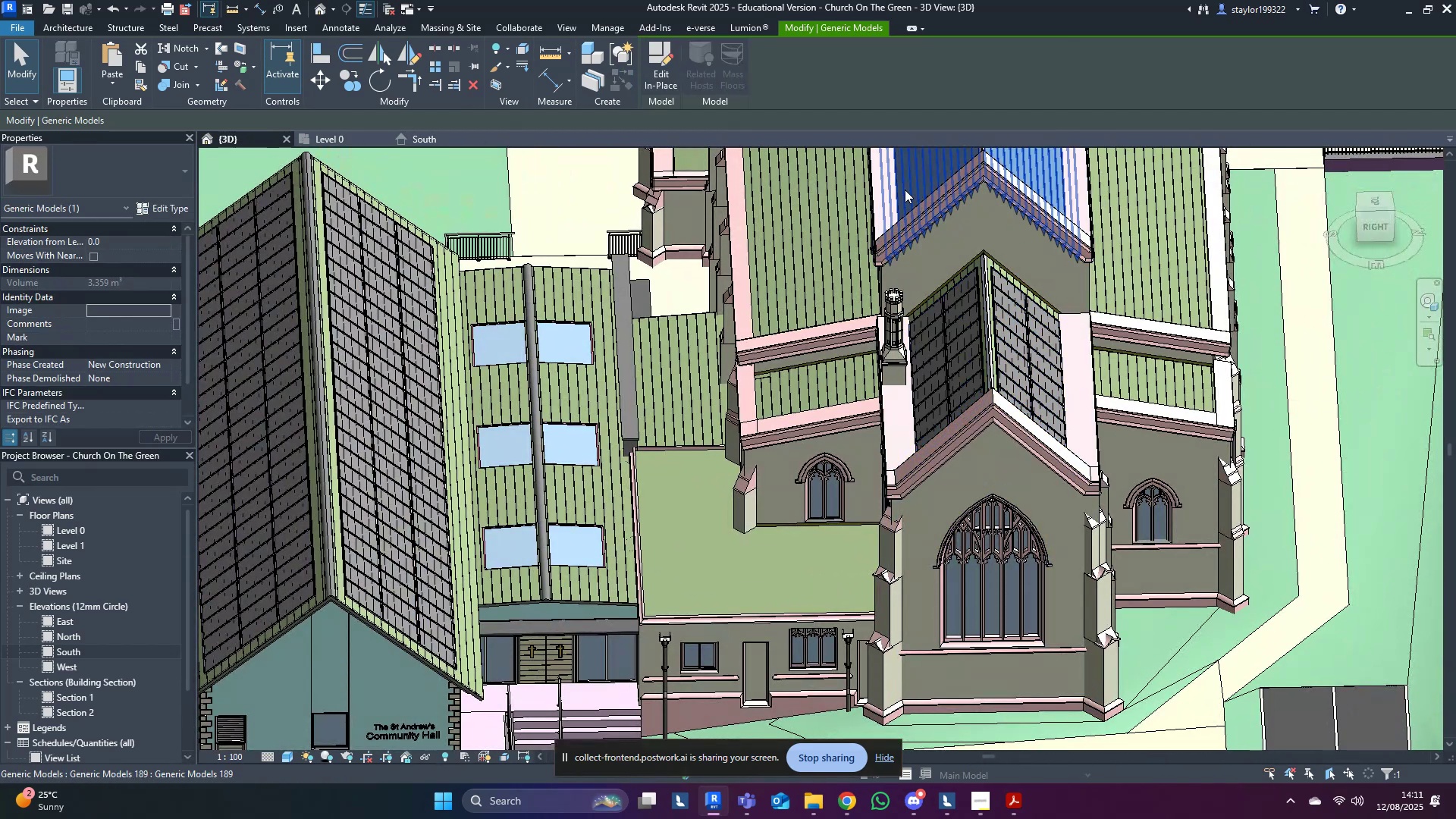 
hold_key(key=ControlLeft, duration=1.53)
left_click([809, 259])
 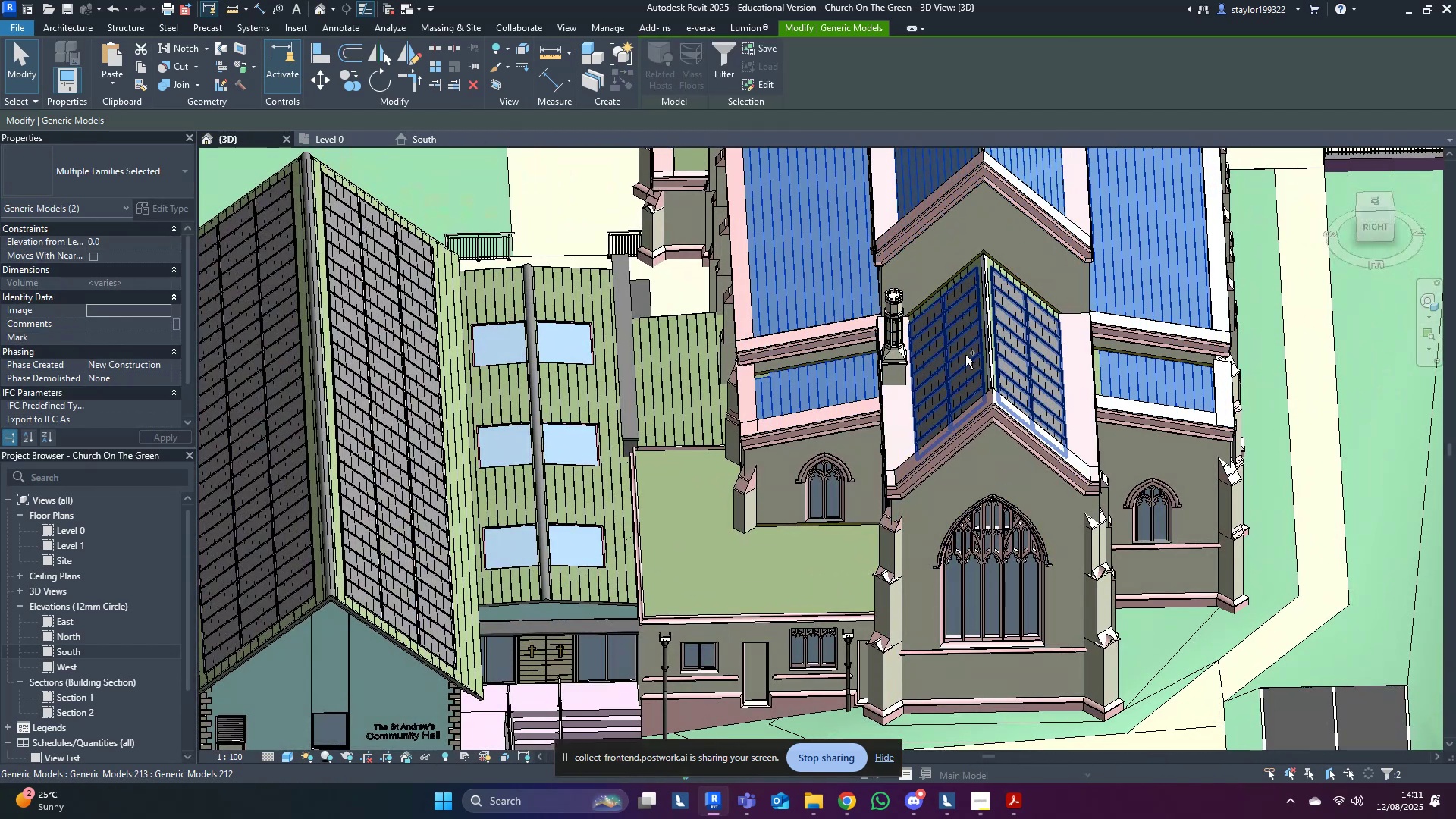 
left_click([965, 355])
 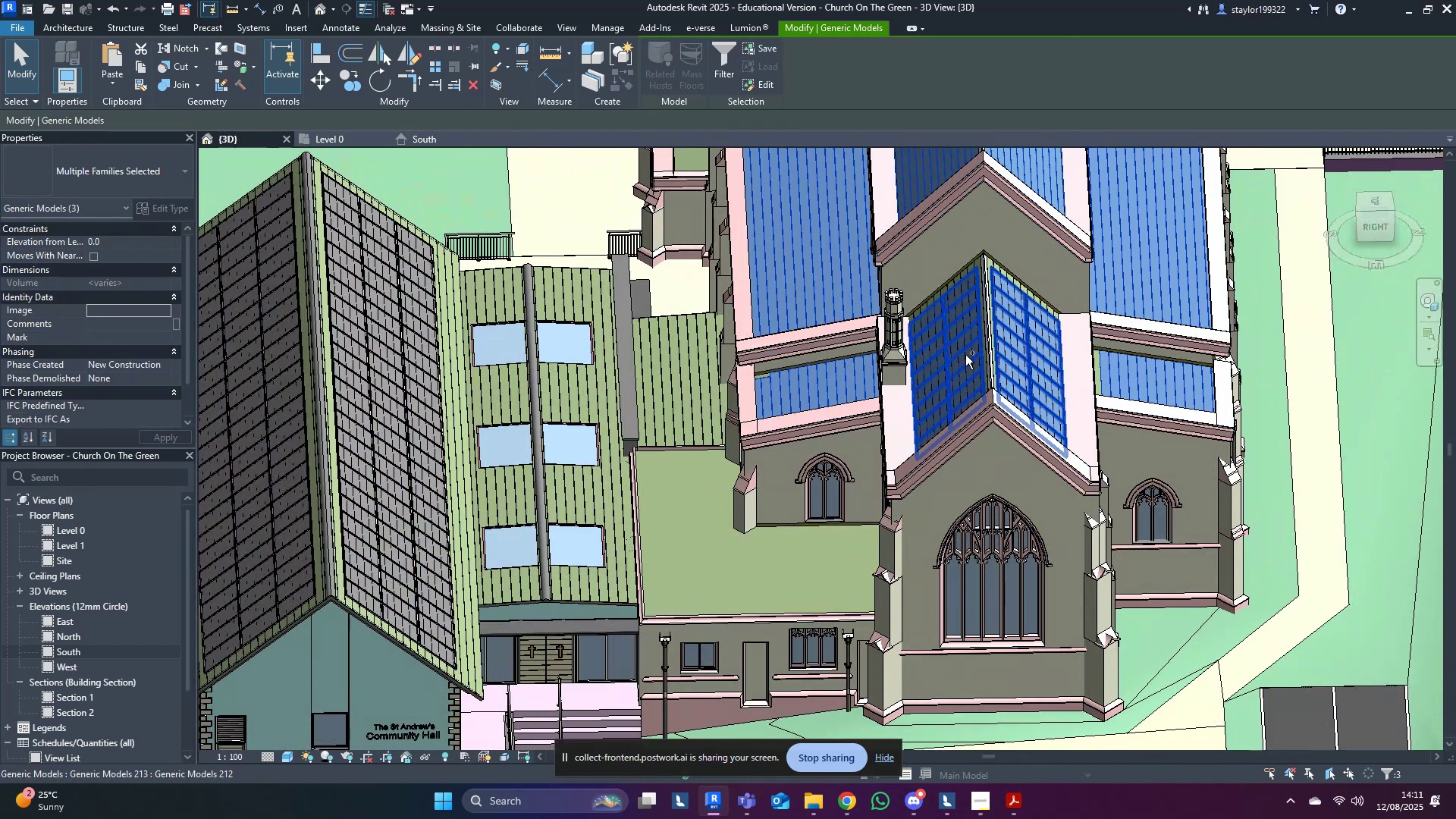 
key(Control+ControlLeft)
 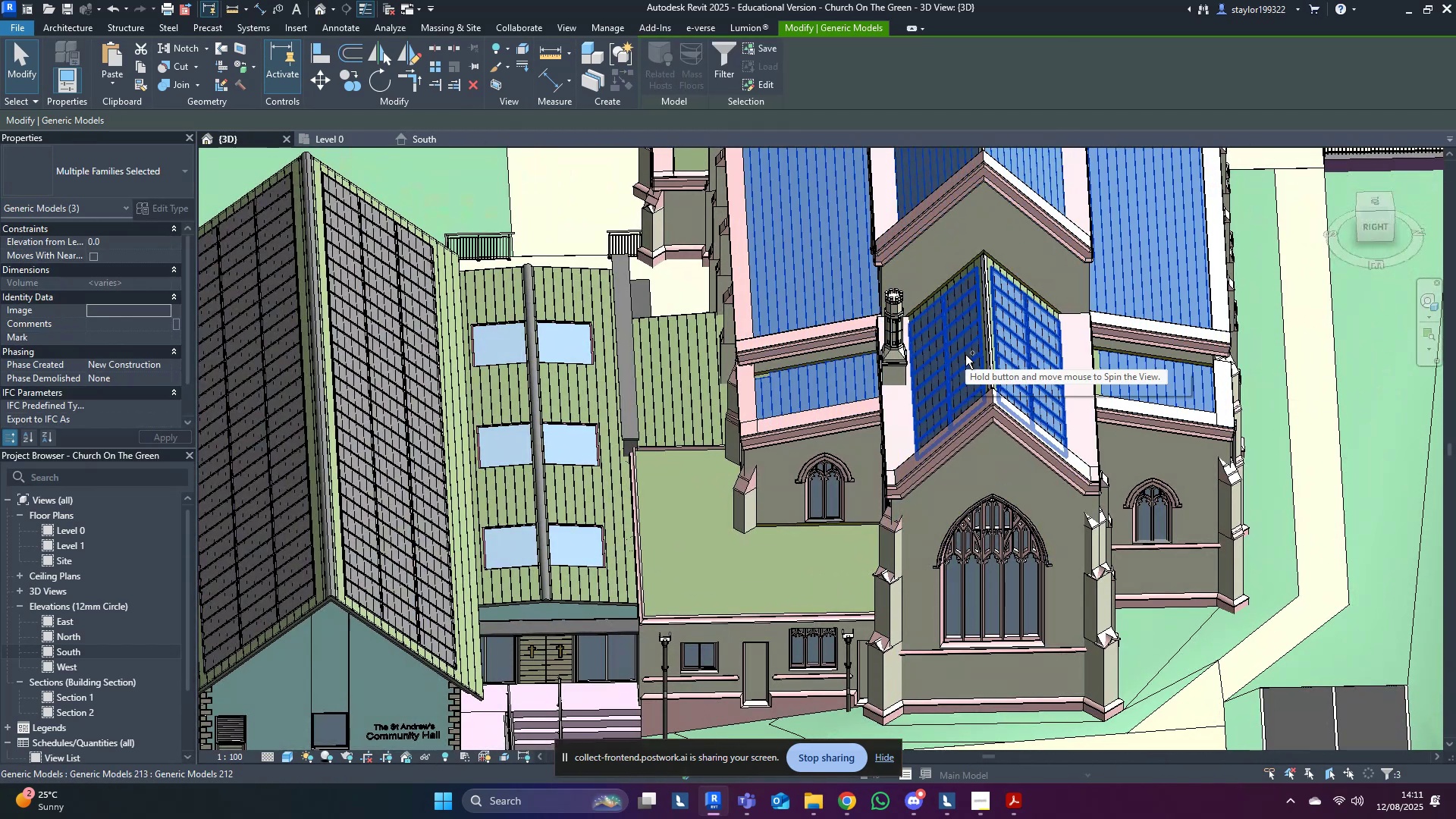 
key(Control+ControlLeft)
 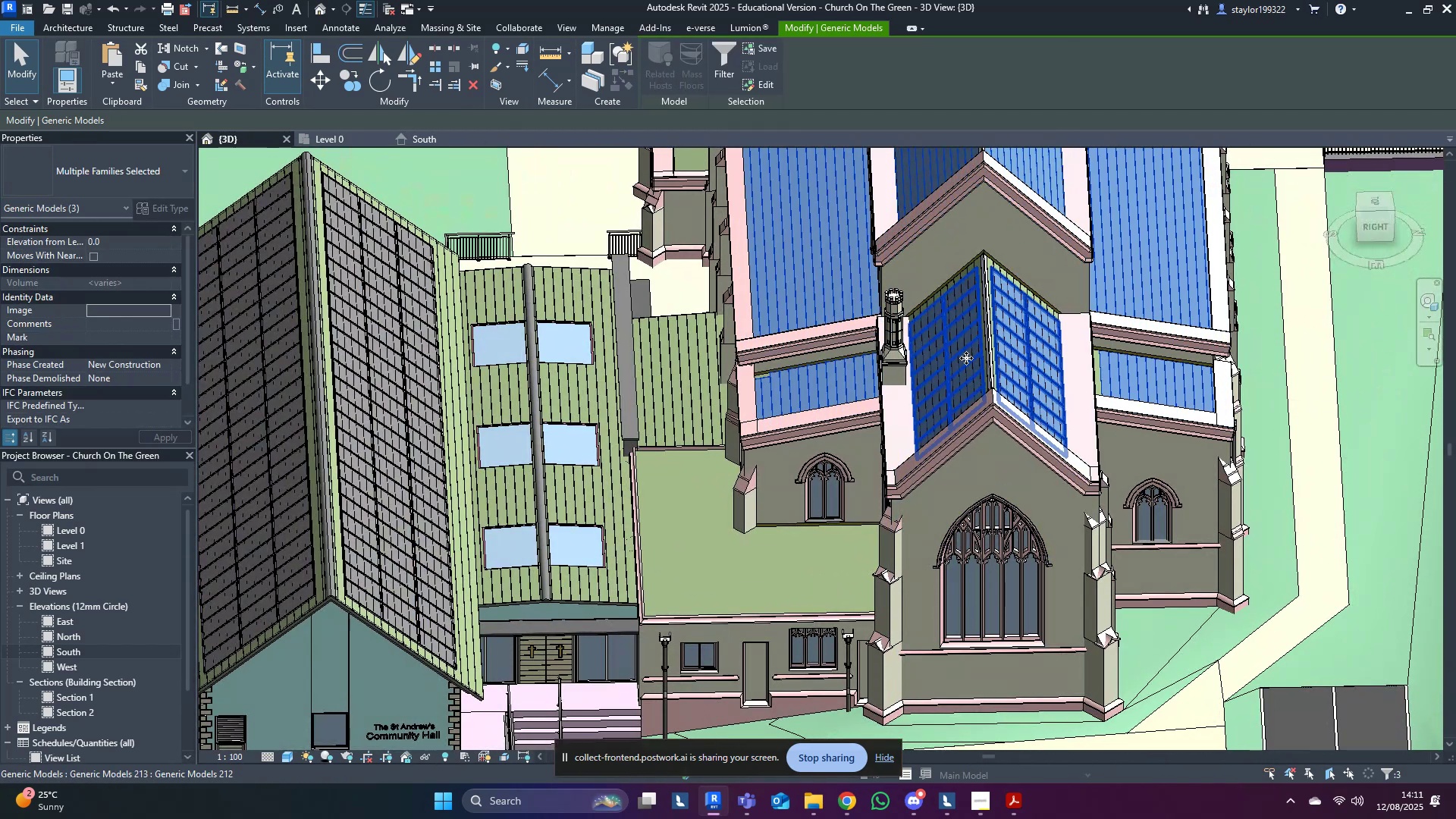 
key(Control+ControlLeft)
 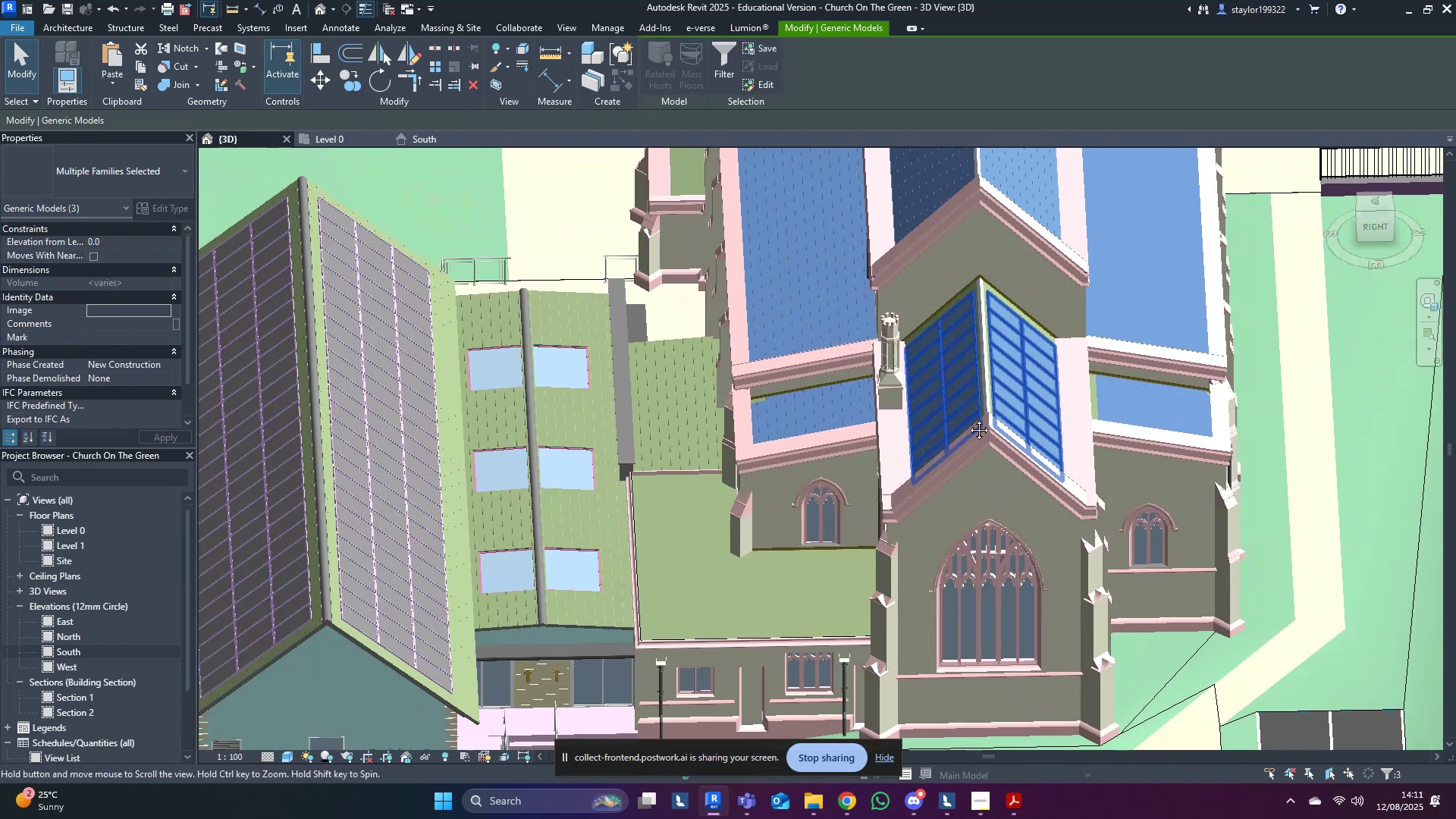 
scroll: coordinate [933, 484], scroll_direction: down, amount: 1.0
 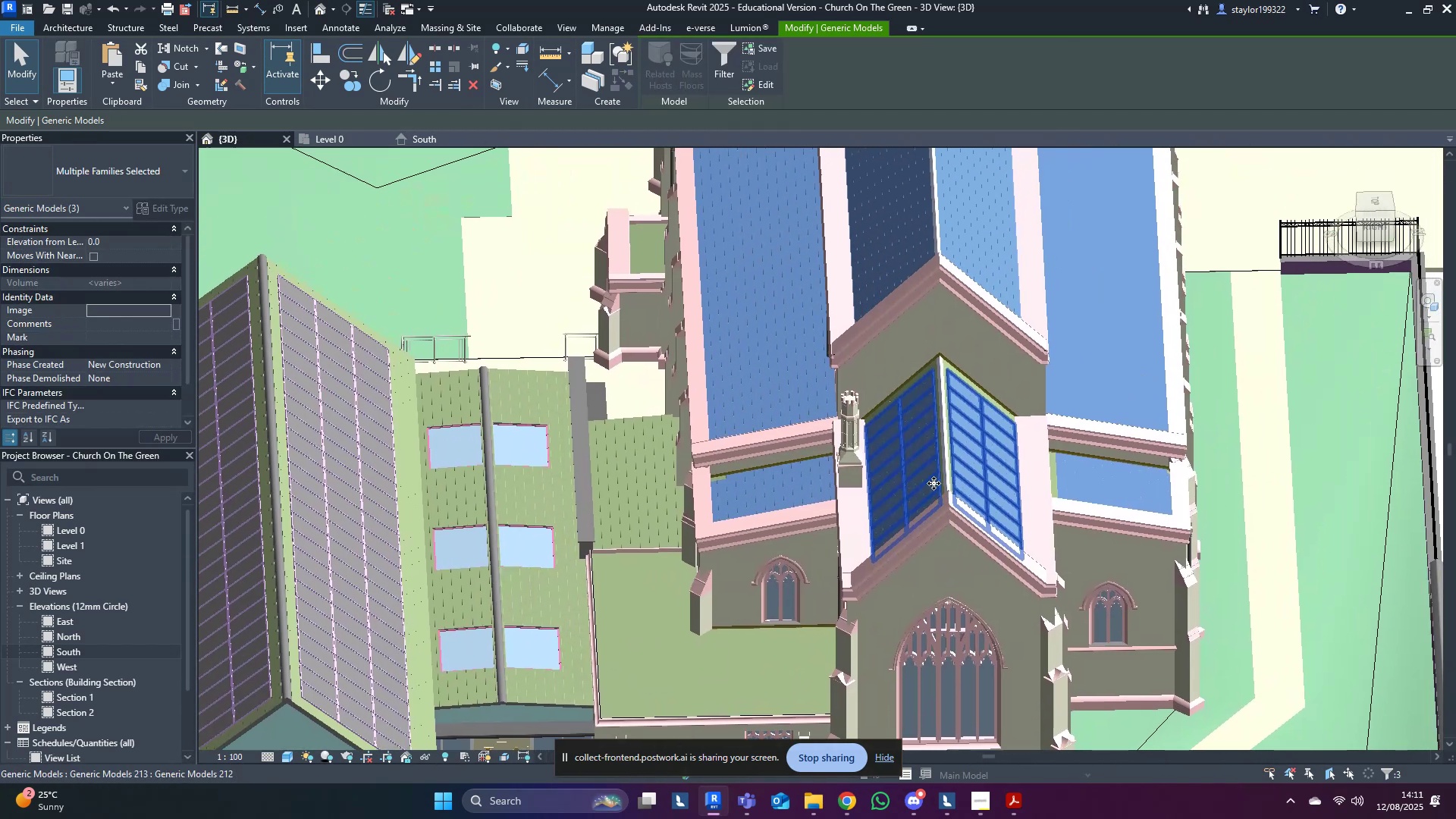 
hold_key(key=ShiftLeft, duration=0.79)
 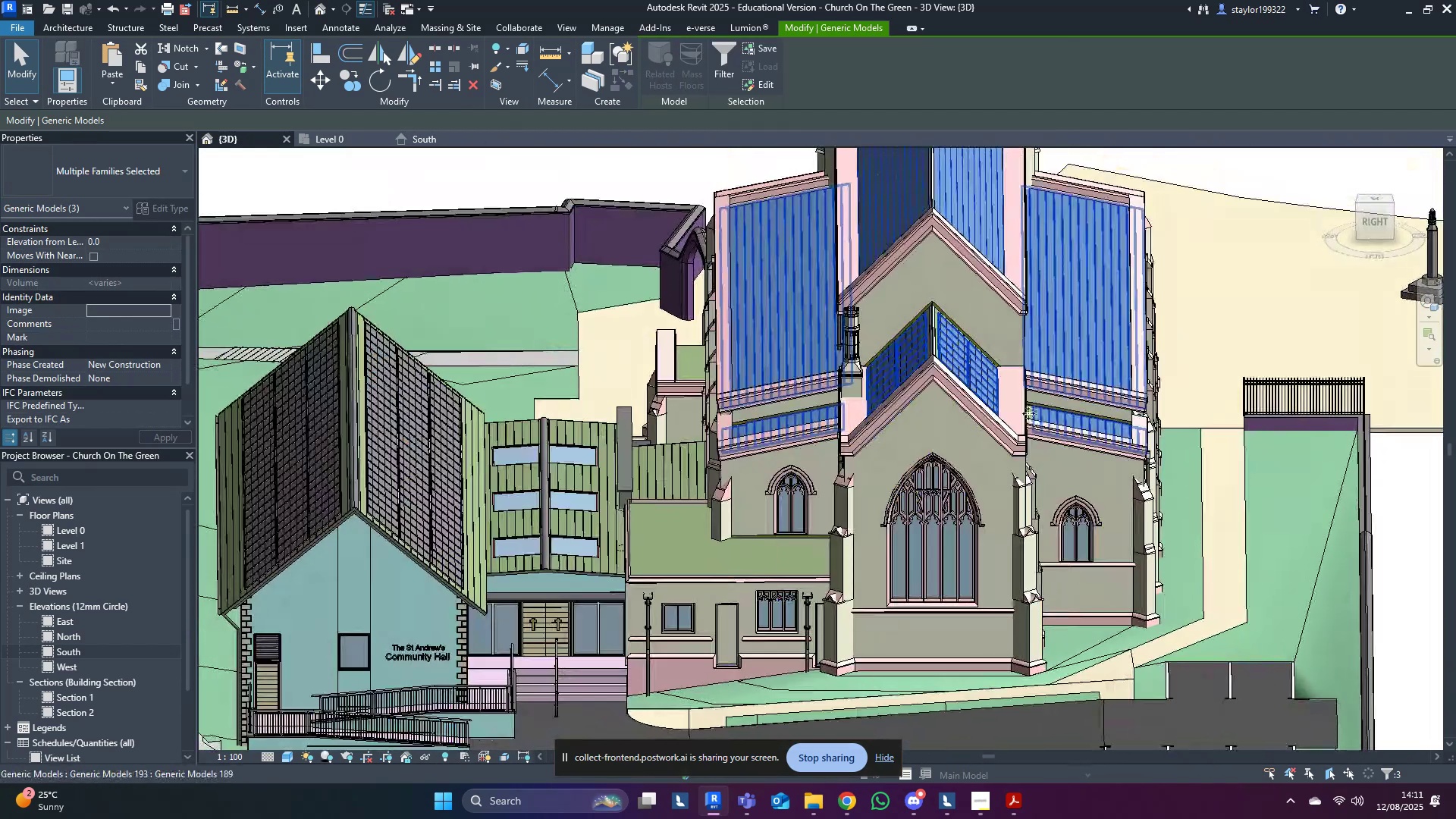 
type(hi)
 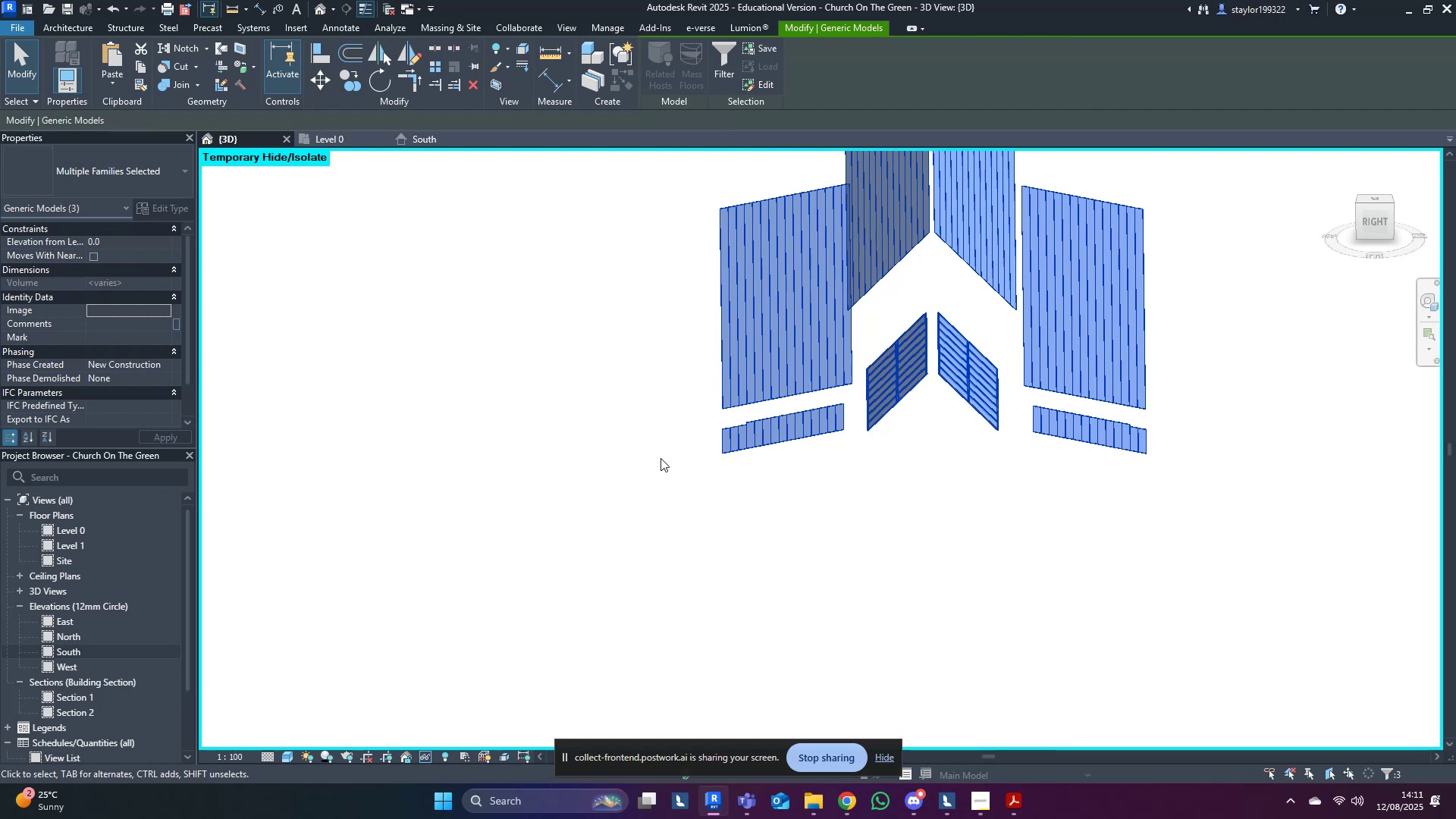 
double_click([912, 379])
 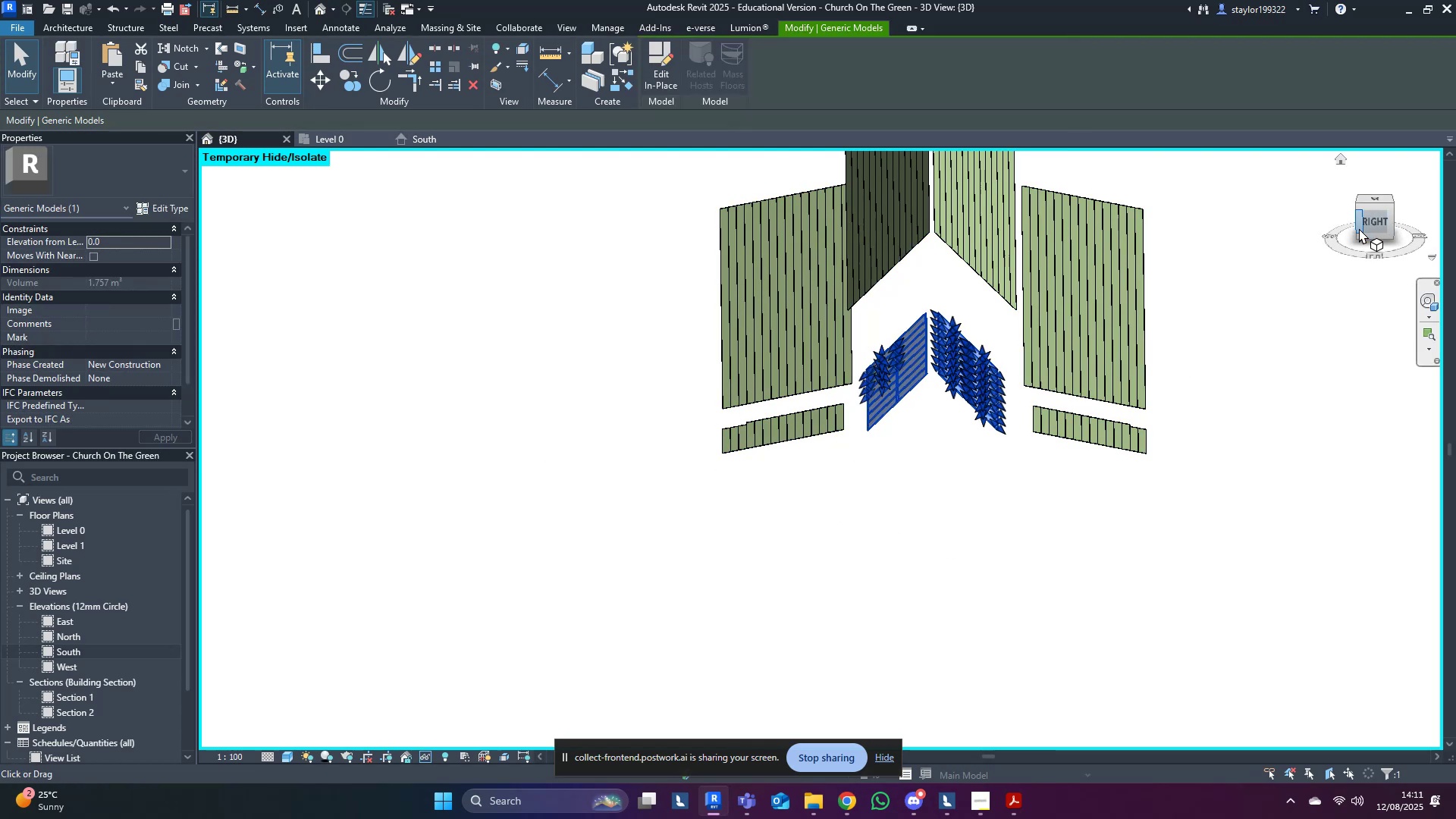 
left_click([1366, 228])
 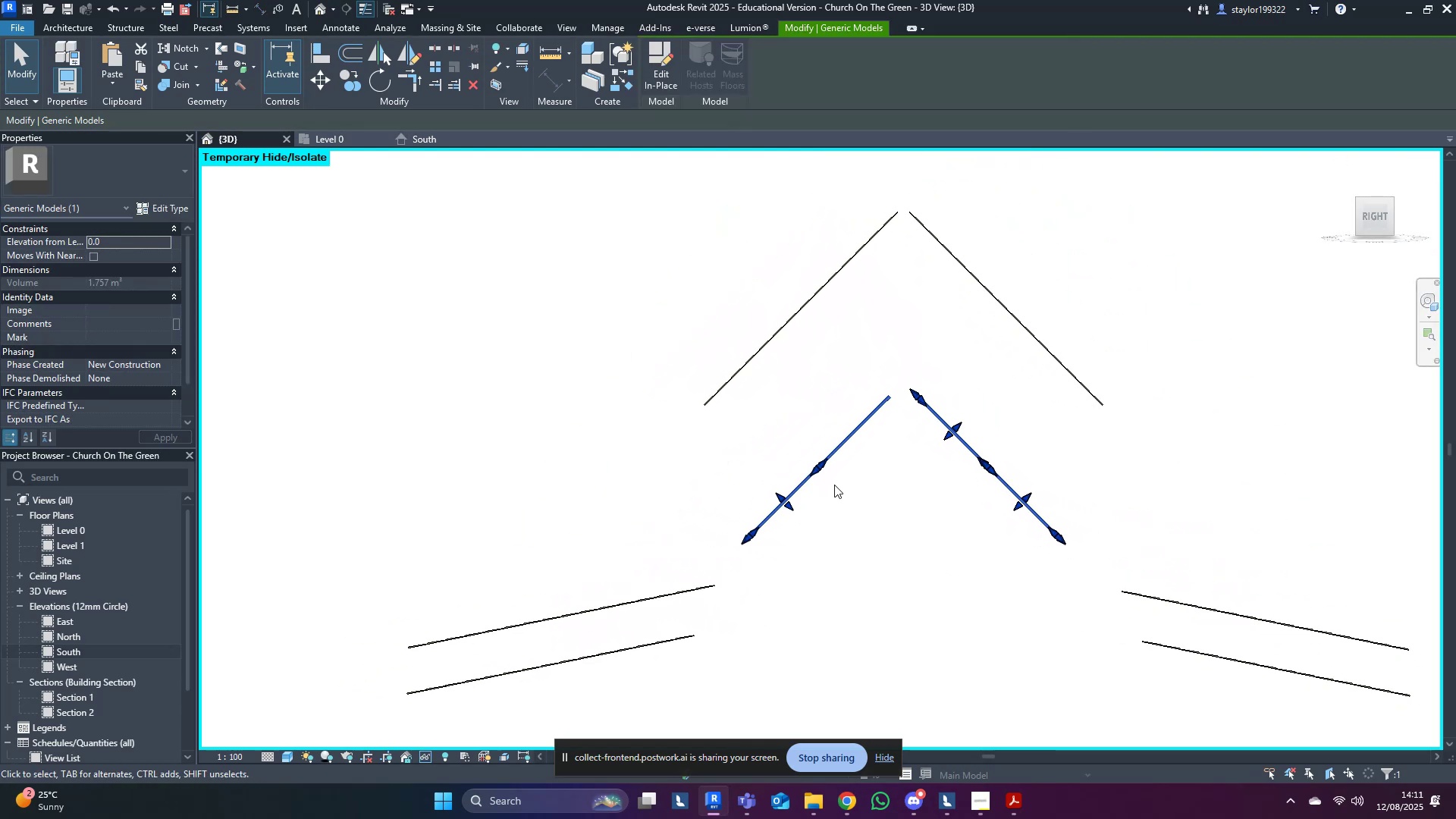 
wait(5.07)
 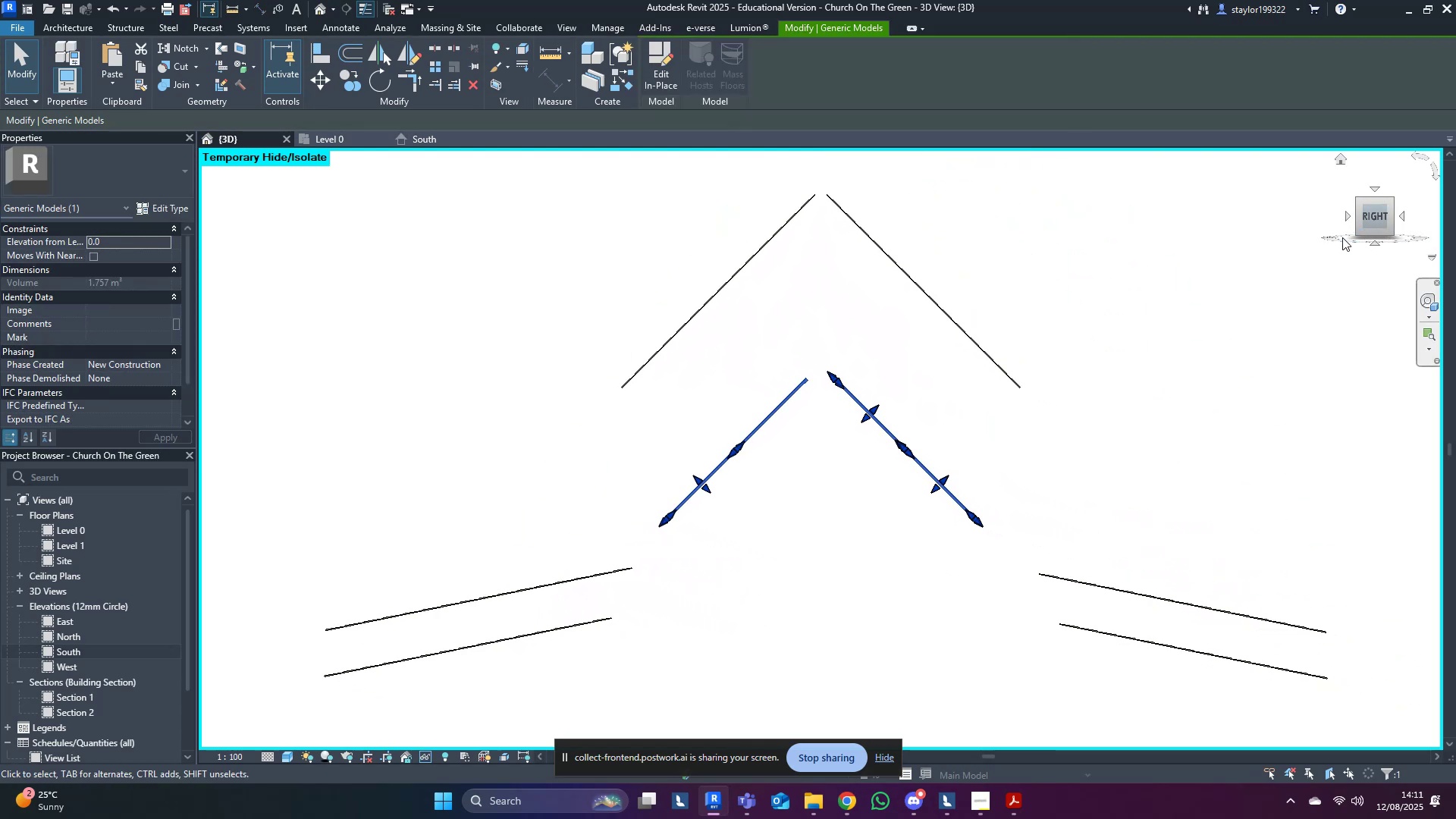 
left_click([319, 79])
 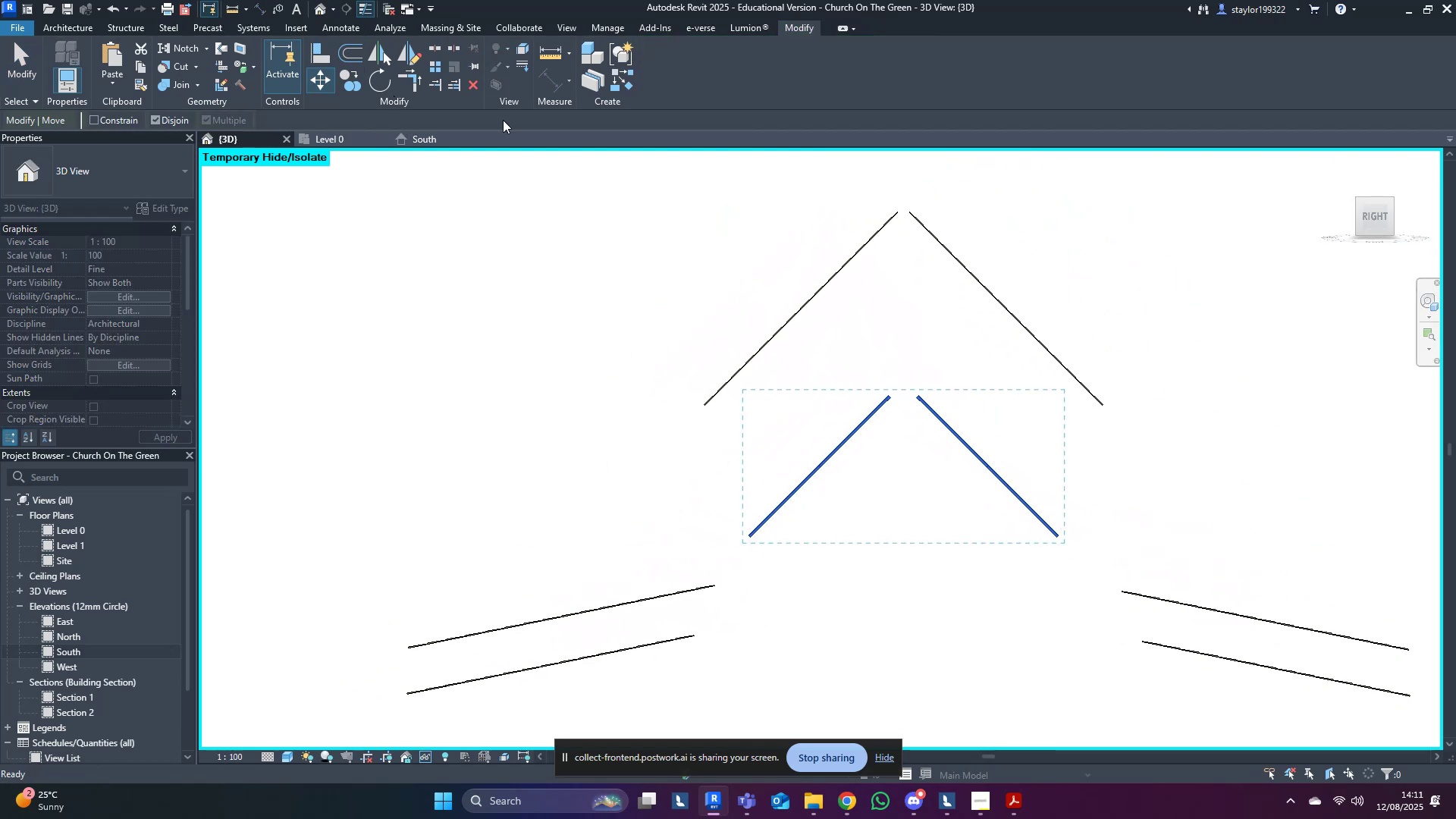 
scroll: coordinate [792, 359], scroll_direction: up, amount: 3.0
 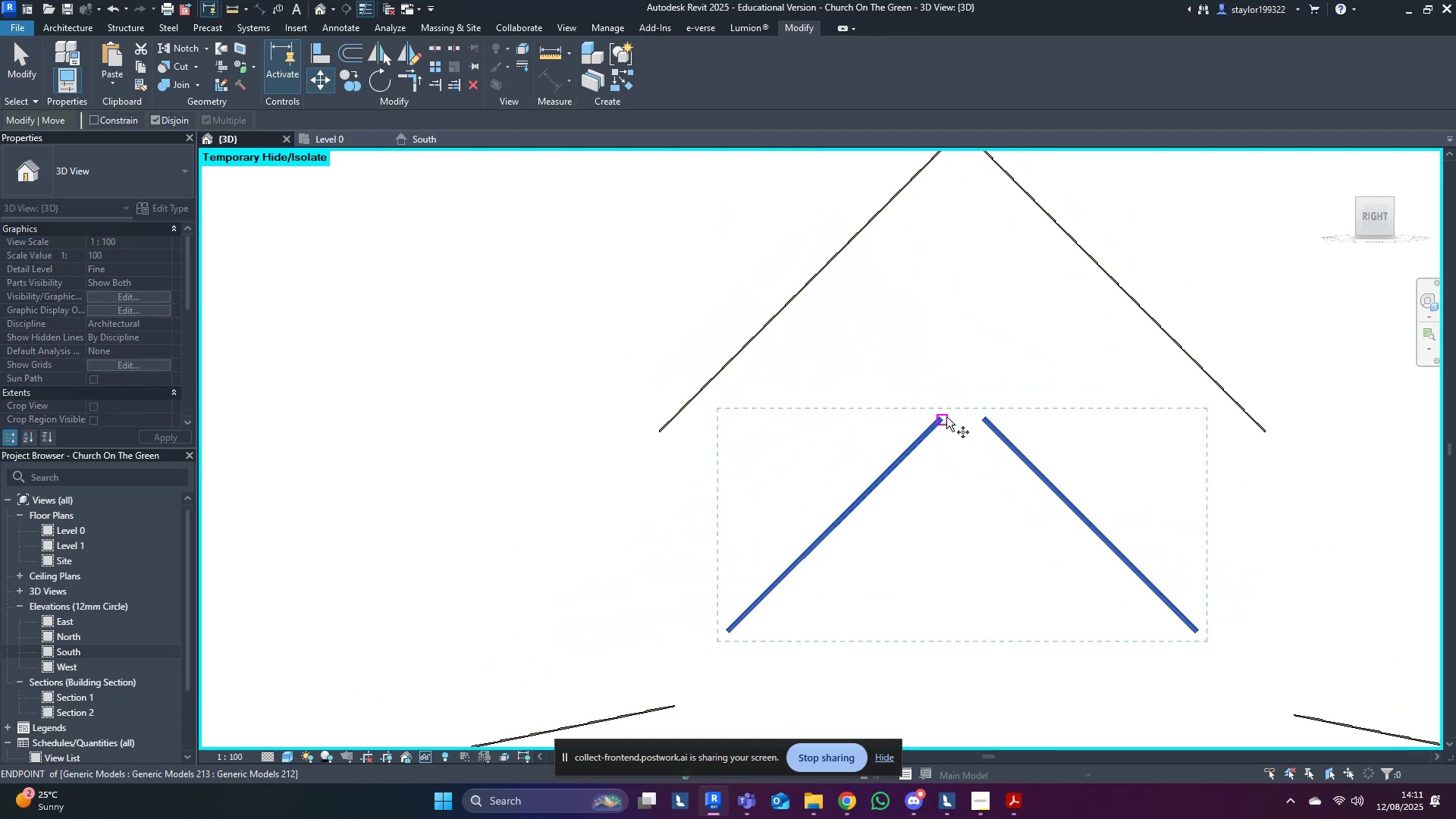 
left_click([946, 417])
 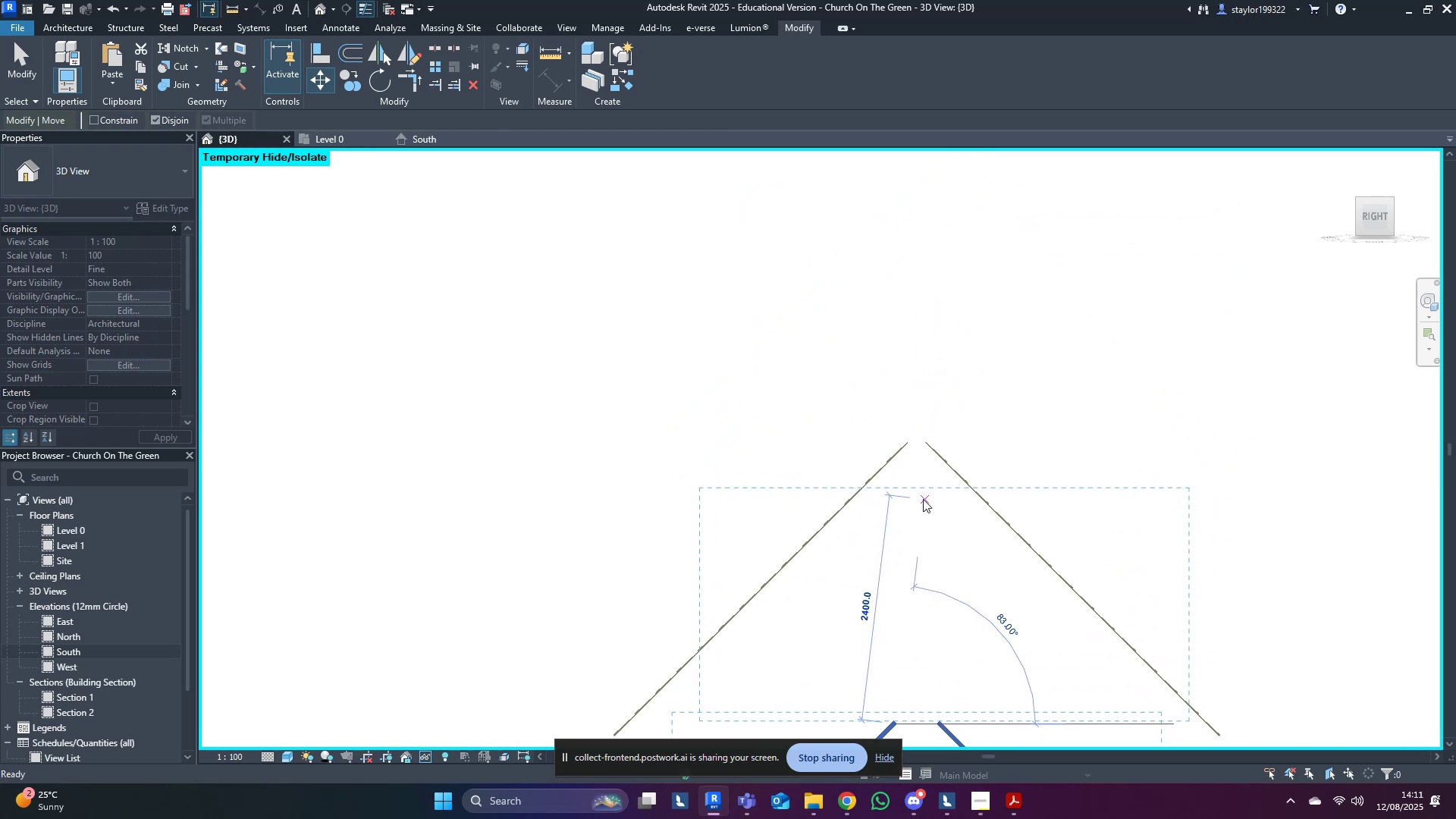 
scroll: coordinate [918, 455], scroll_direction: up, amount: 13.0
 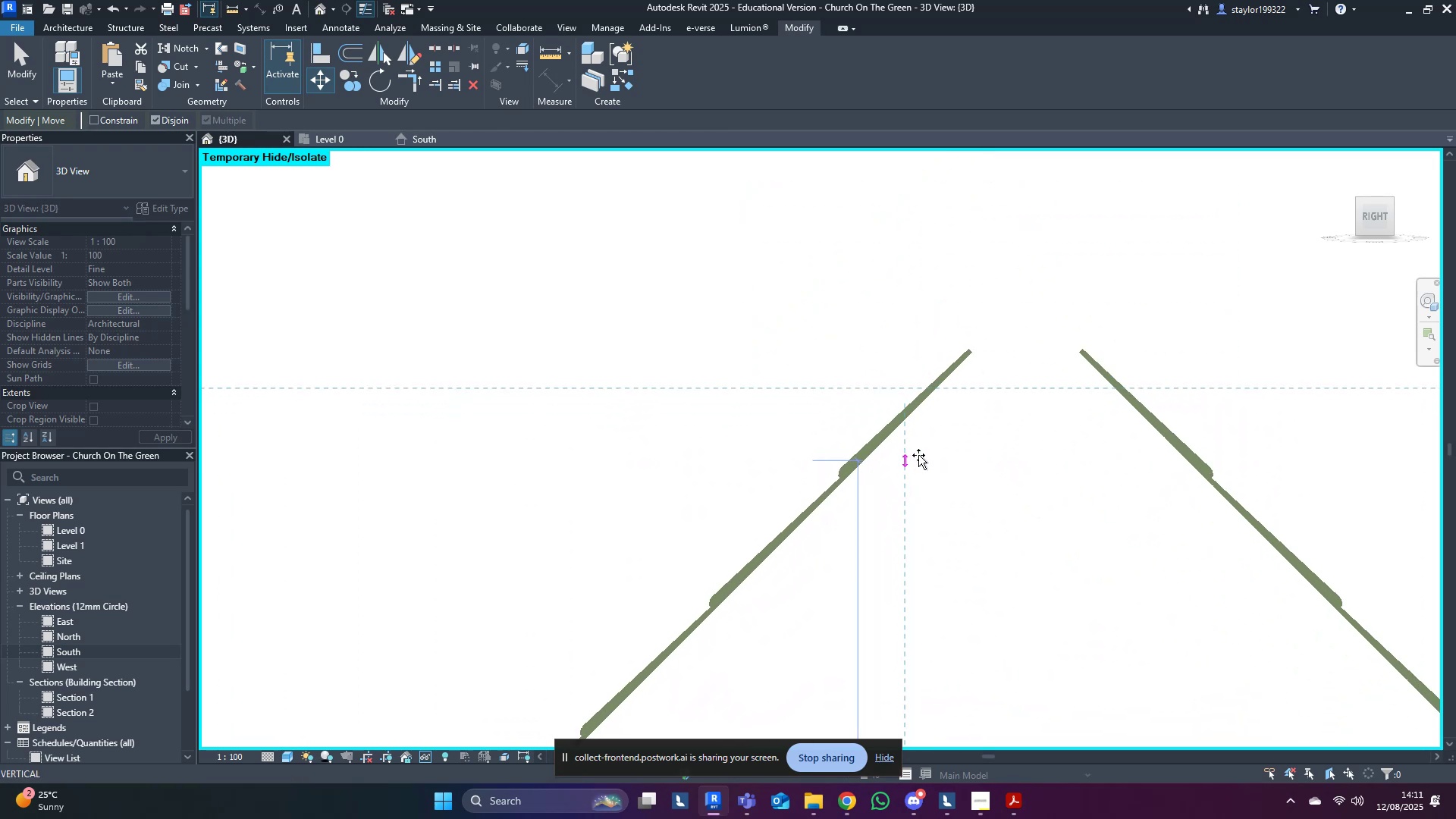 
hold_key(key=ControlLeft, duration=1.5)
left_click([912, 402])
 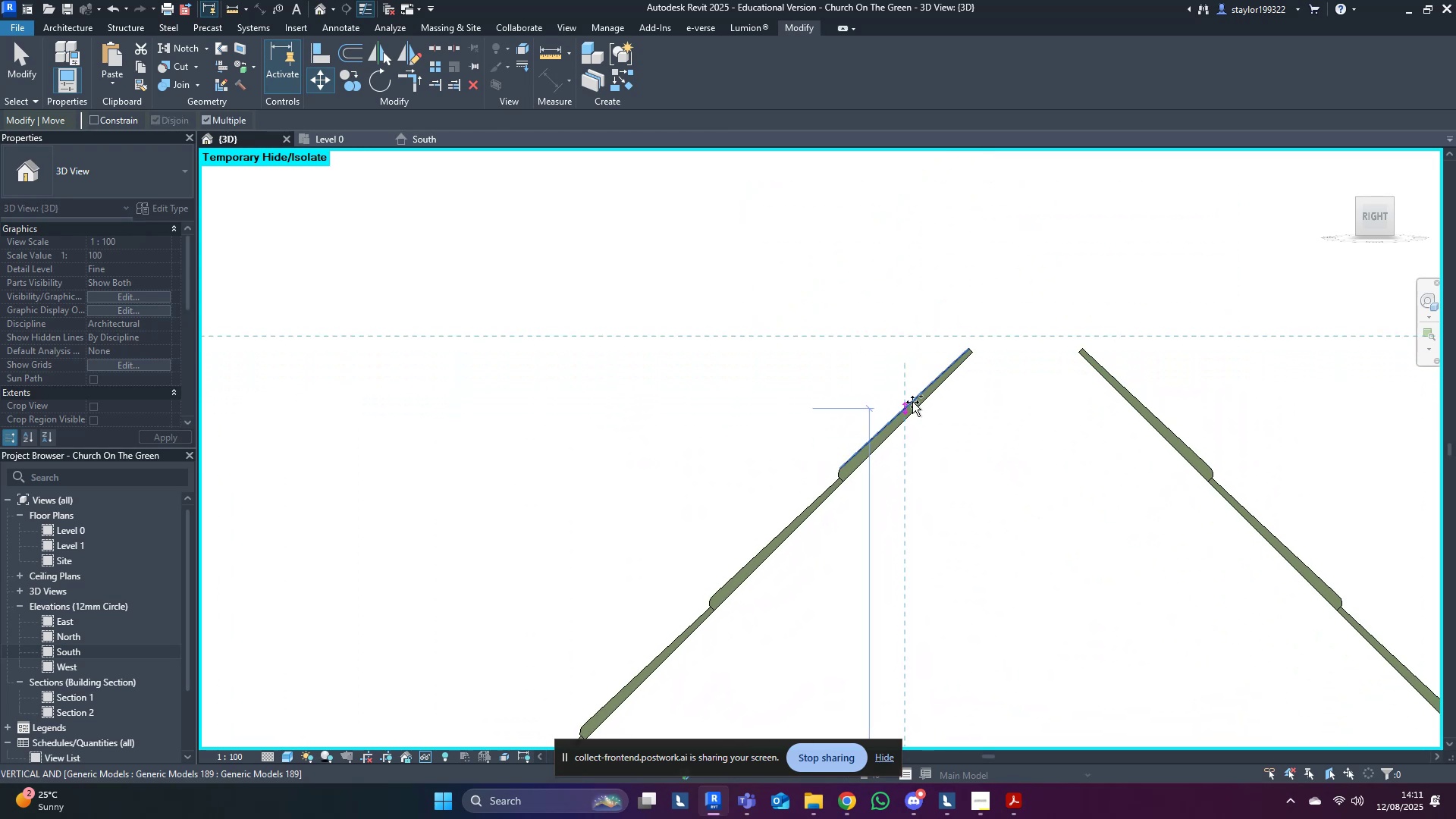 
key(Control+ControlLeft)
 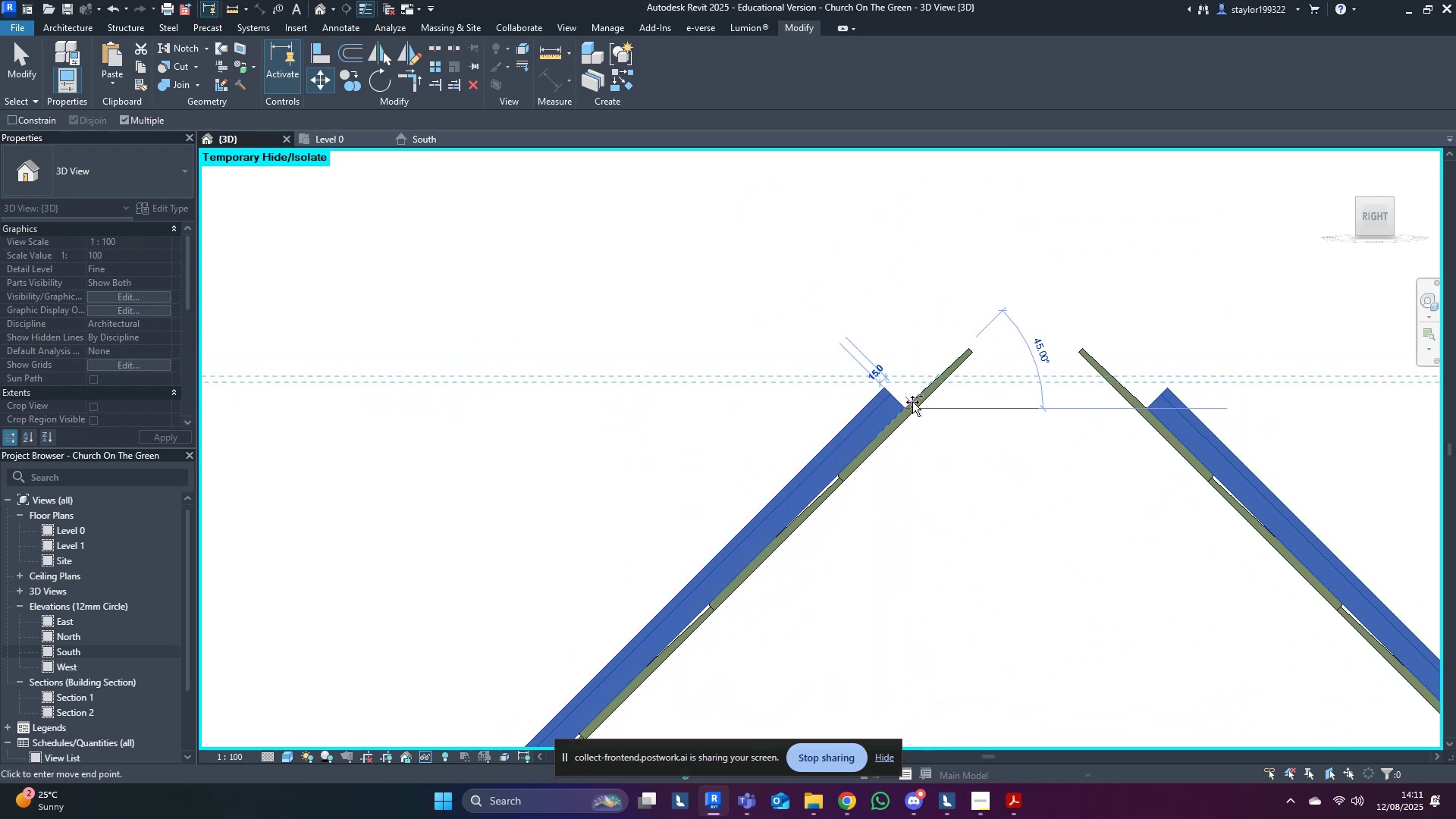 
key(Control+ControlLeft)
 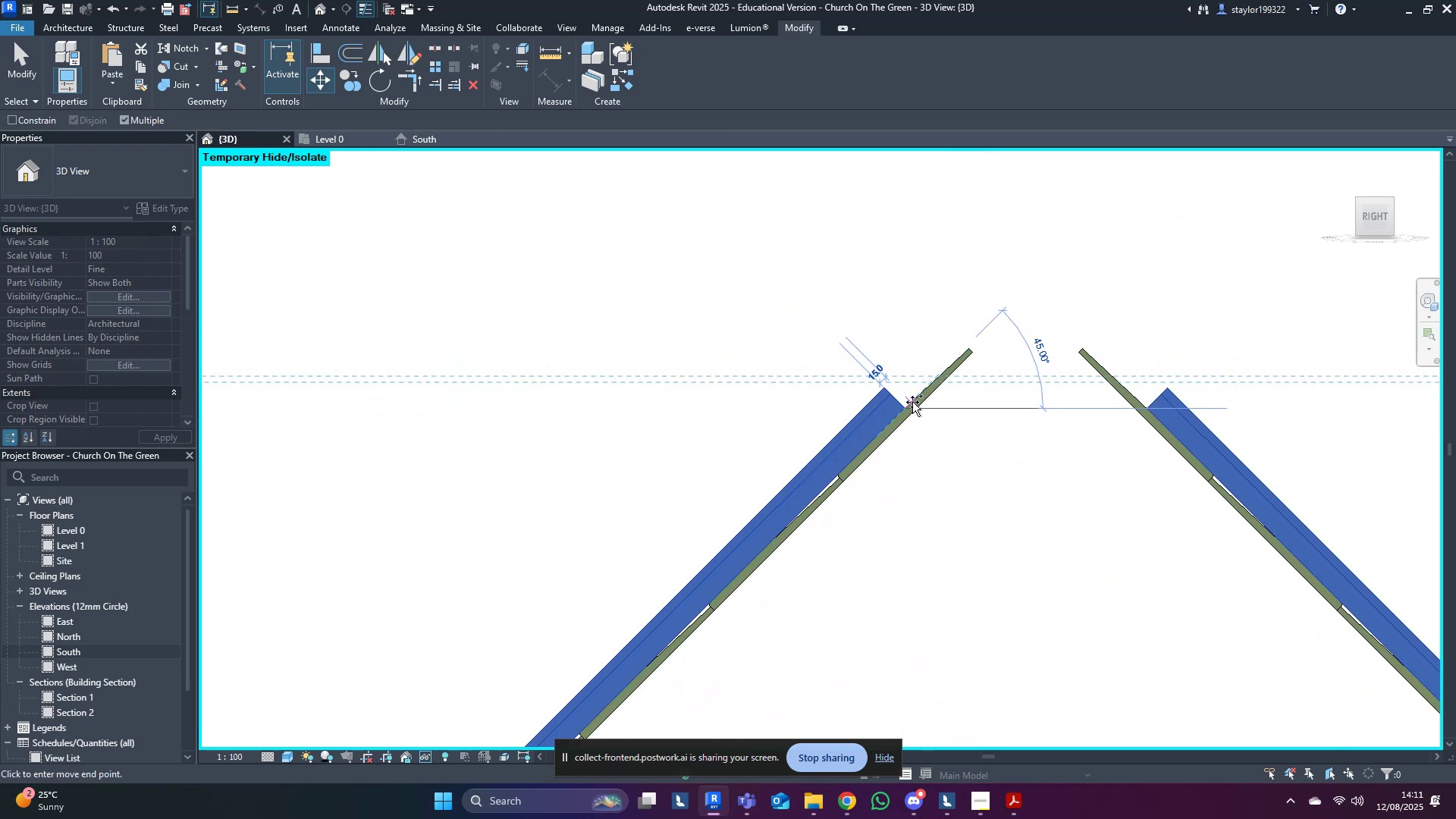 
key(Control+ControlLeft)
 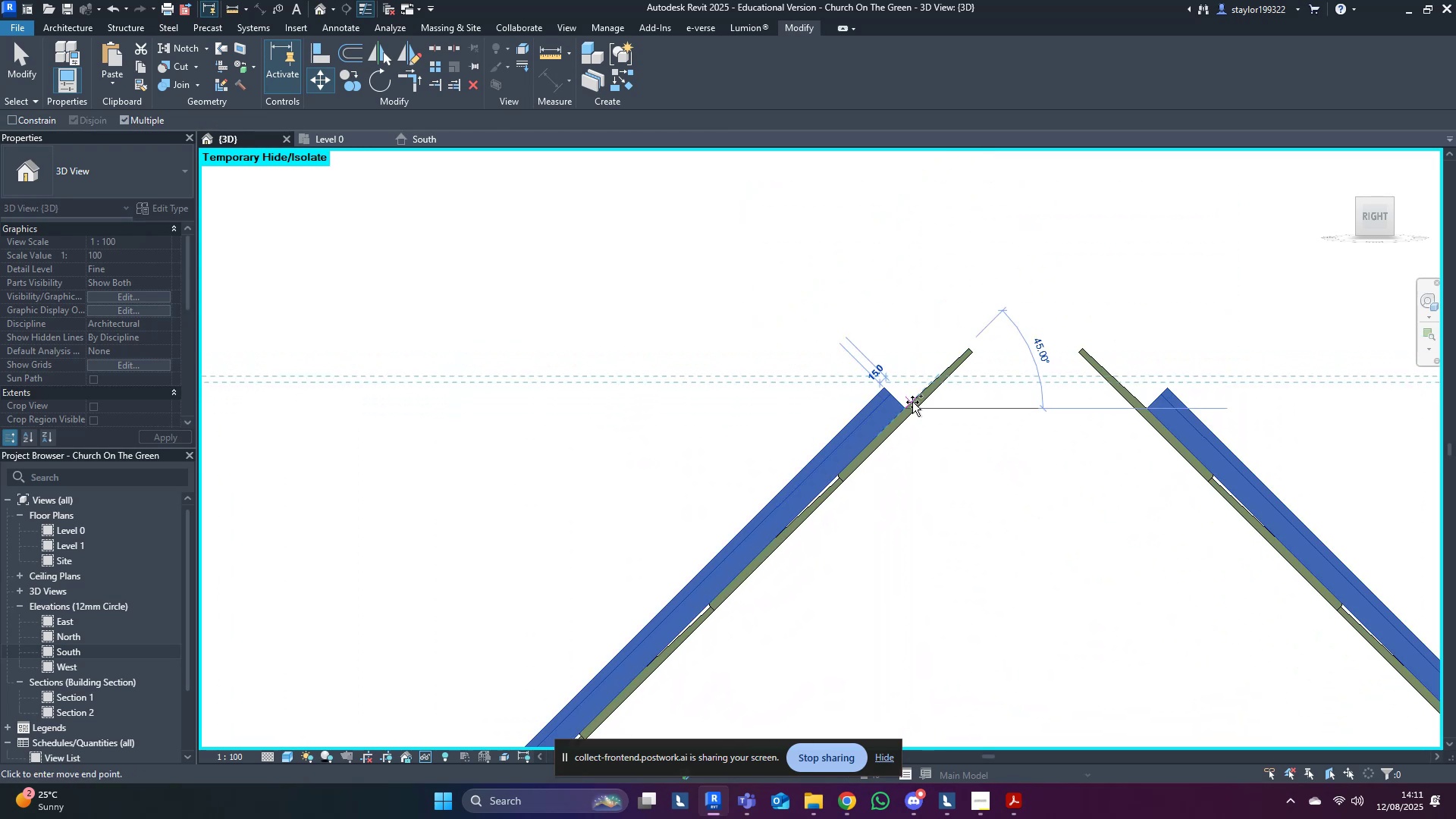 
key(Control+ControlLeft)
 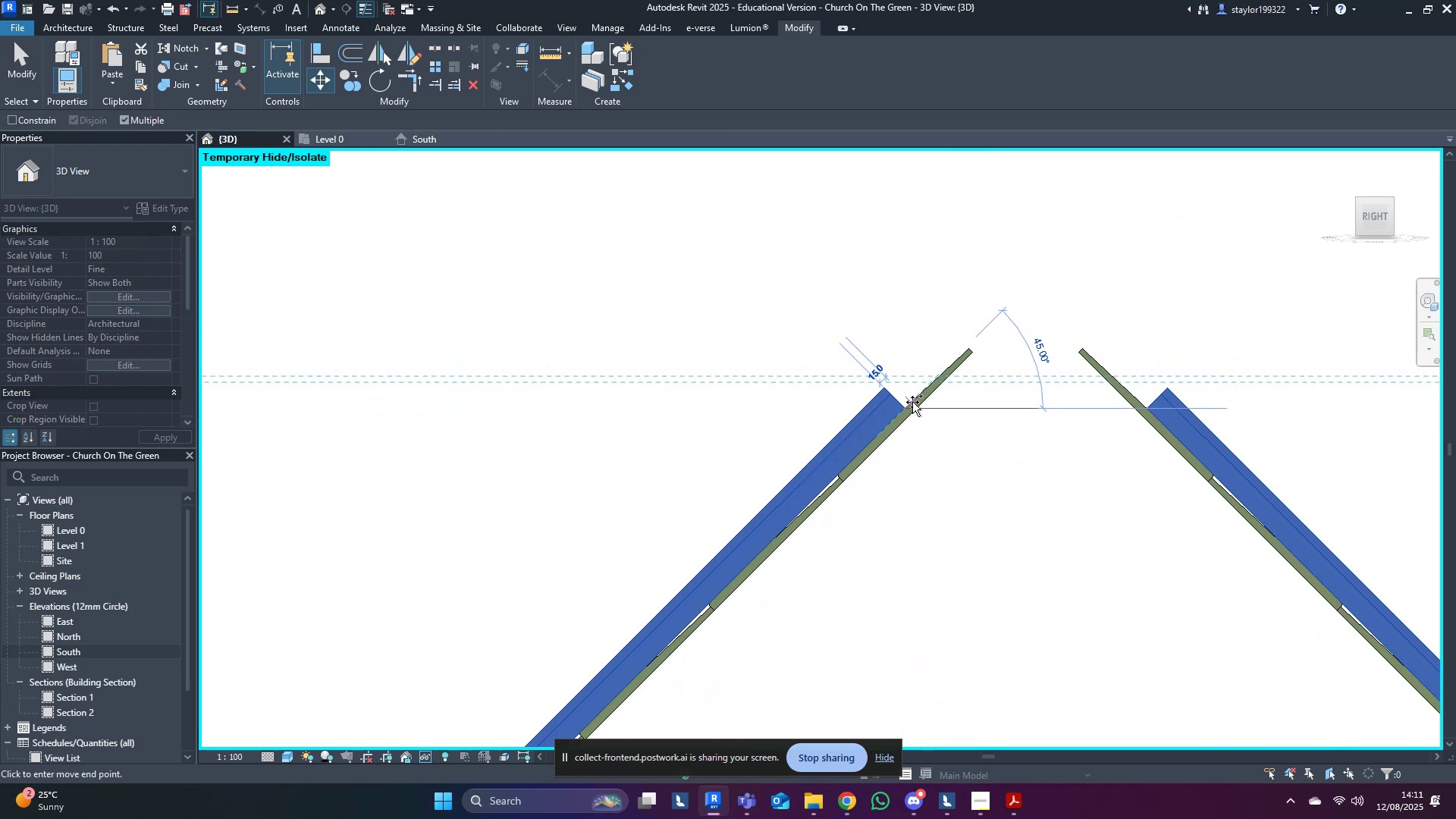 
key(Control+ControlLeft)
 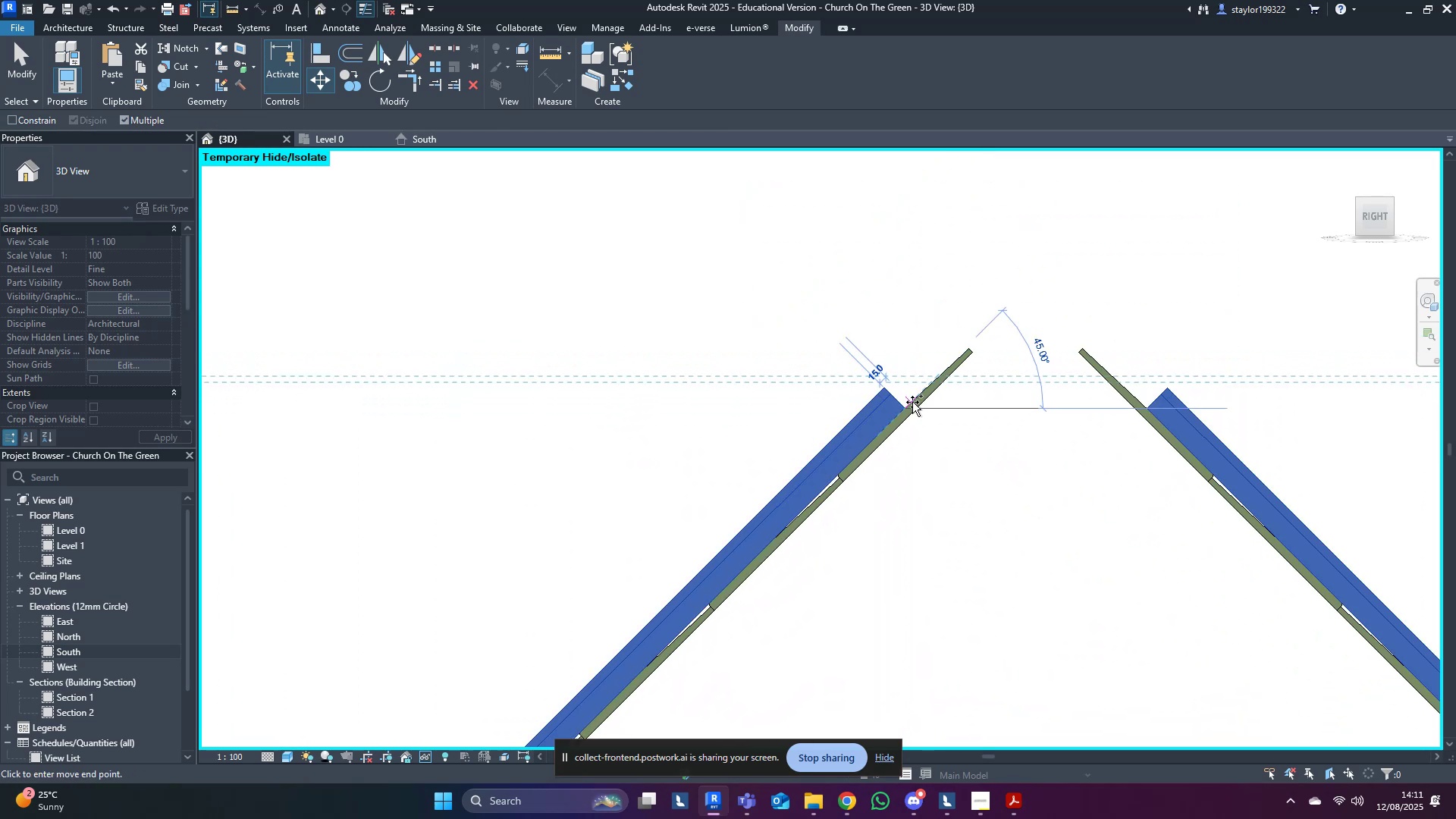 
key(Control+ControlLeft)
 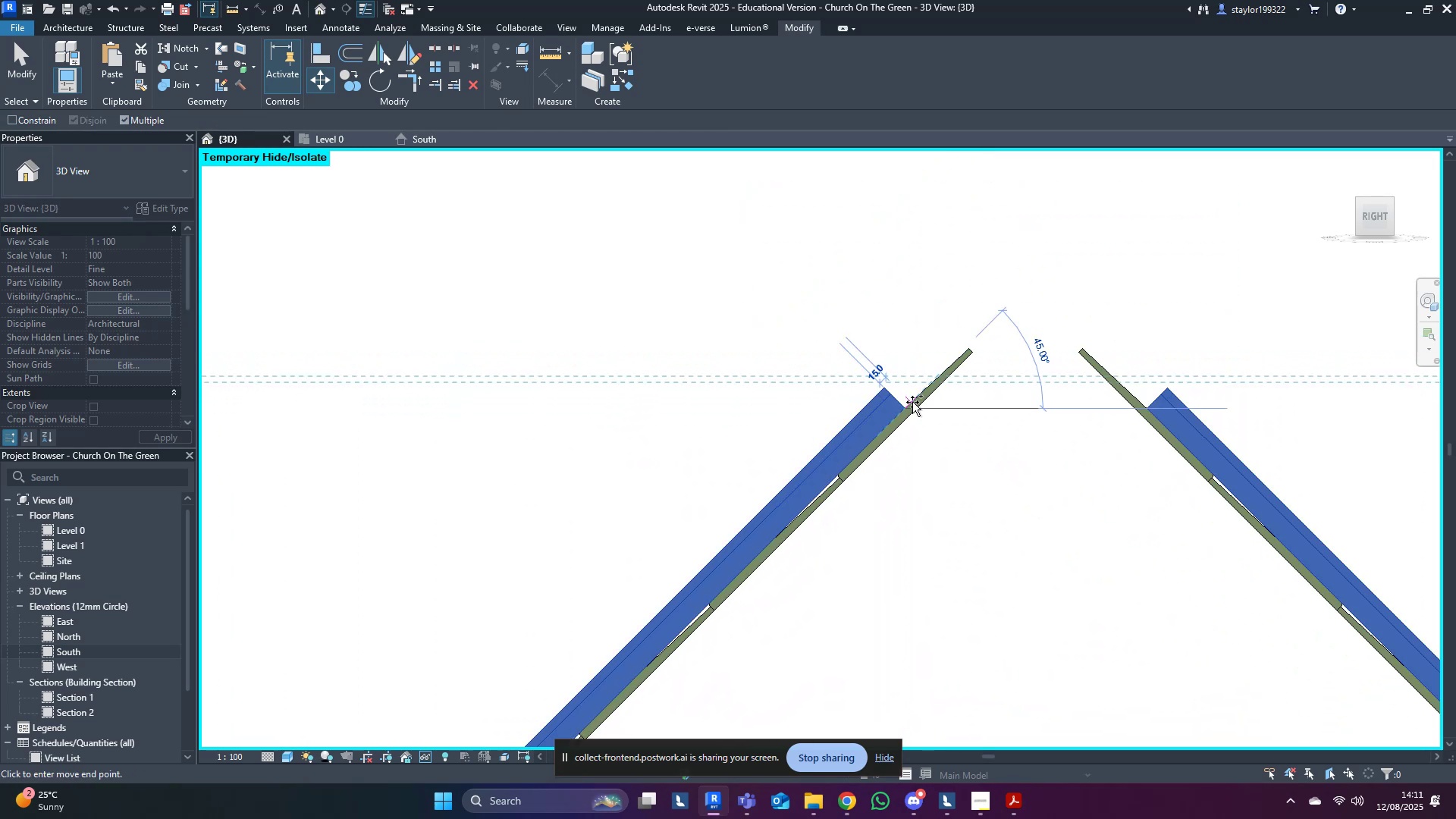 
key(Control+ControlLeft)
 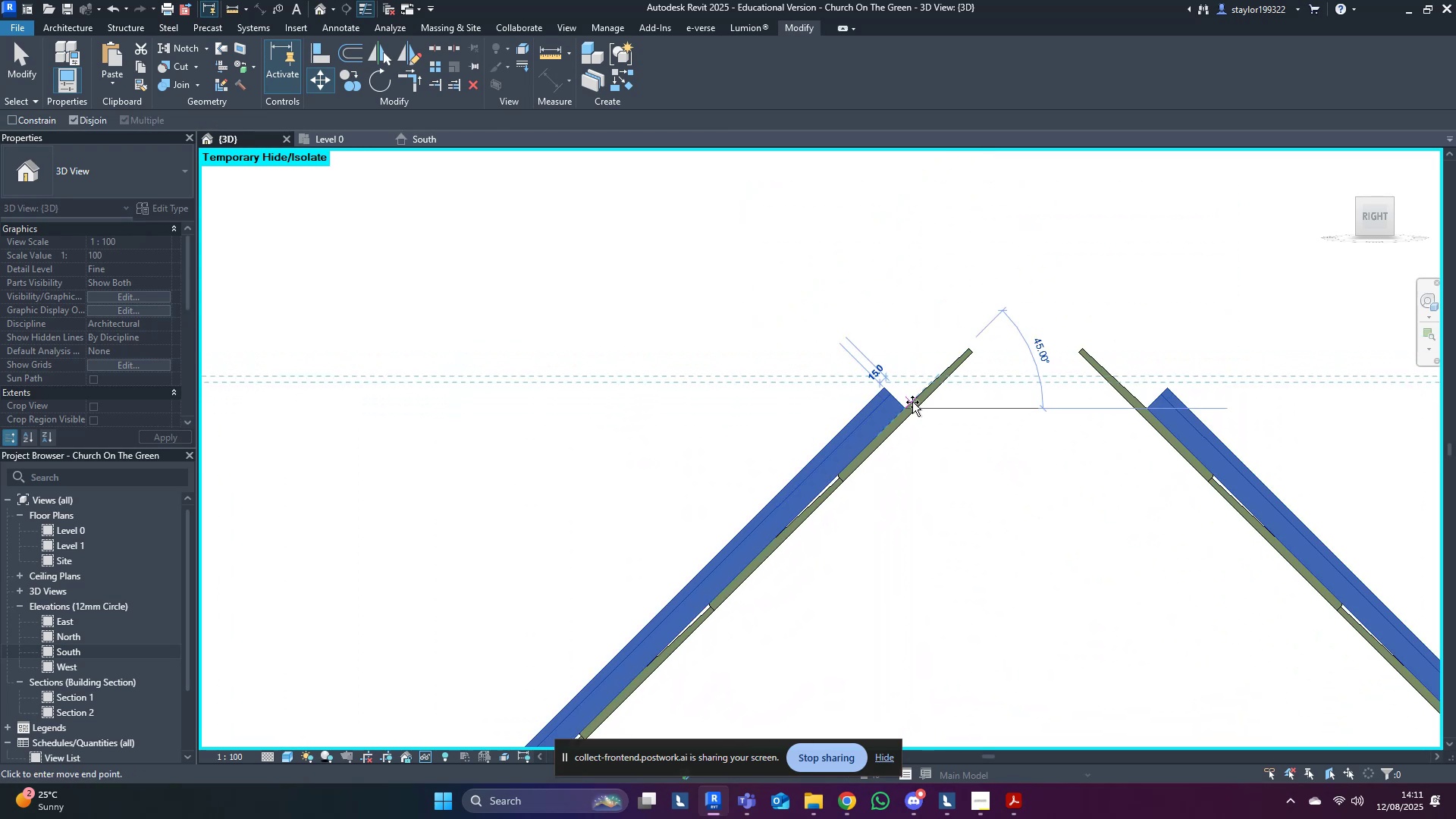 
key(Escape)
 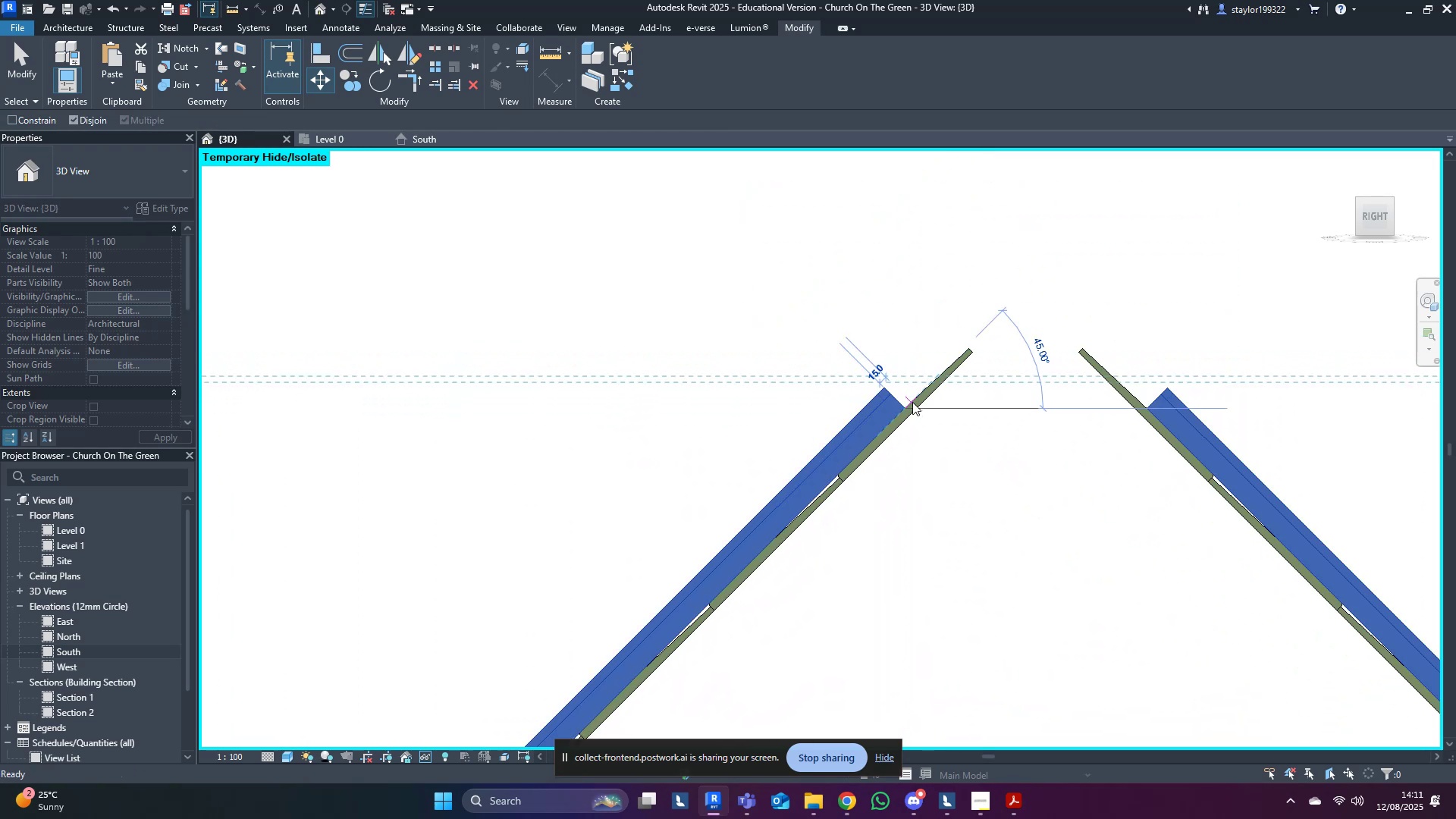 
scroll: coordinate [917, 469], scroll_direction: down, amount: 13.0
 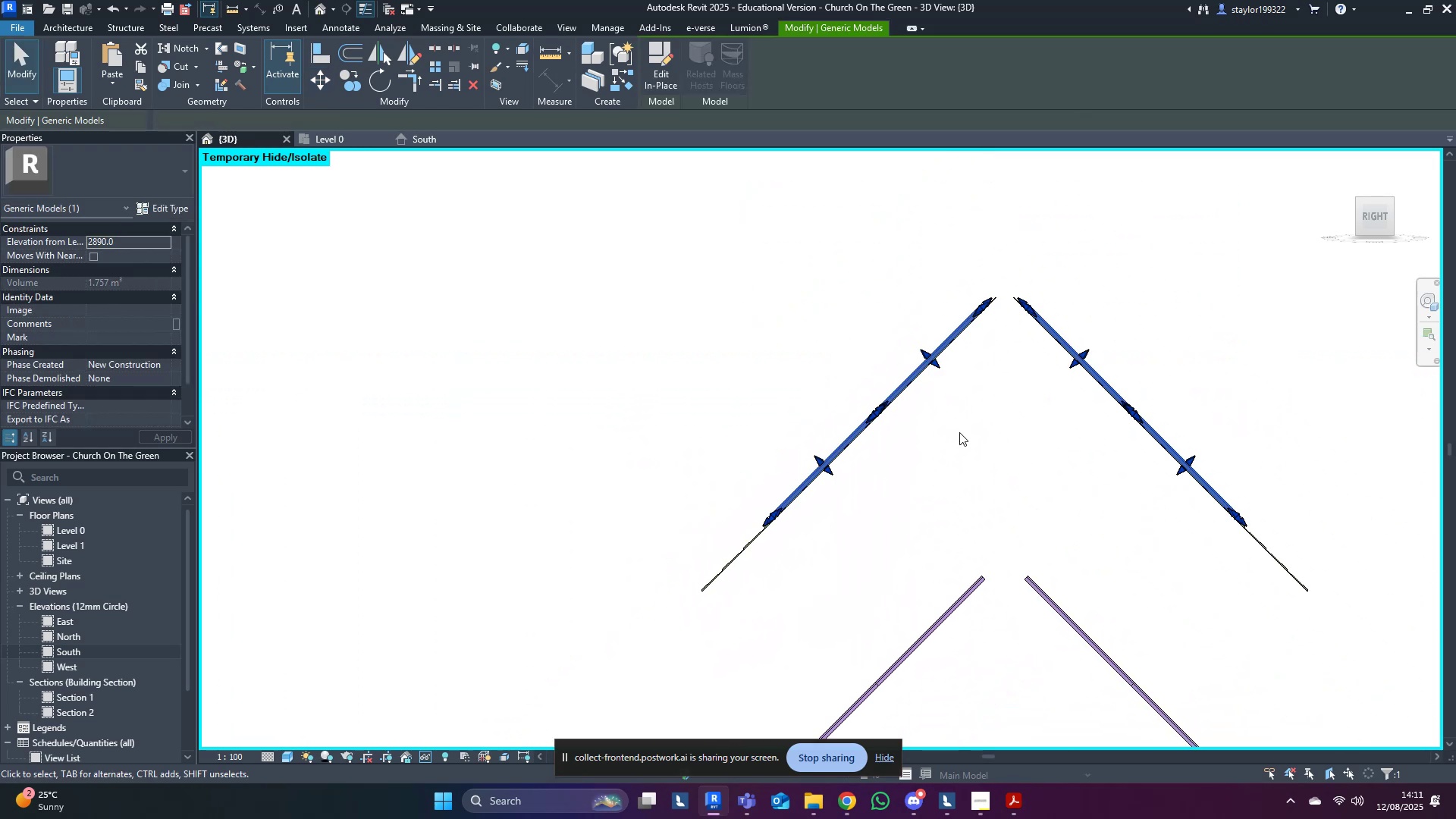 
left_click([959, 432])
 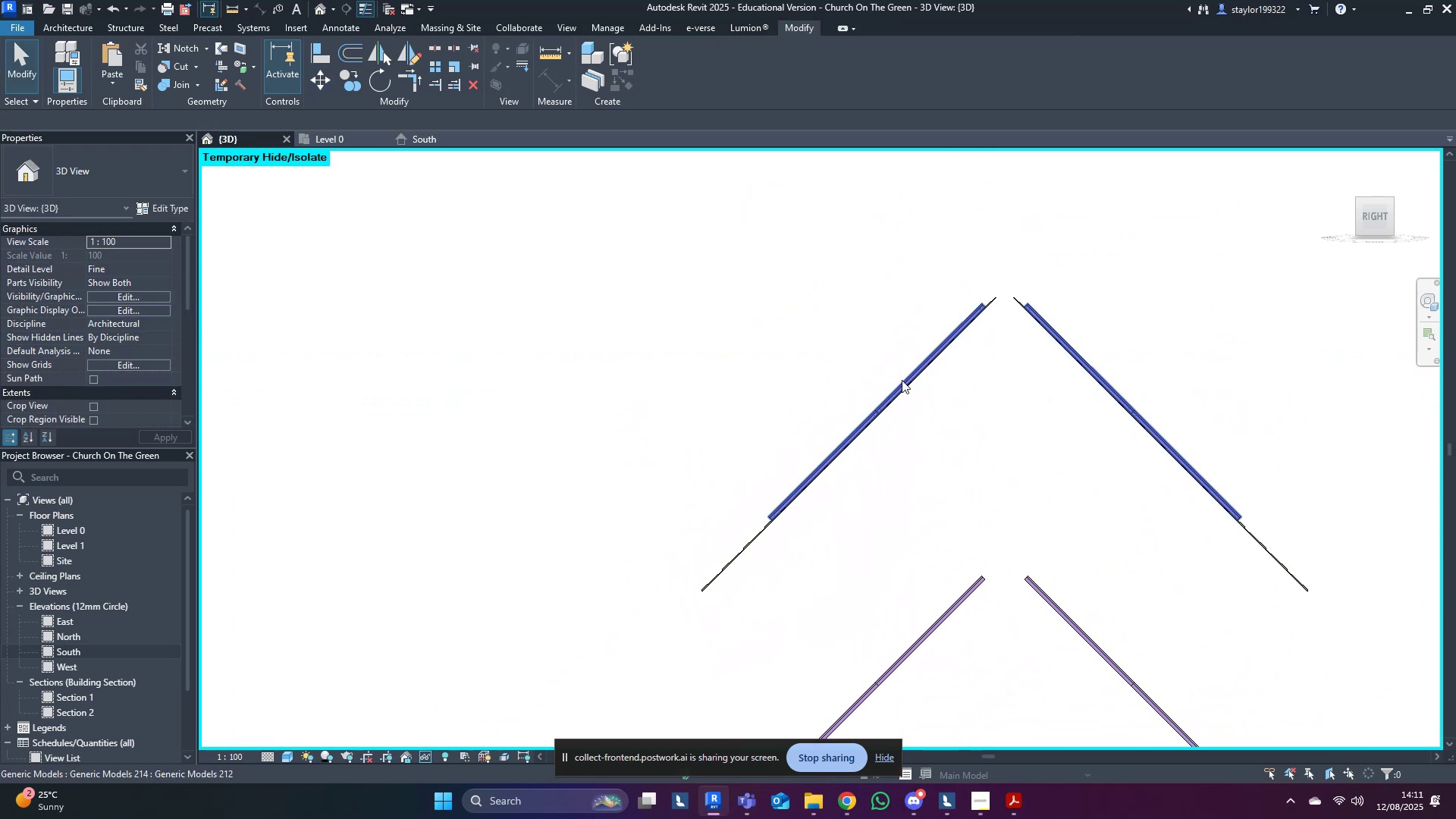 
double_click([905, 383])
 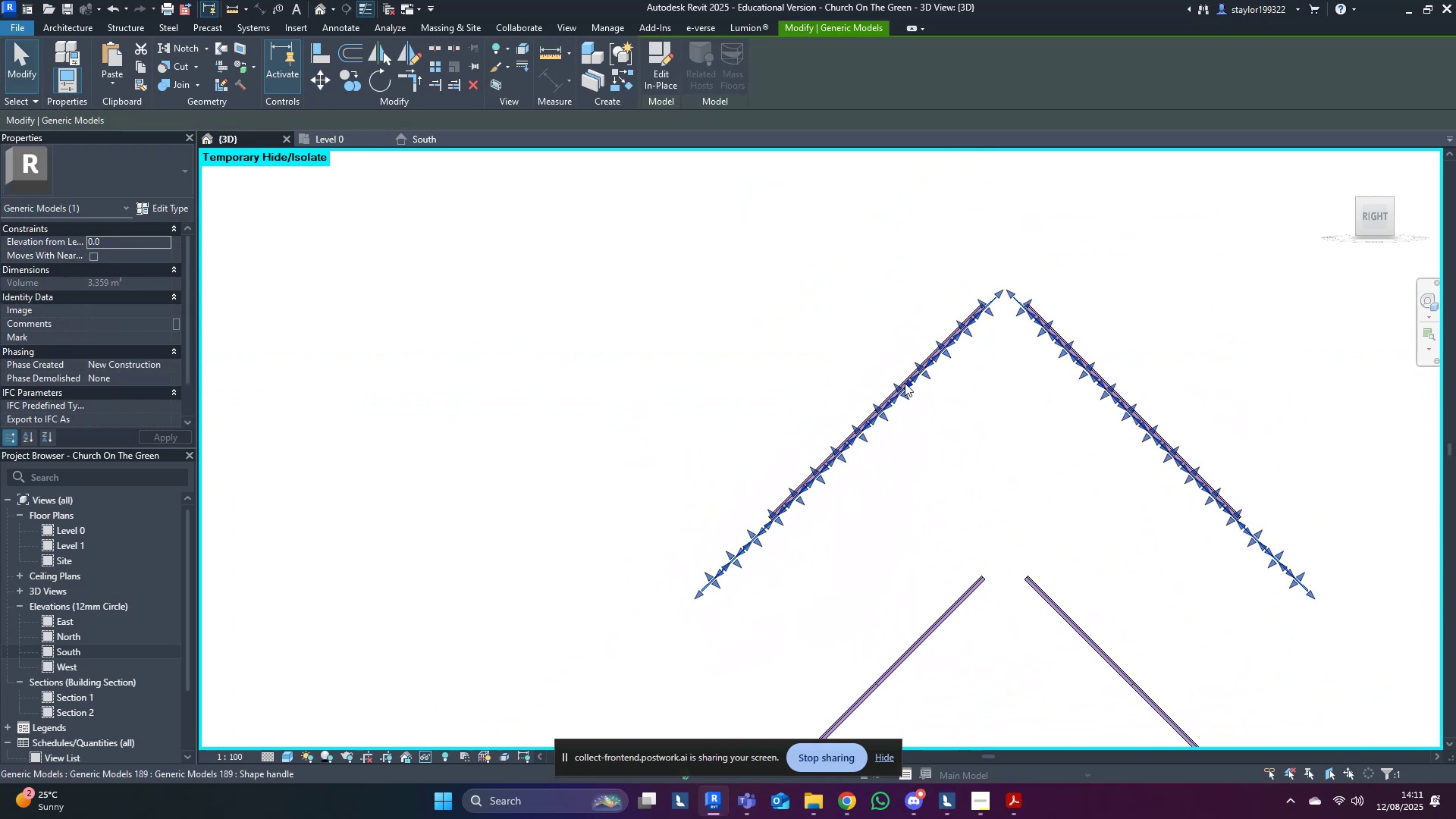 
key(Escape)
 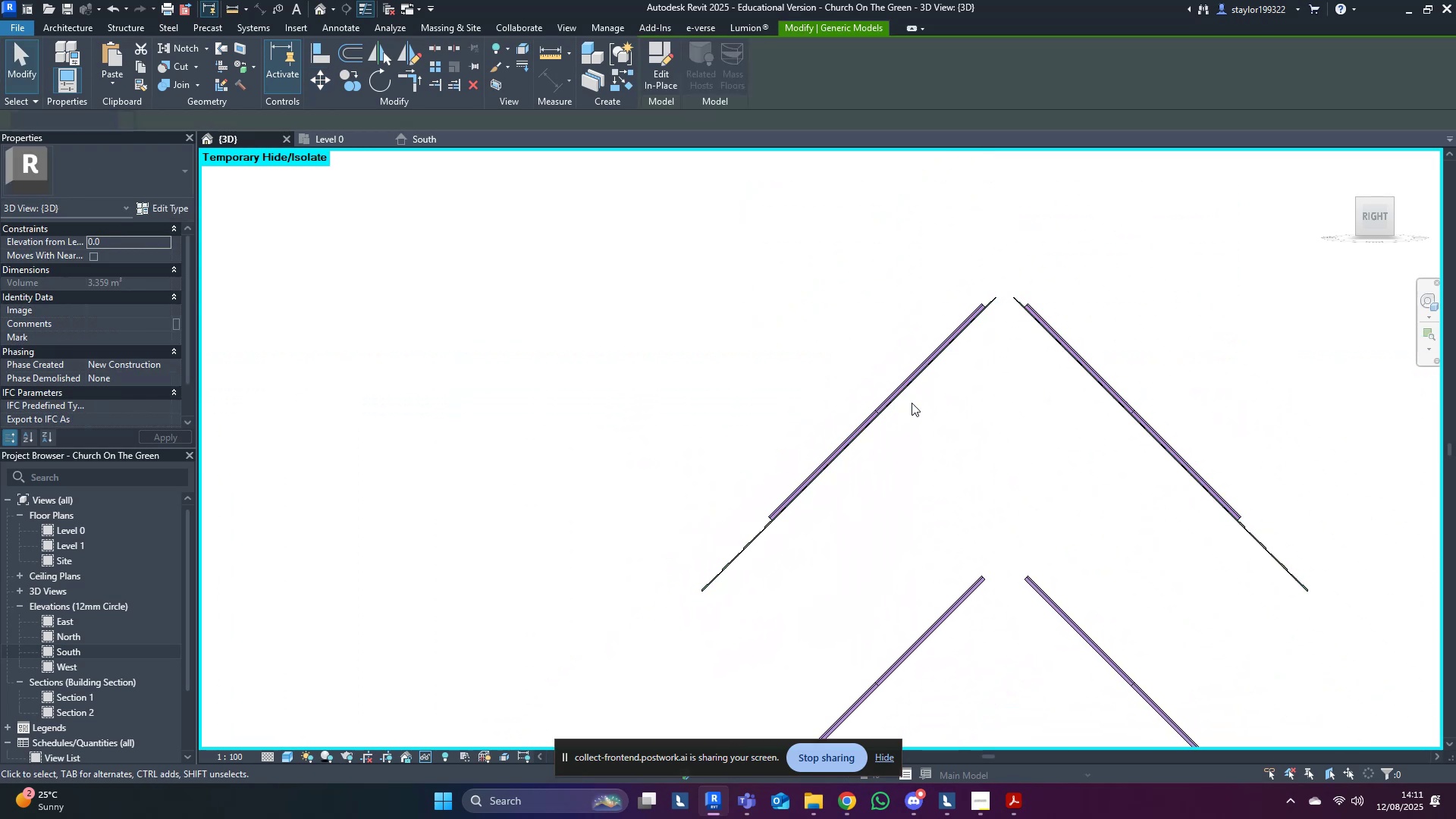 
scroll: coordinate [942, 425], scroll_direction: up, amount: 2.0
 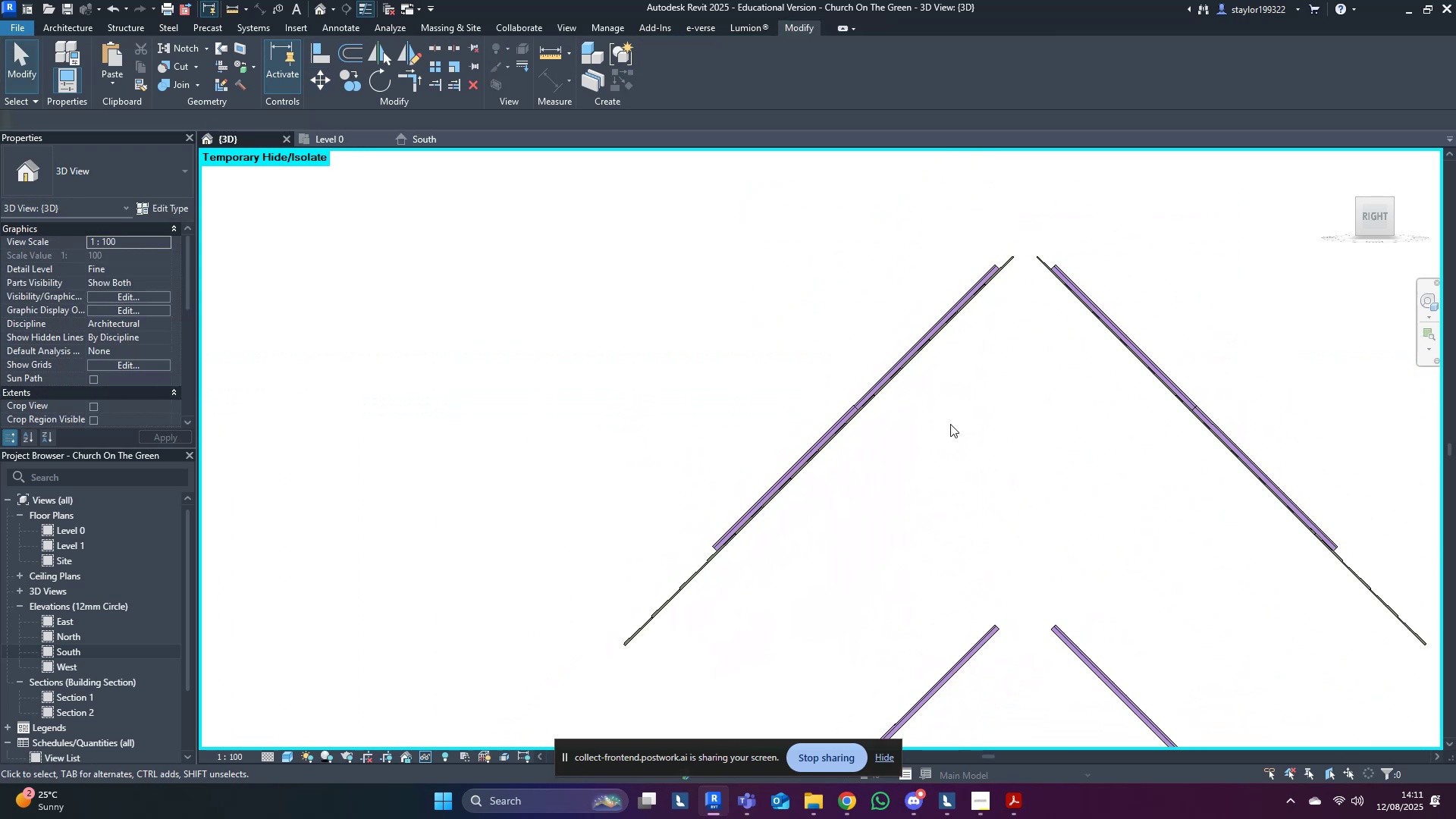 
left_click([950, 424])
 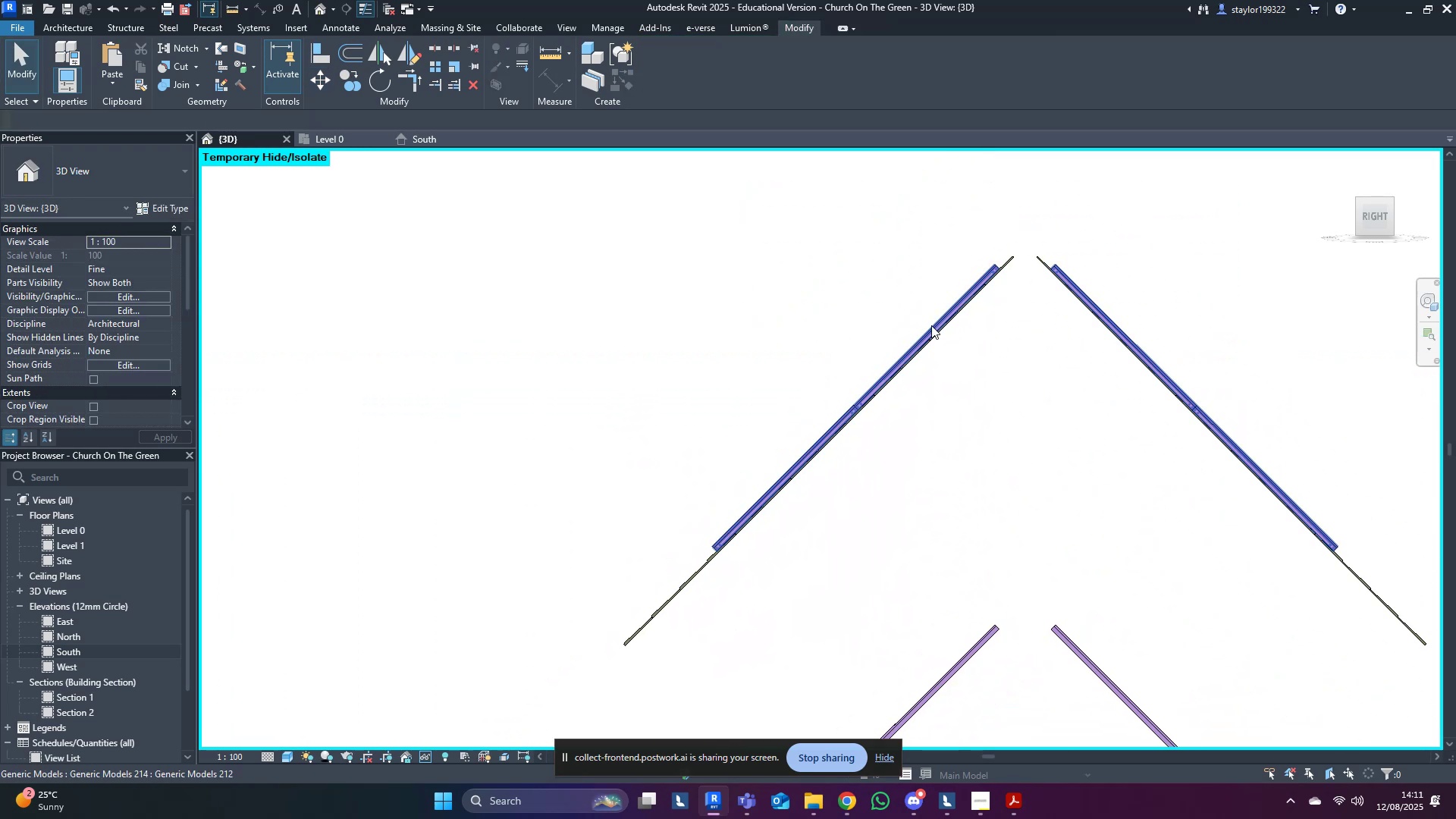 
left_click([931, 325])
 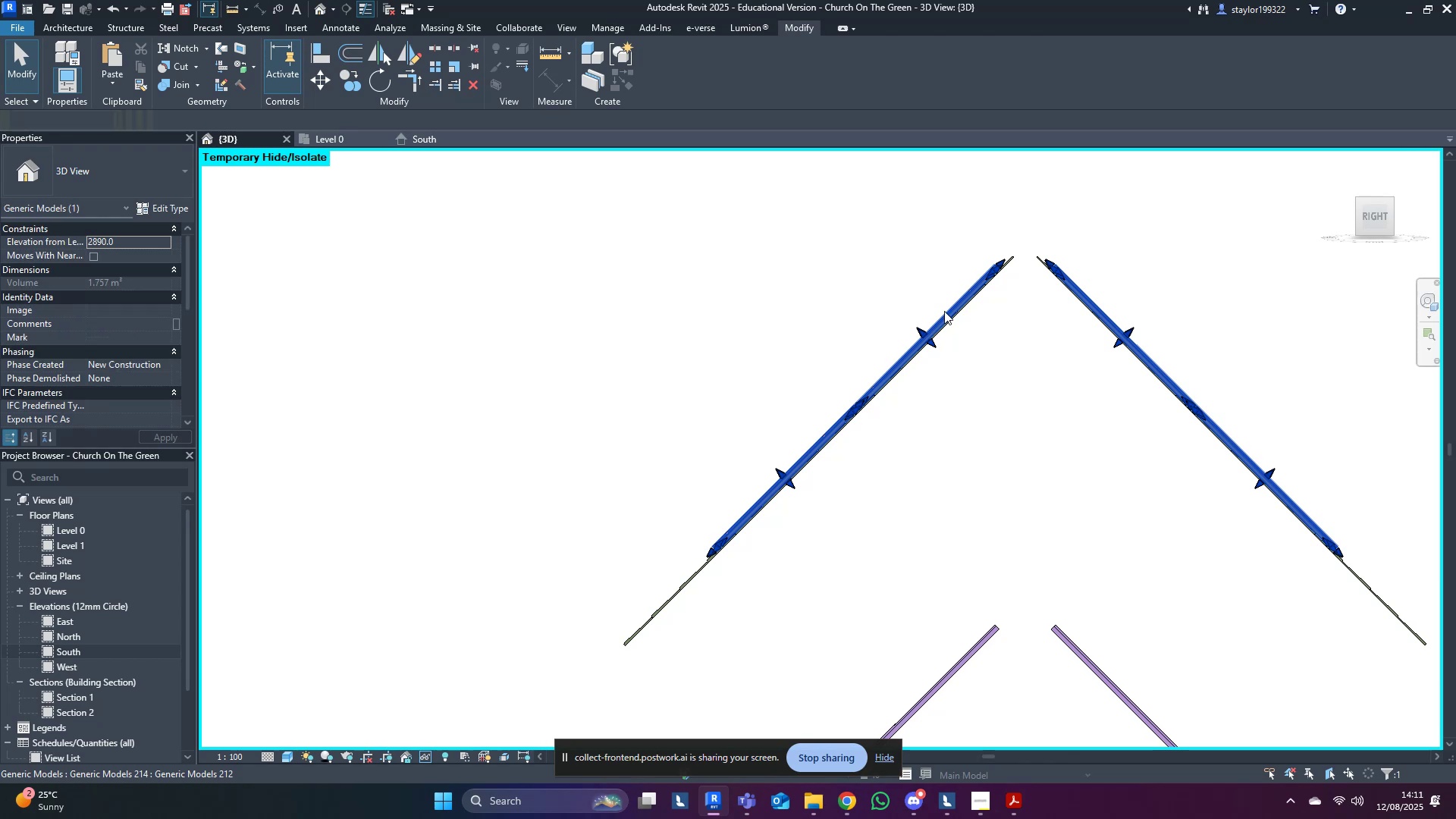 
scroll: coordinate [1074, 265], scroll_direction: up, amount: 13.0
 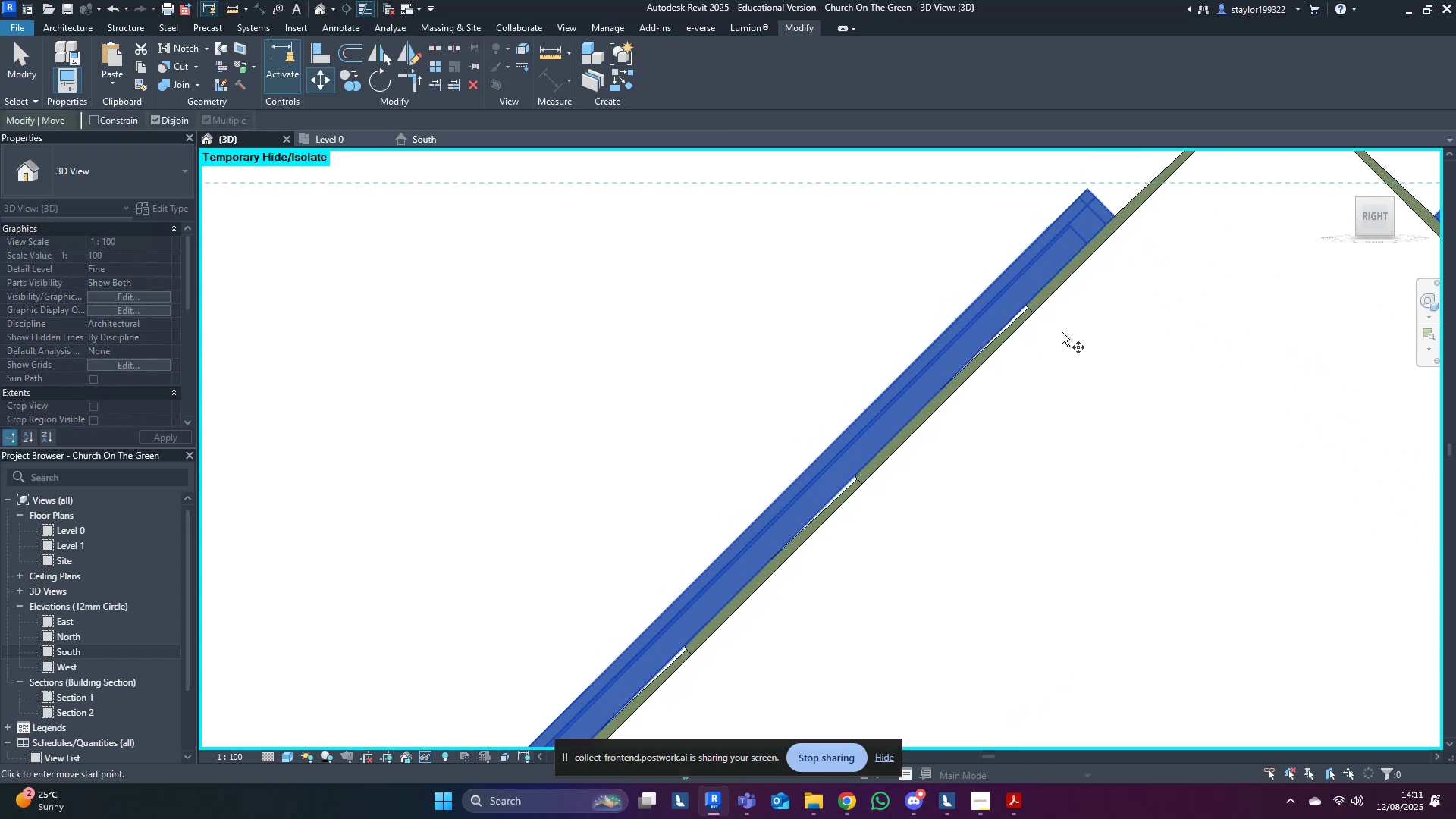 
type(mv)
 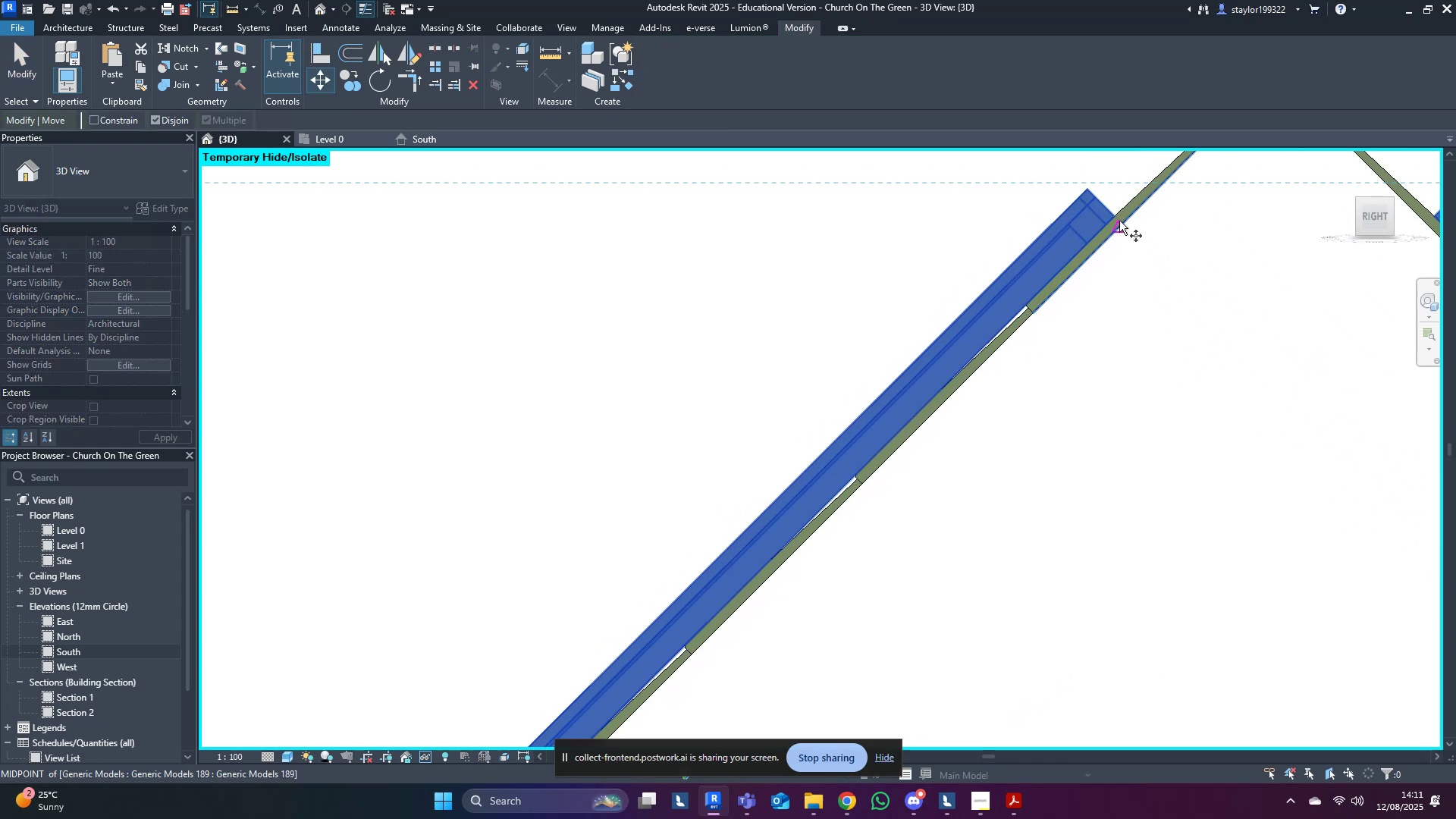 
left_click([1116, 215])
 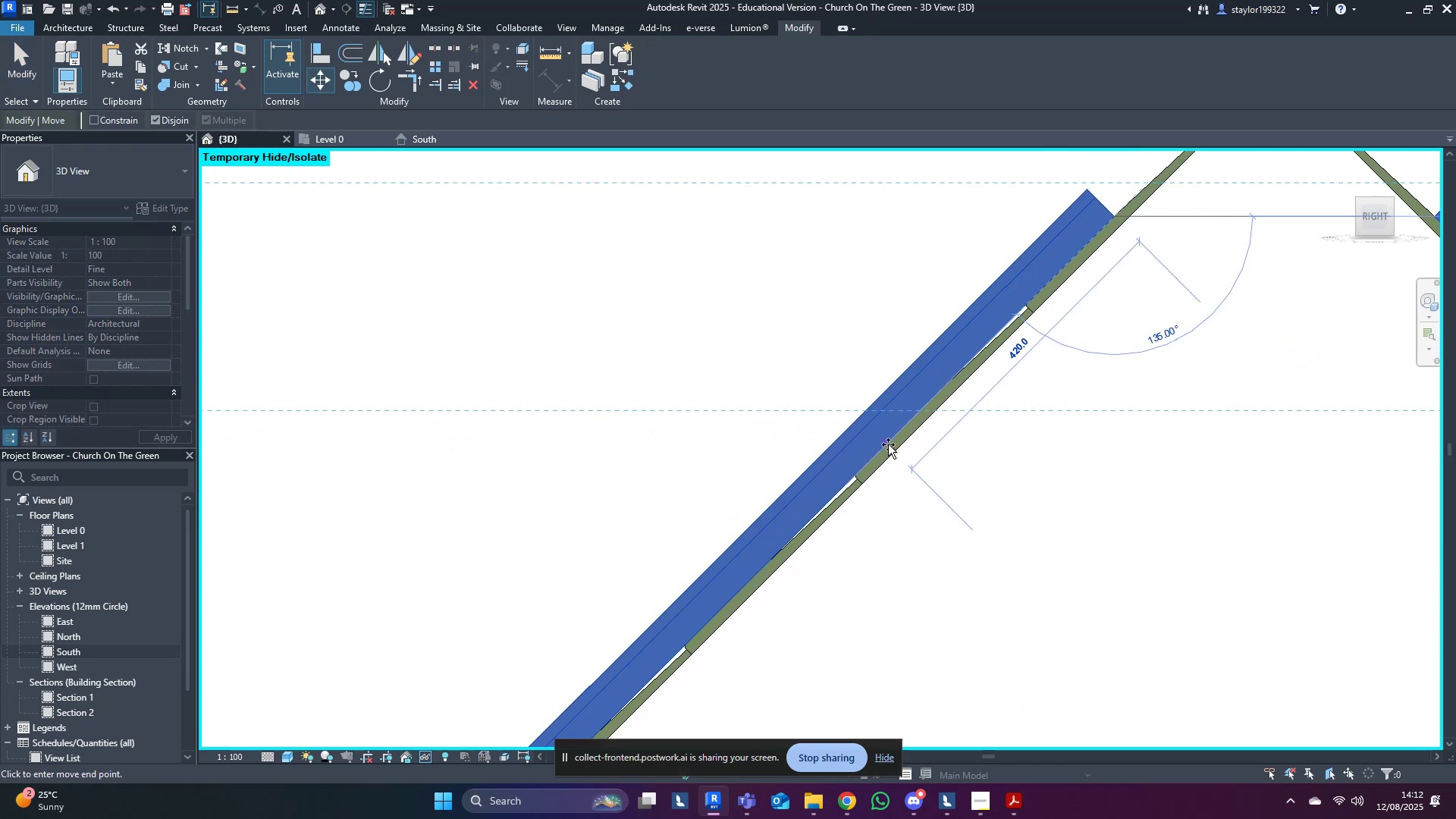 
left_click([888, 444])
 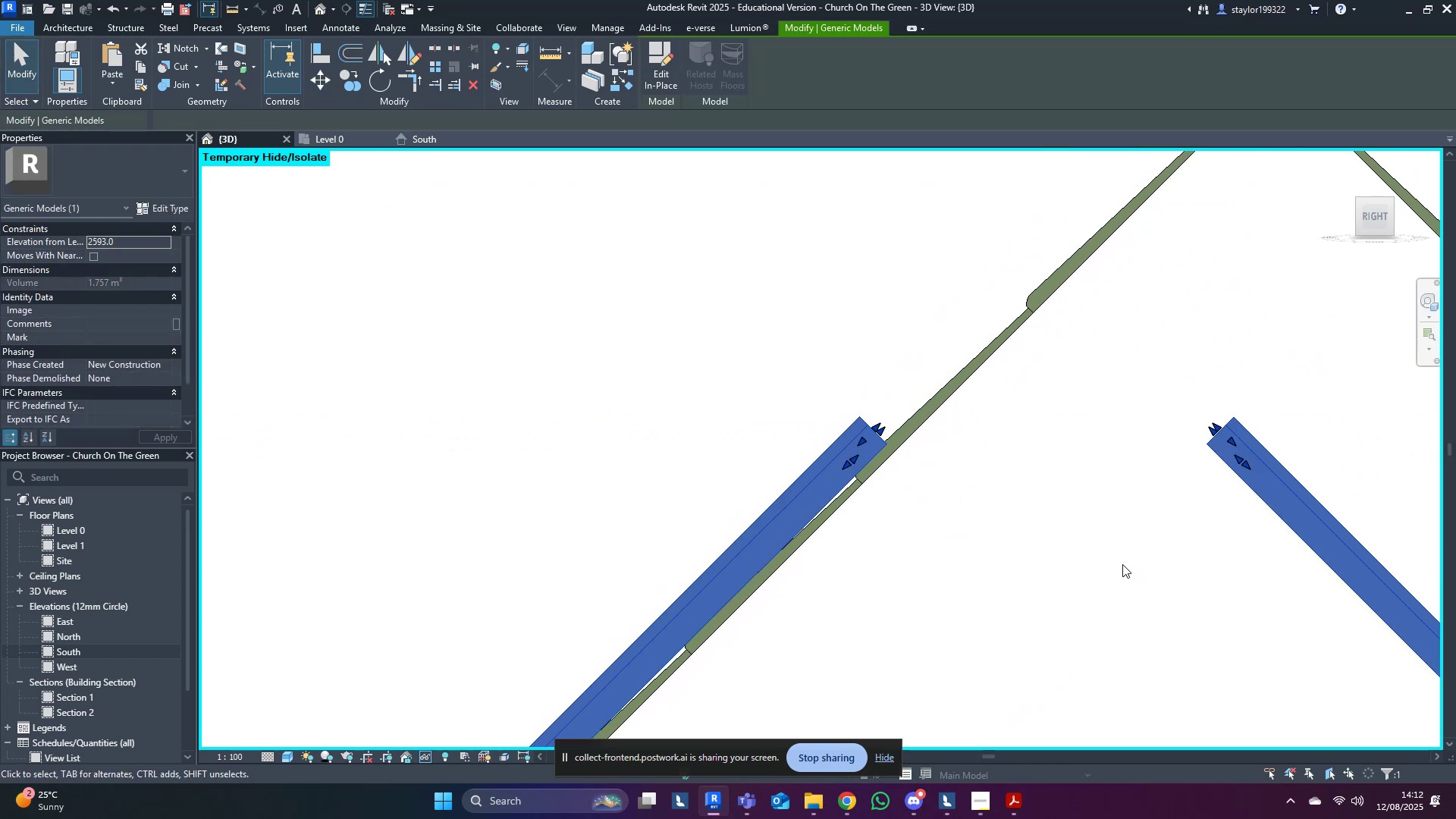 
left_click([1122, 564])
 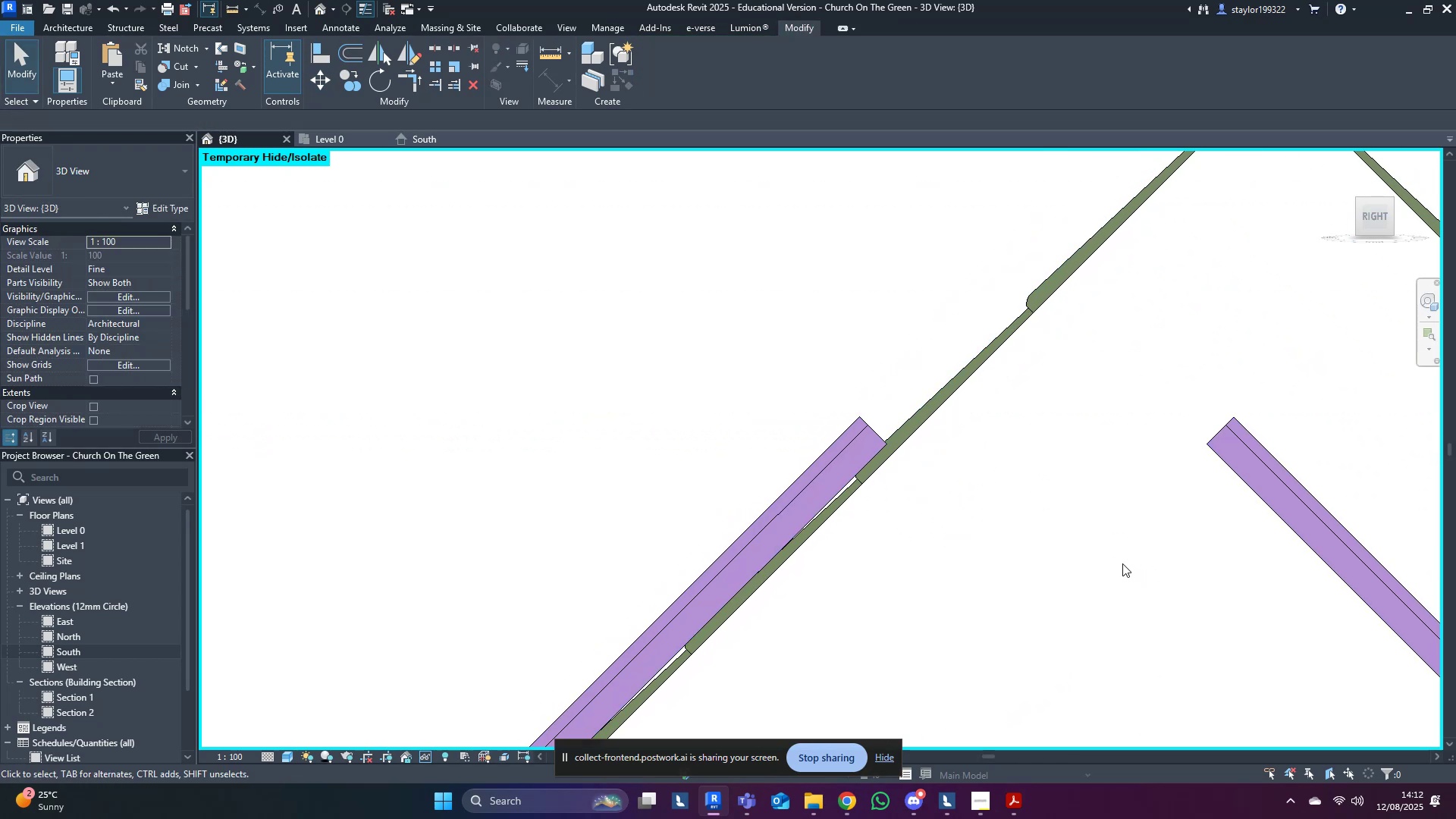 
scroll: coordinate [886, 353], scroll_direction: down, amount: 32.0
 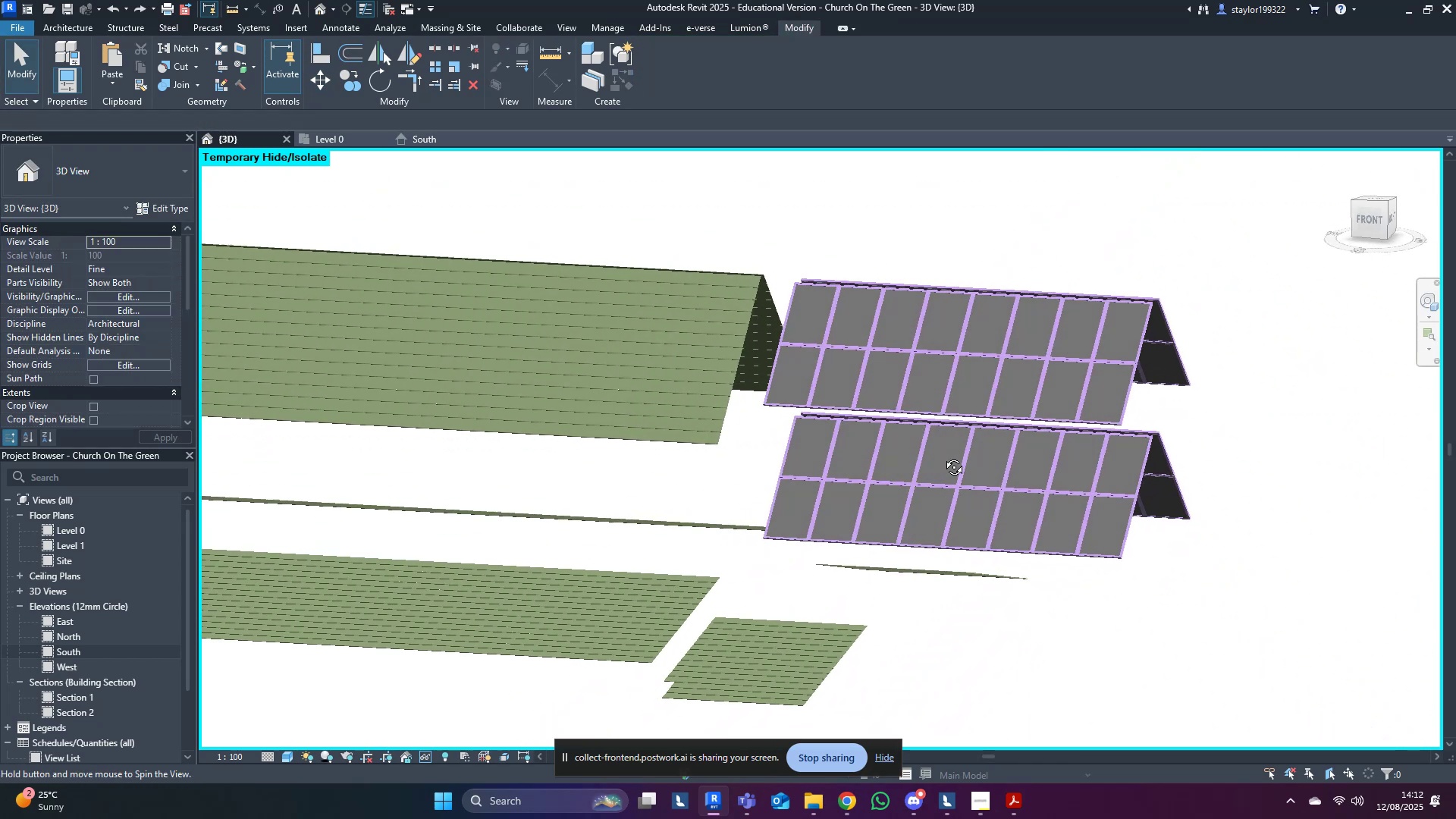 
key(Control+ControlLeft)
 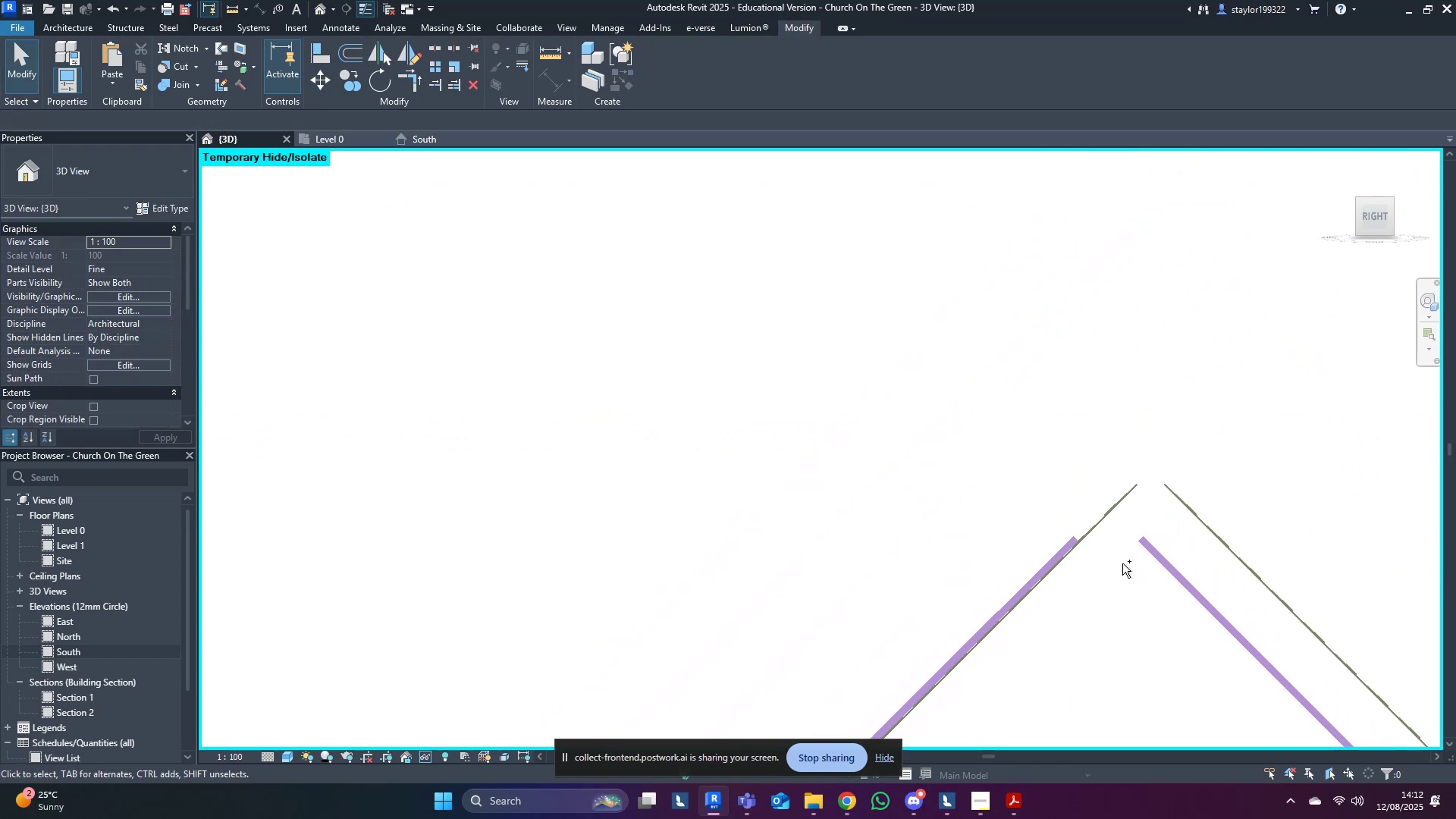 
key(Control+Z)
 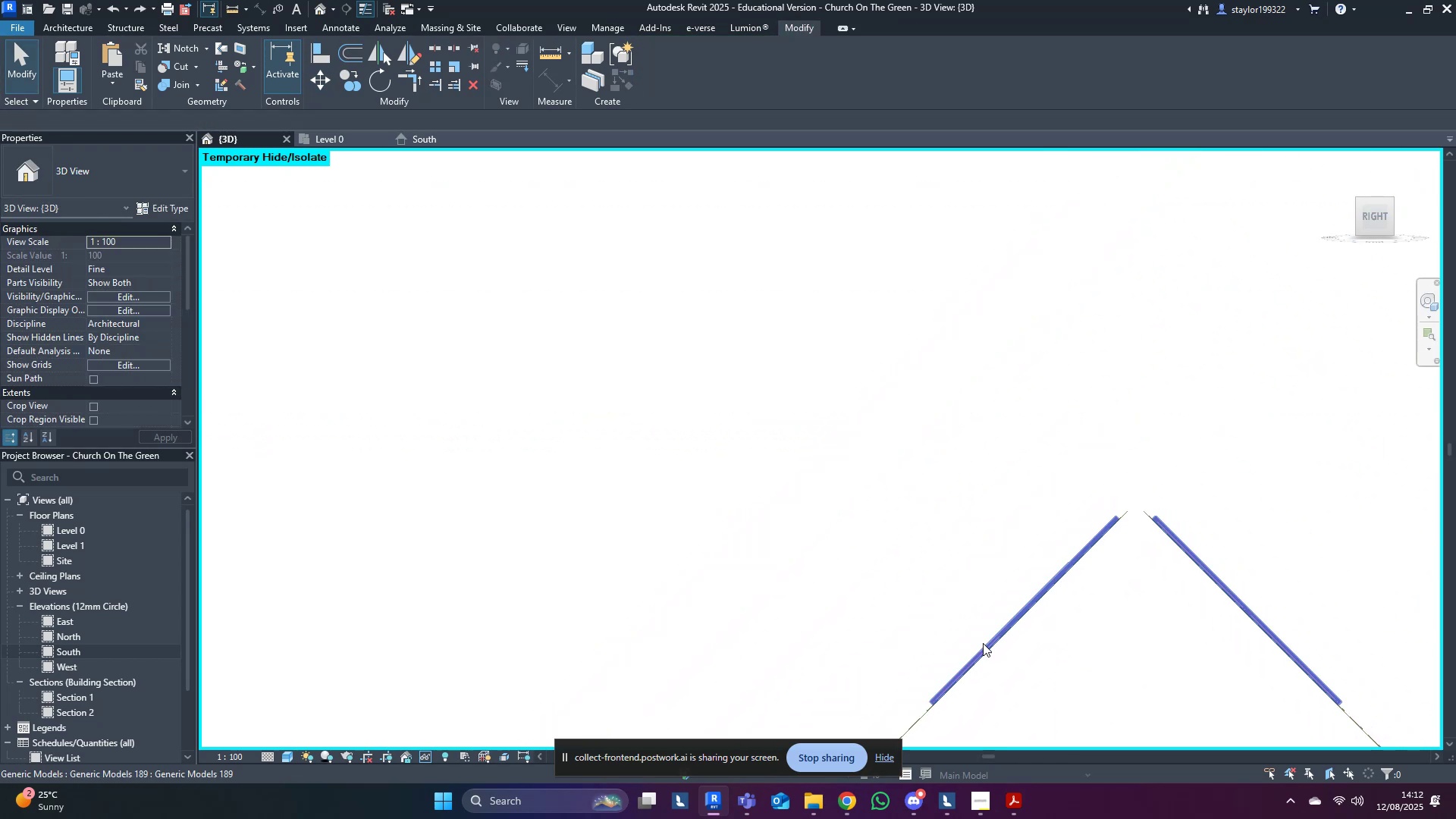 
hold_key(key=ShiftLeft, duration=0.42)
 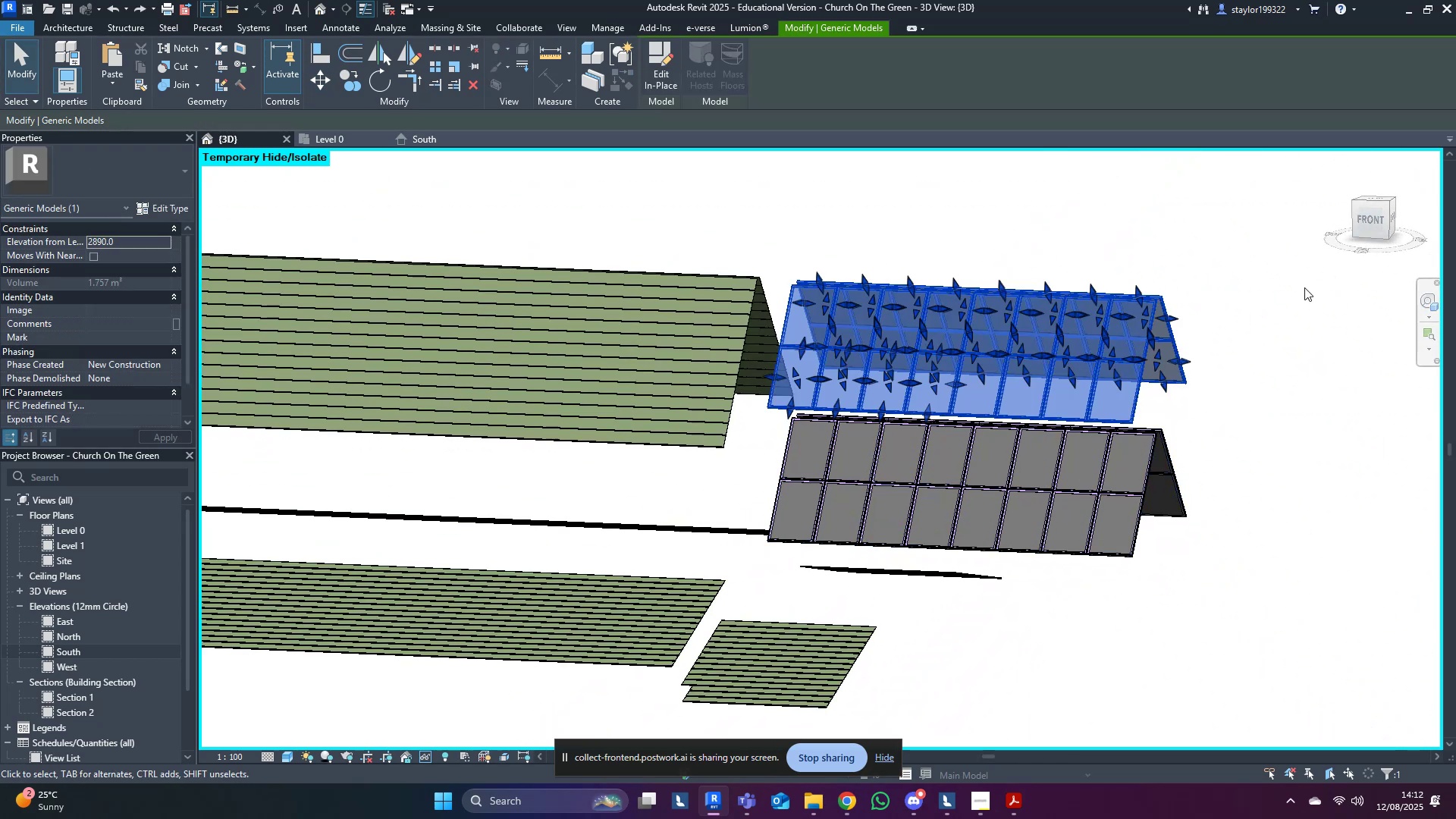 
left_click([1374, 220])
 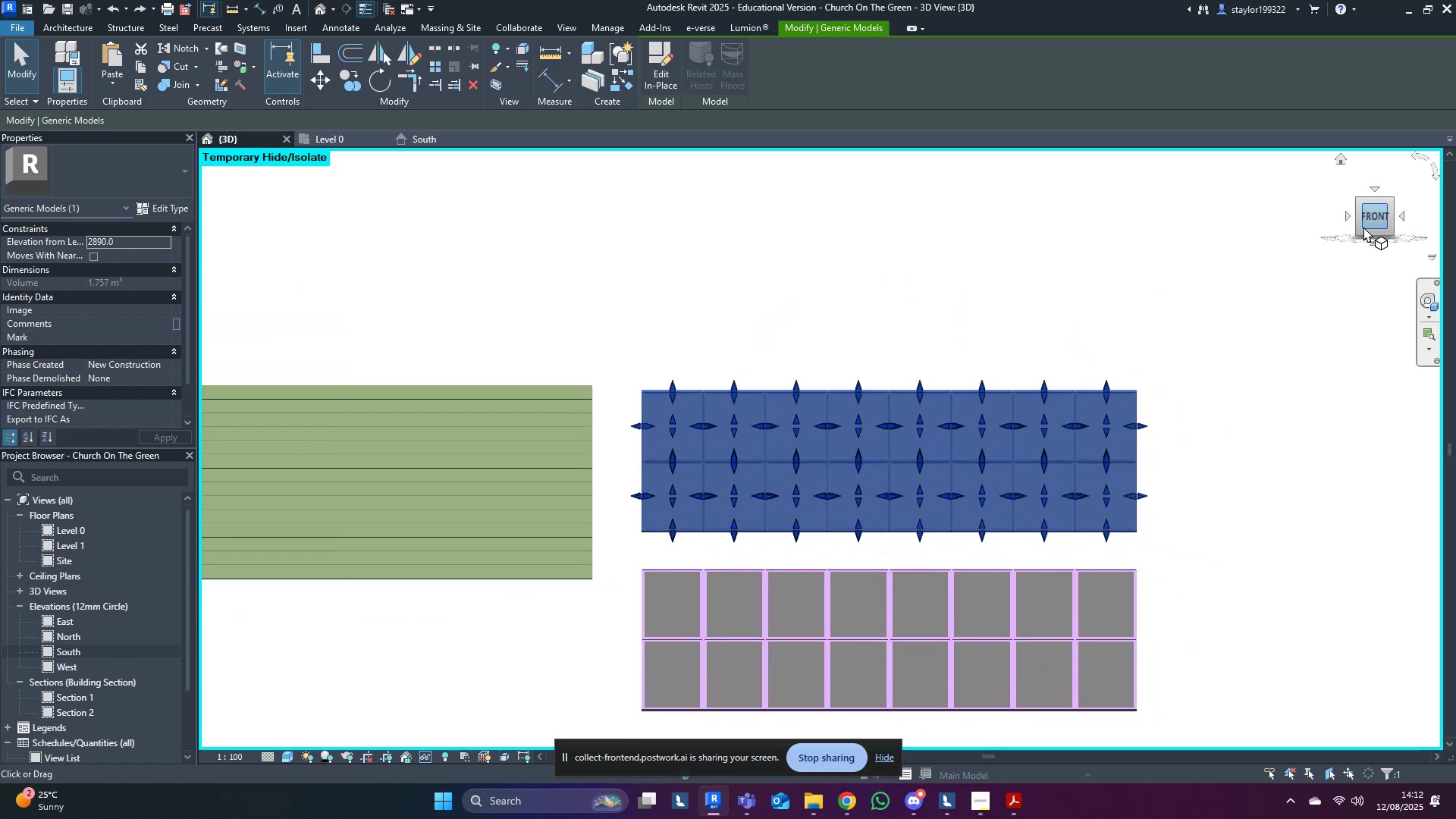 
hold_key(key=ShiftLeft, duration=2.15)
 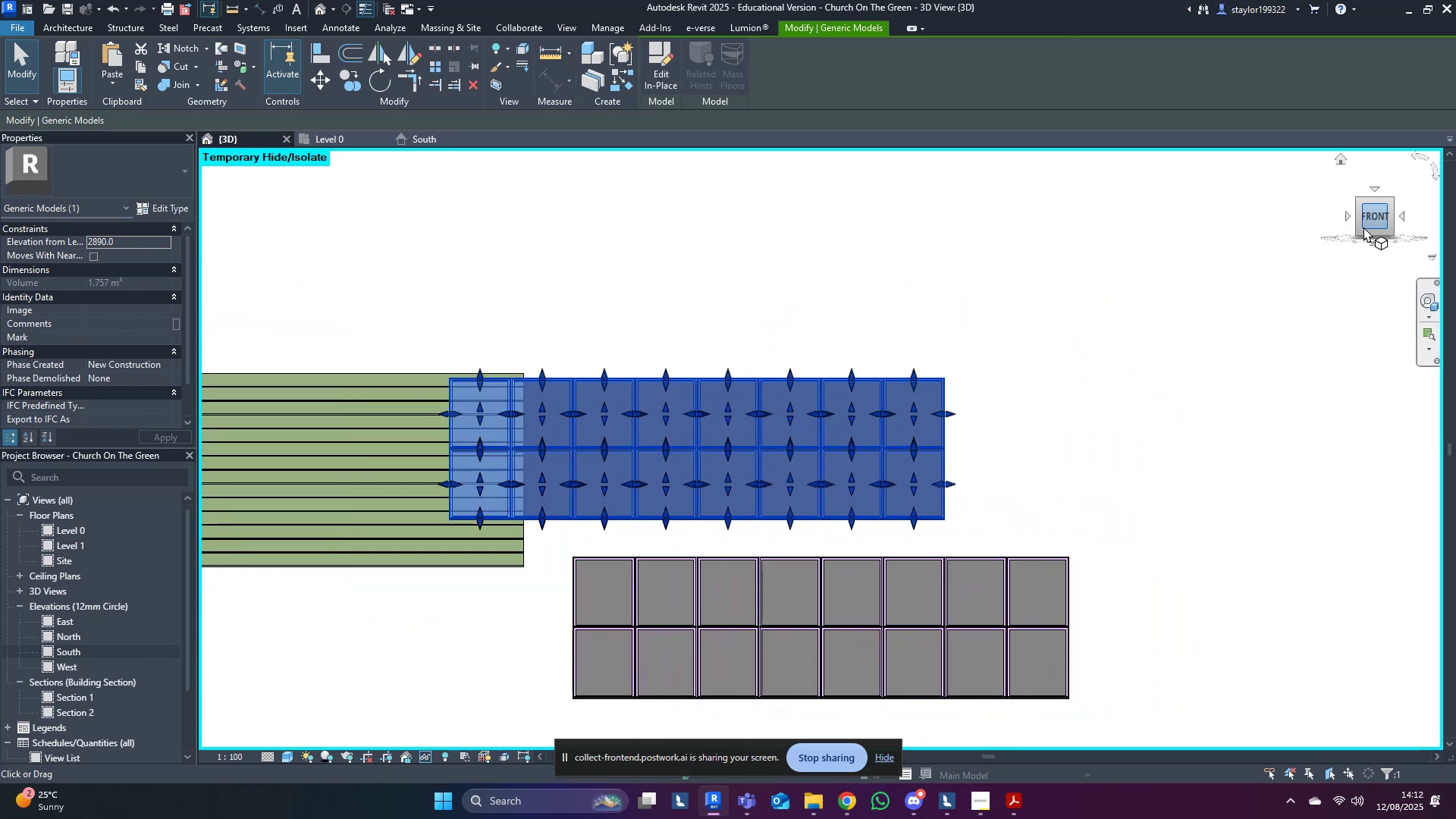 
hold_key(key=ArrowLeft, duration=1.11)
 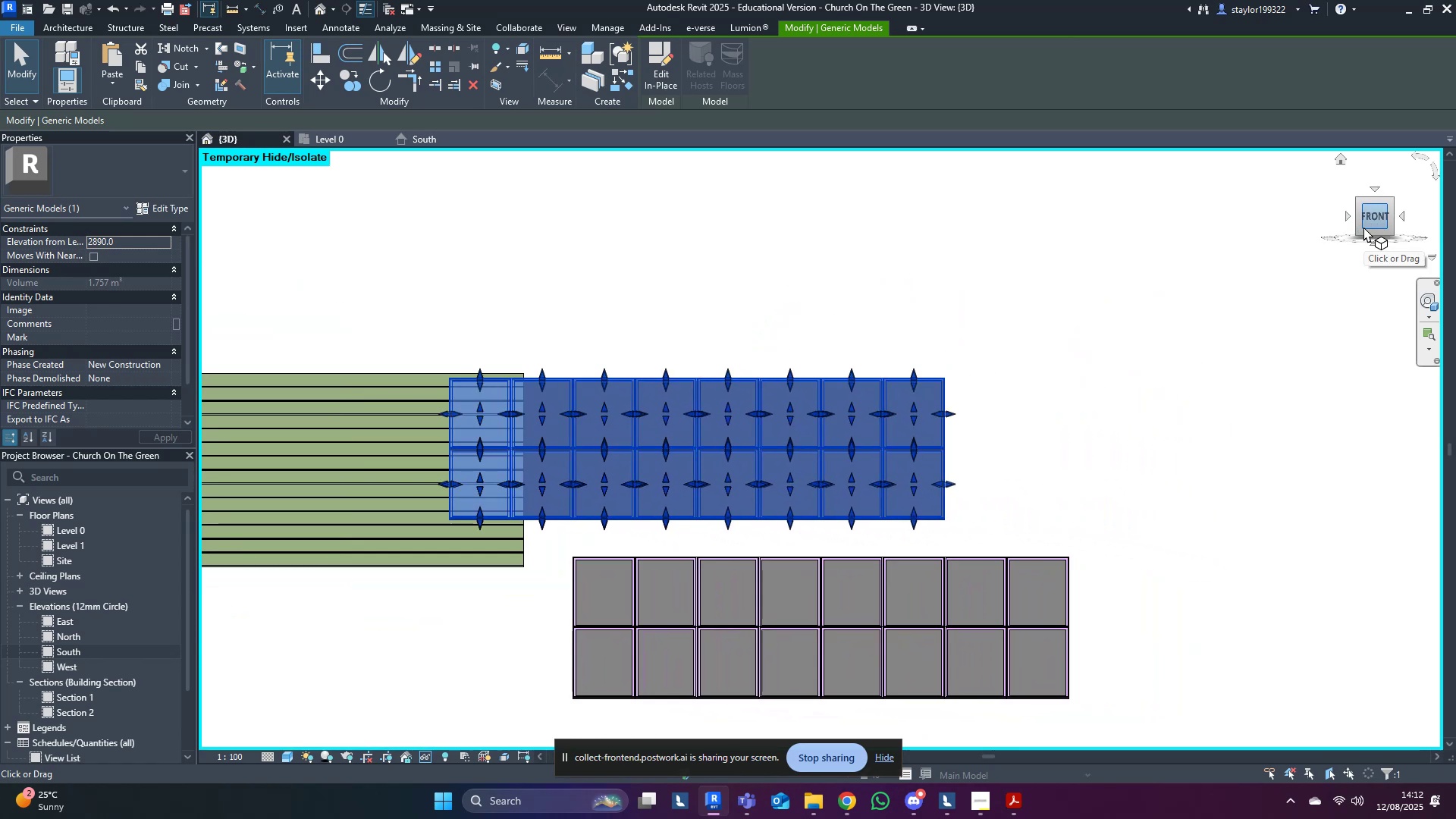 
key(Shift+ArrowLeft)
 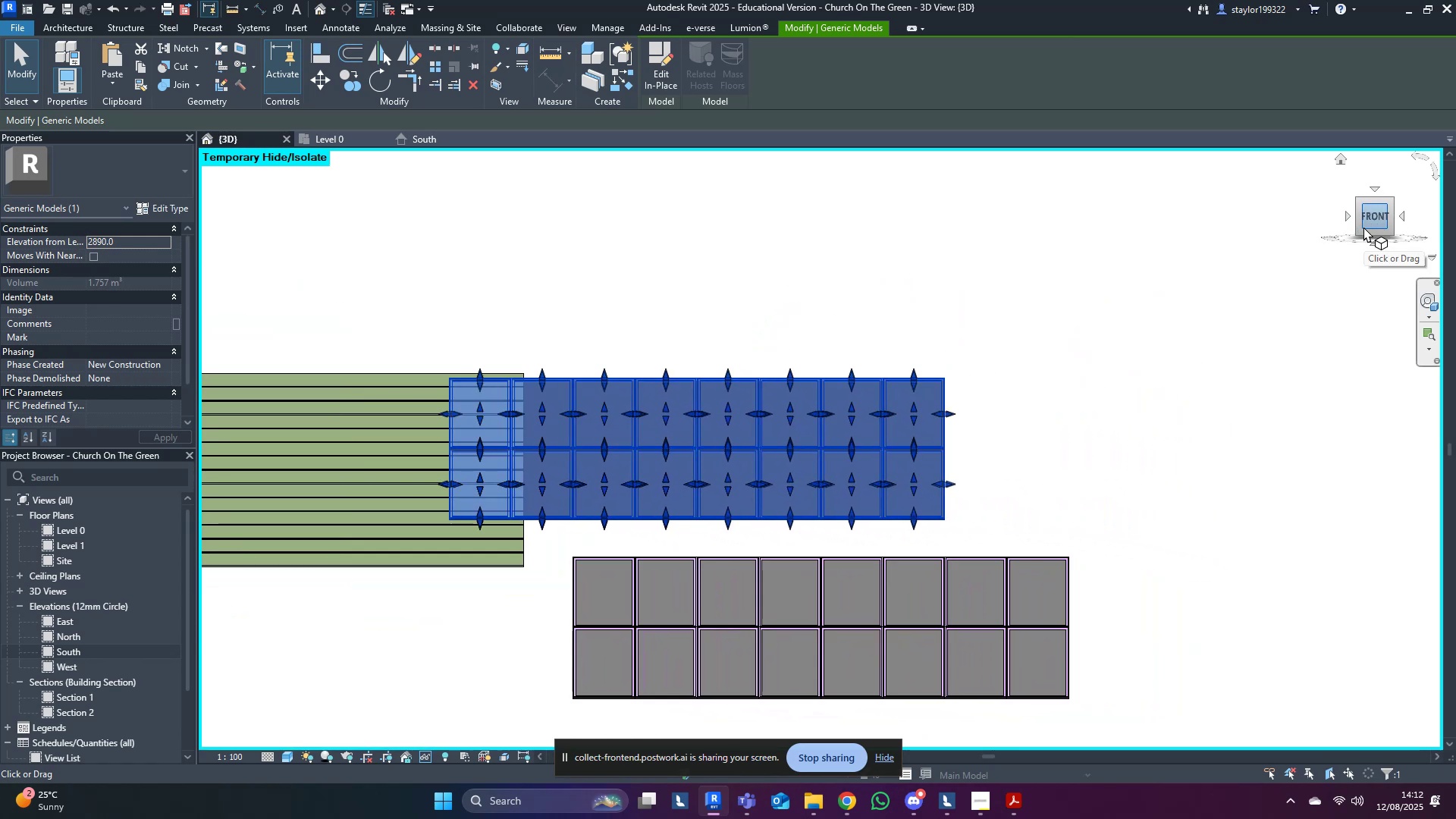 
key(Shift+ArrowLeft)
 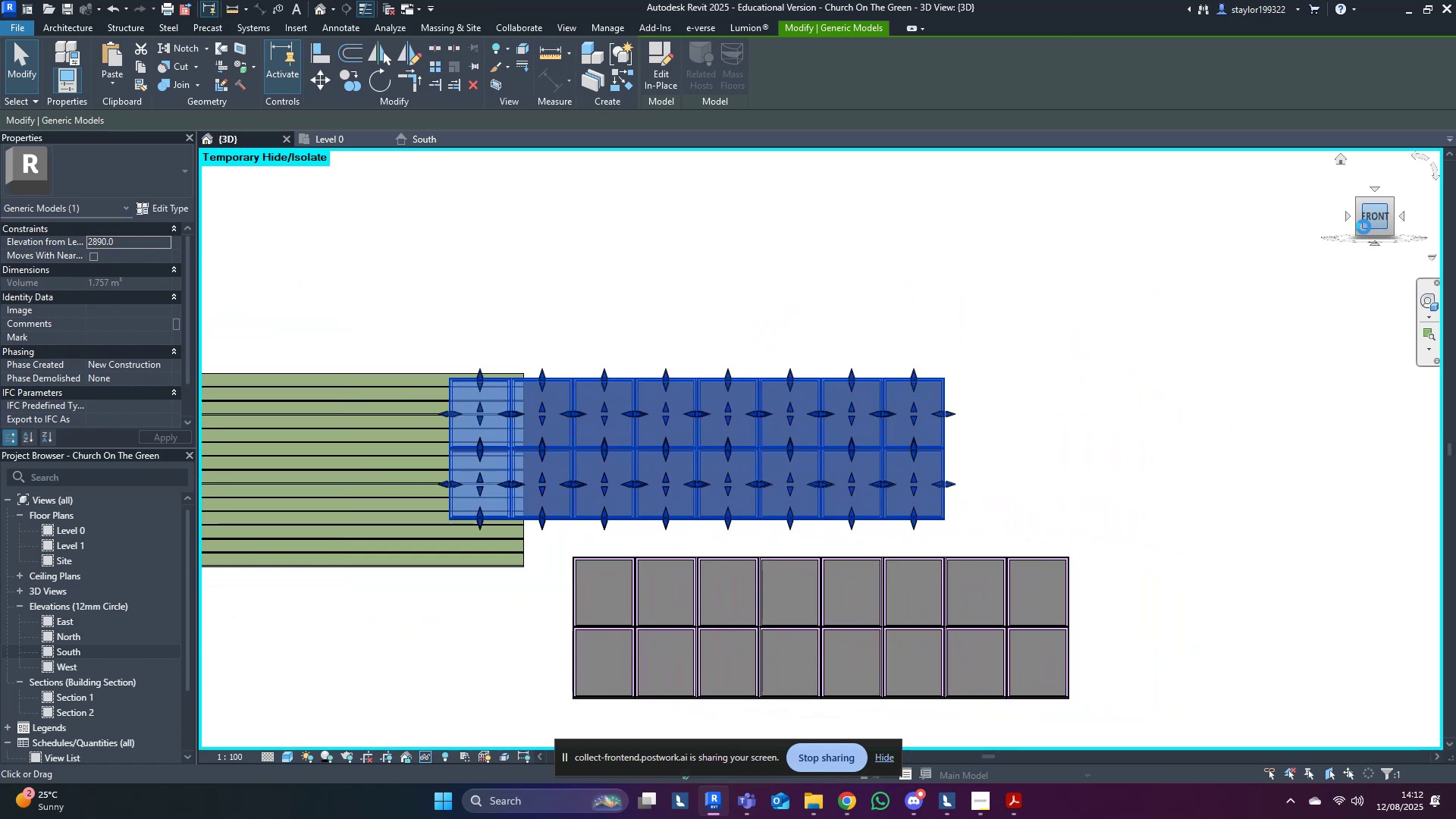 
key(Shift+ArrowLeft)
 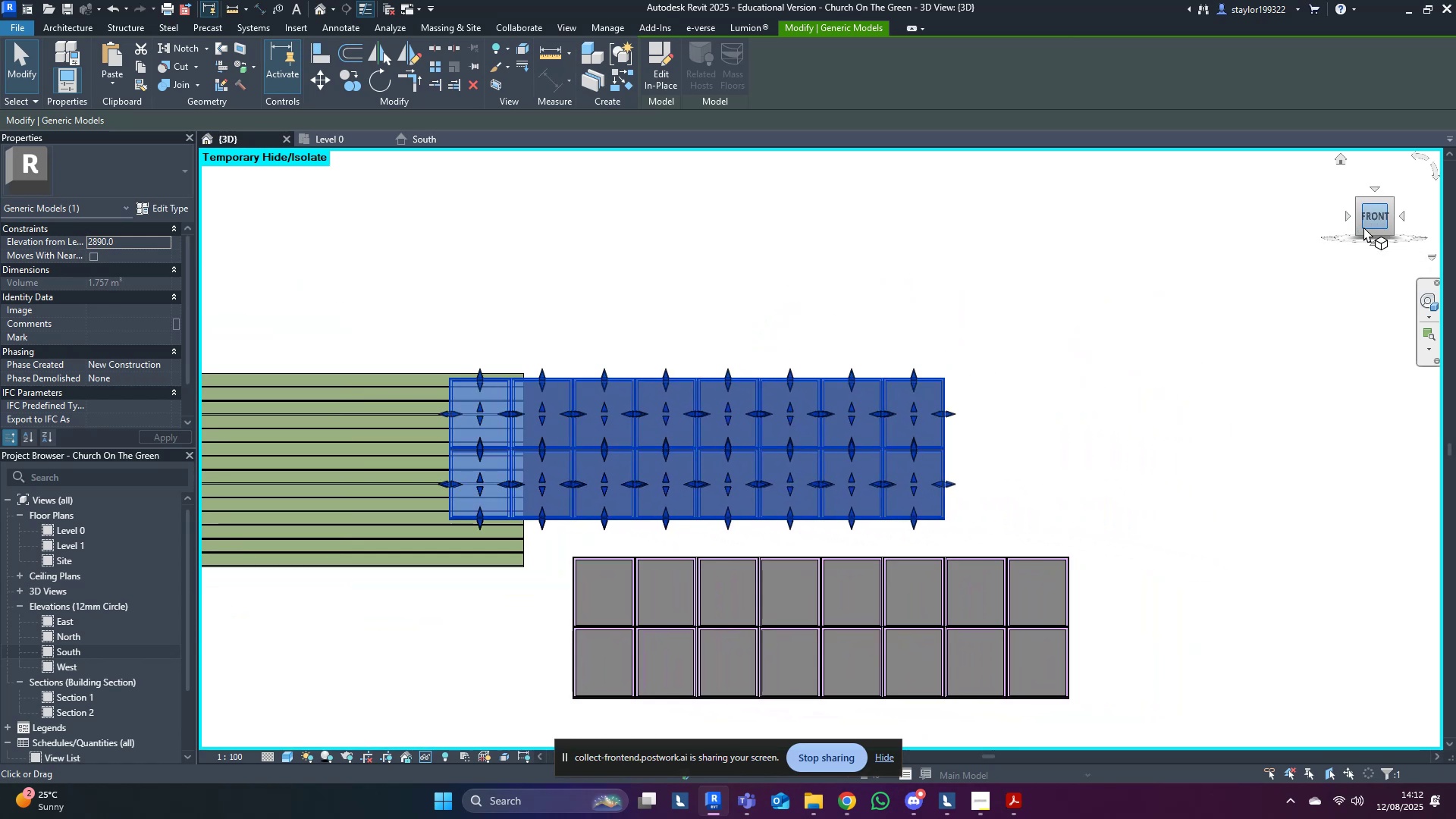 
key(Shift+ArrowLeft)
 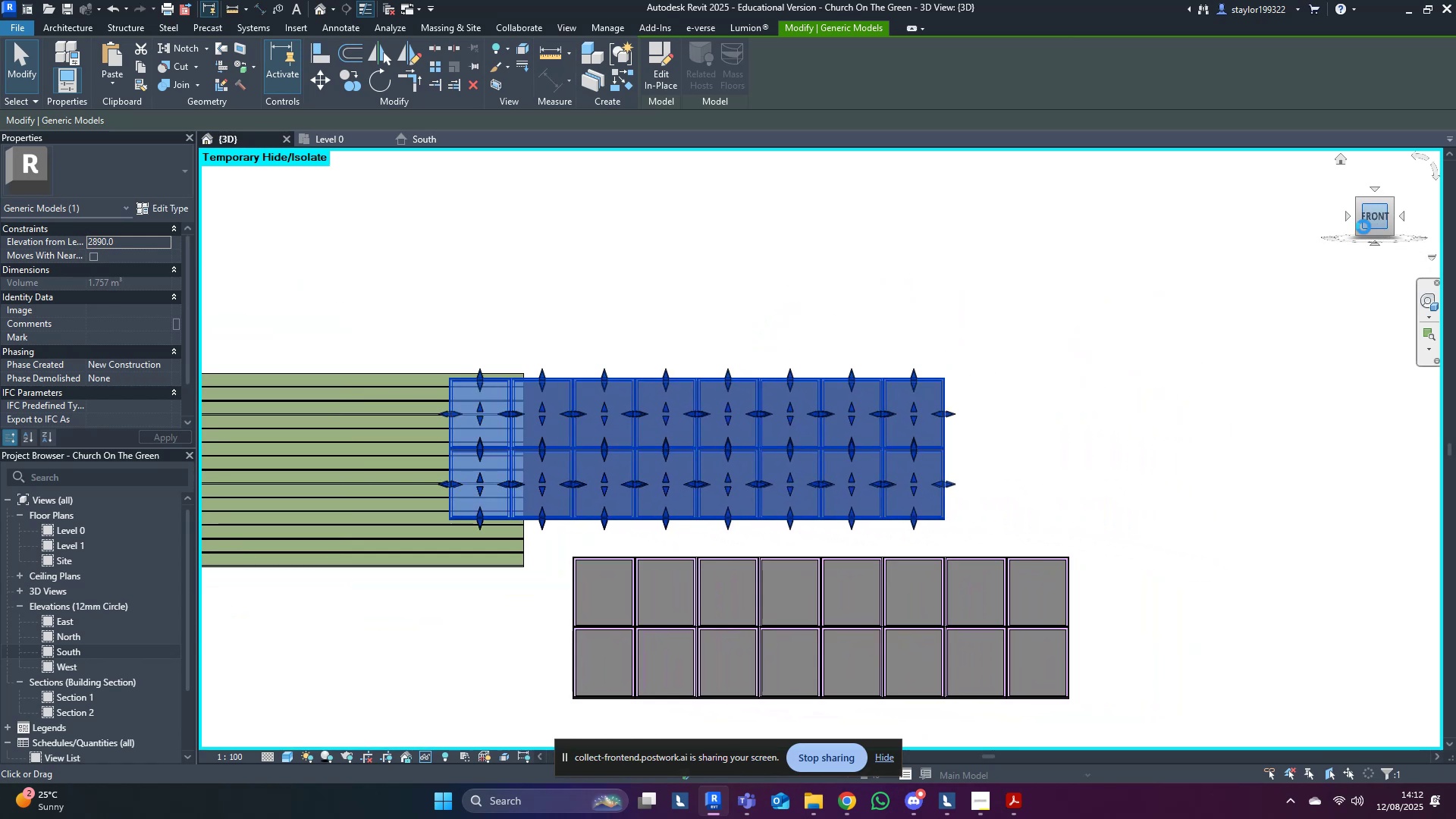 
key(Shift+ArrowLeft)
 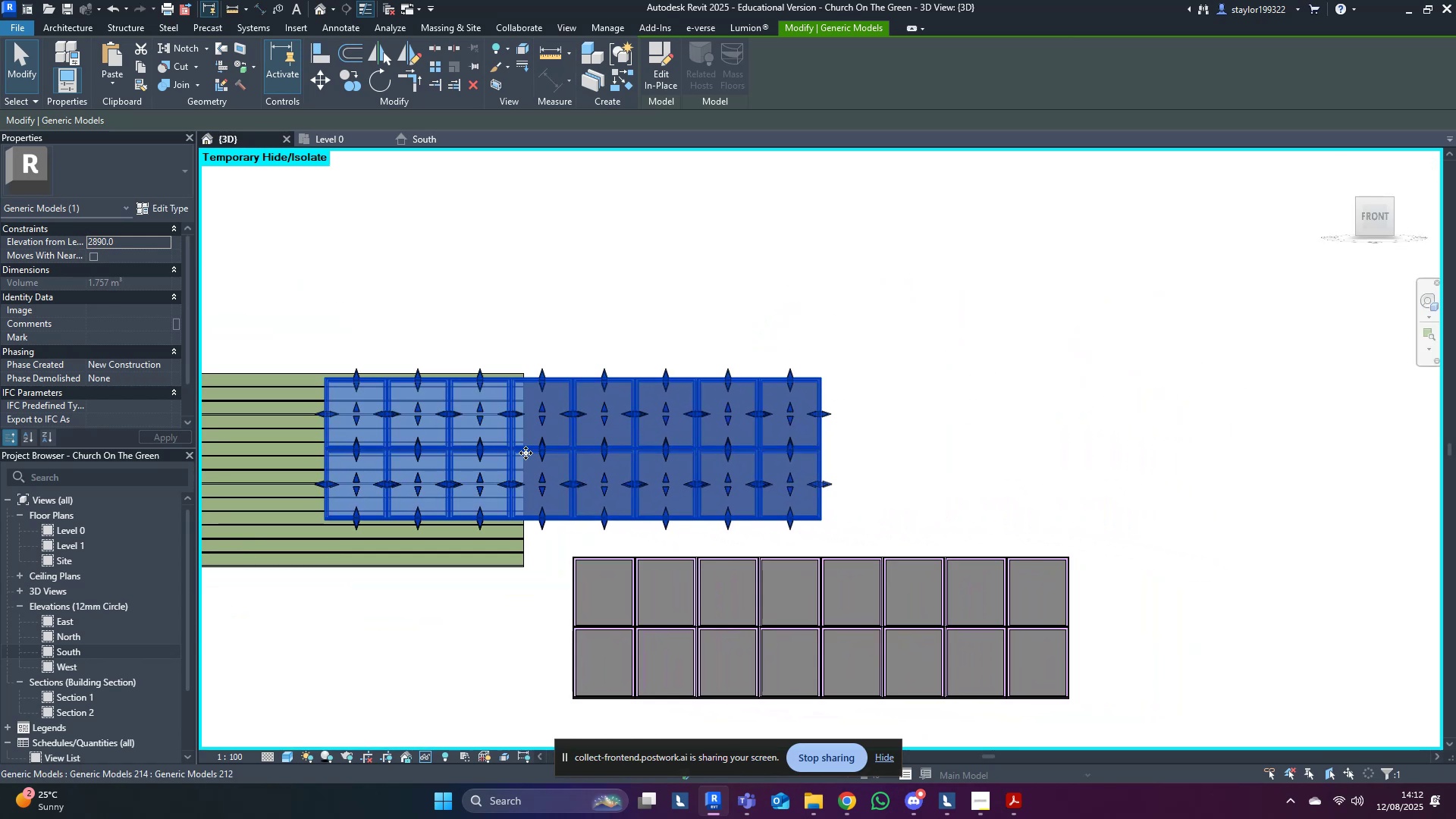 
type(mv)
 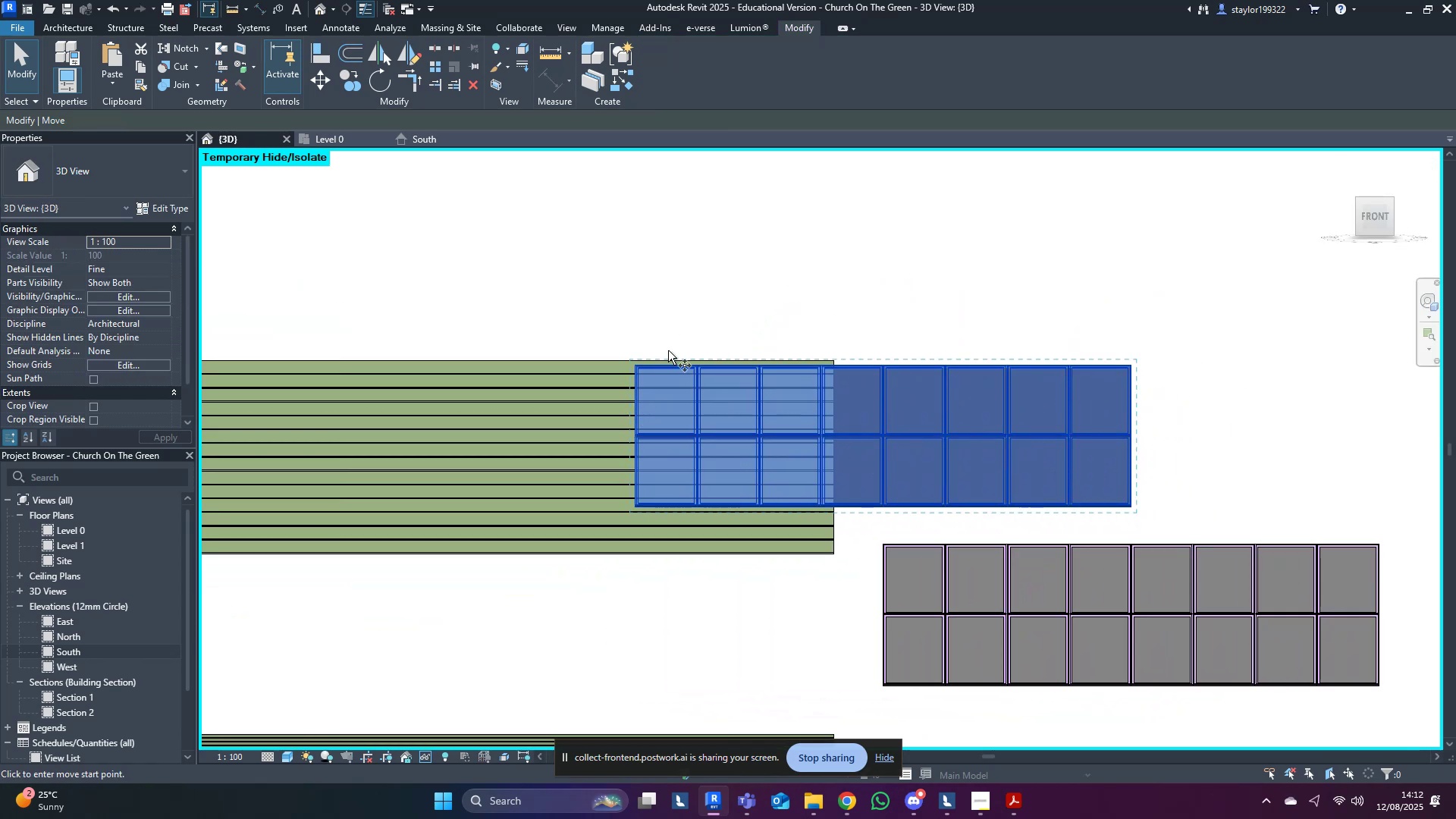 
scroll: coordinate [776, 397], scroll_direction: up, amount: 3.0
 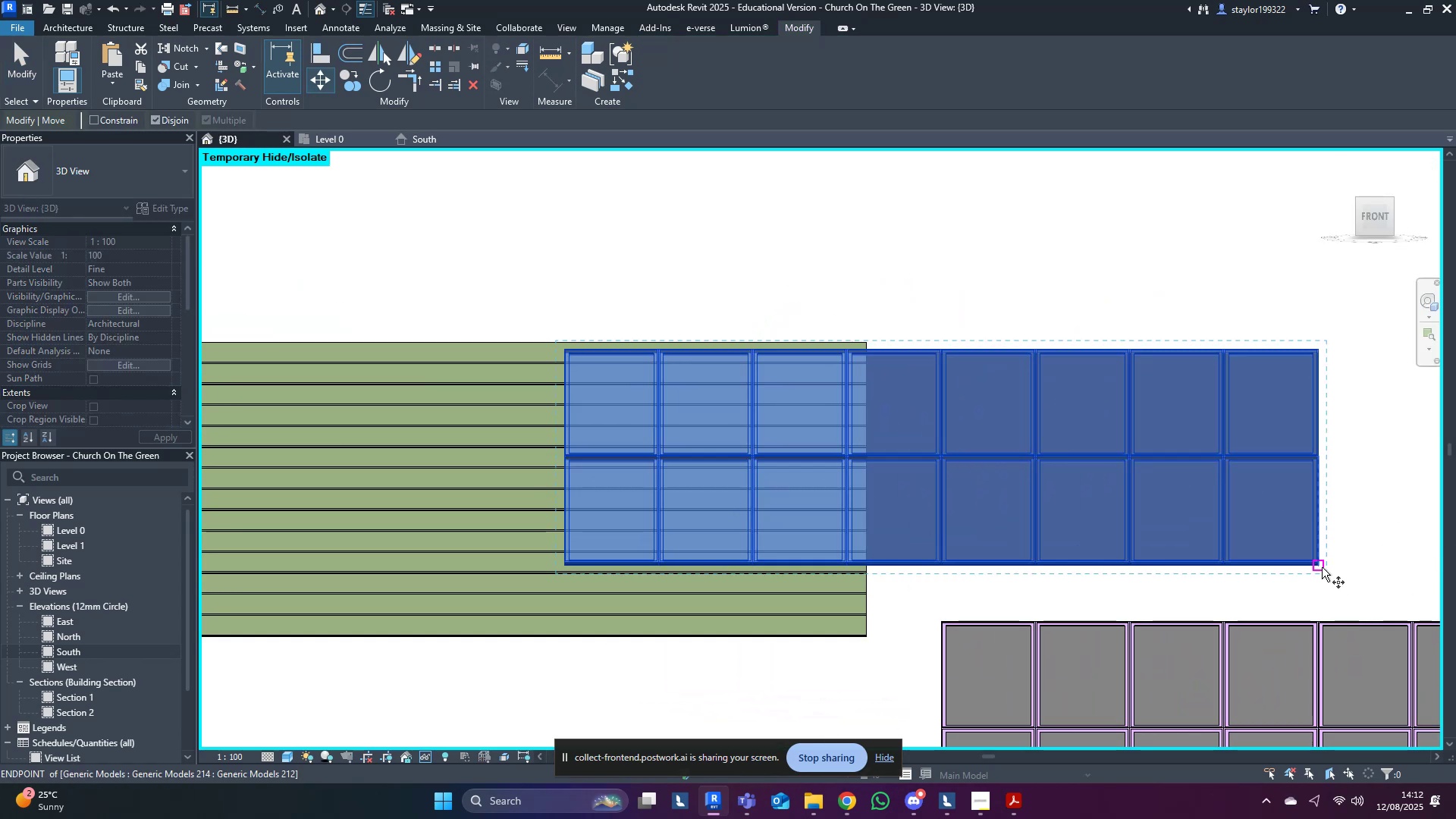 
left_click([1320, 566])
 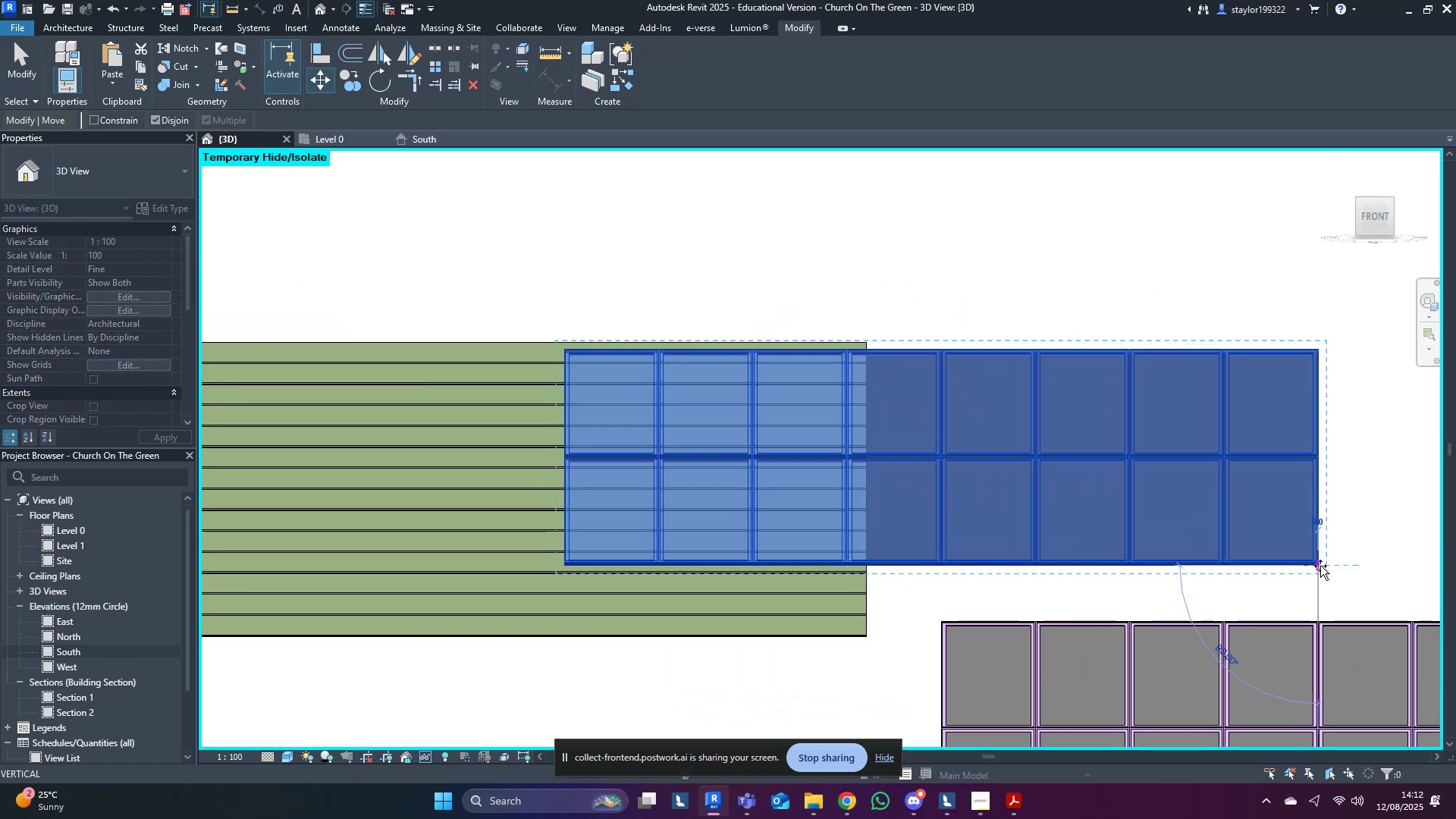 
hold_key(key=ShiftLeft, duration=1.54)
 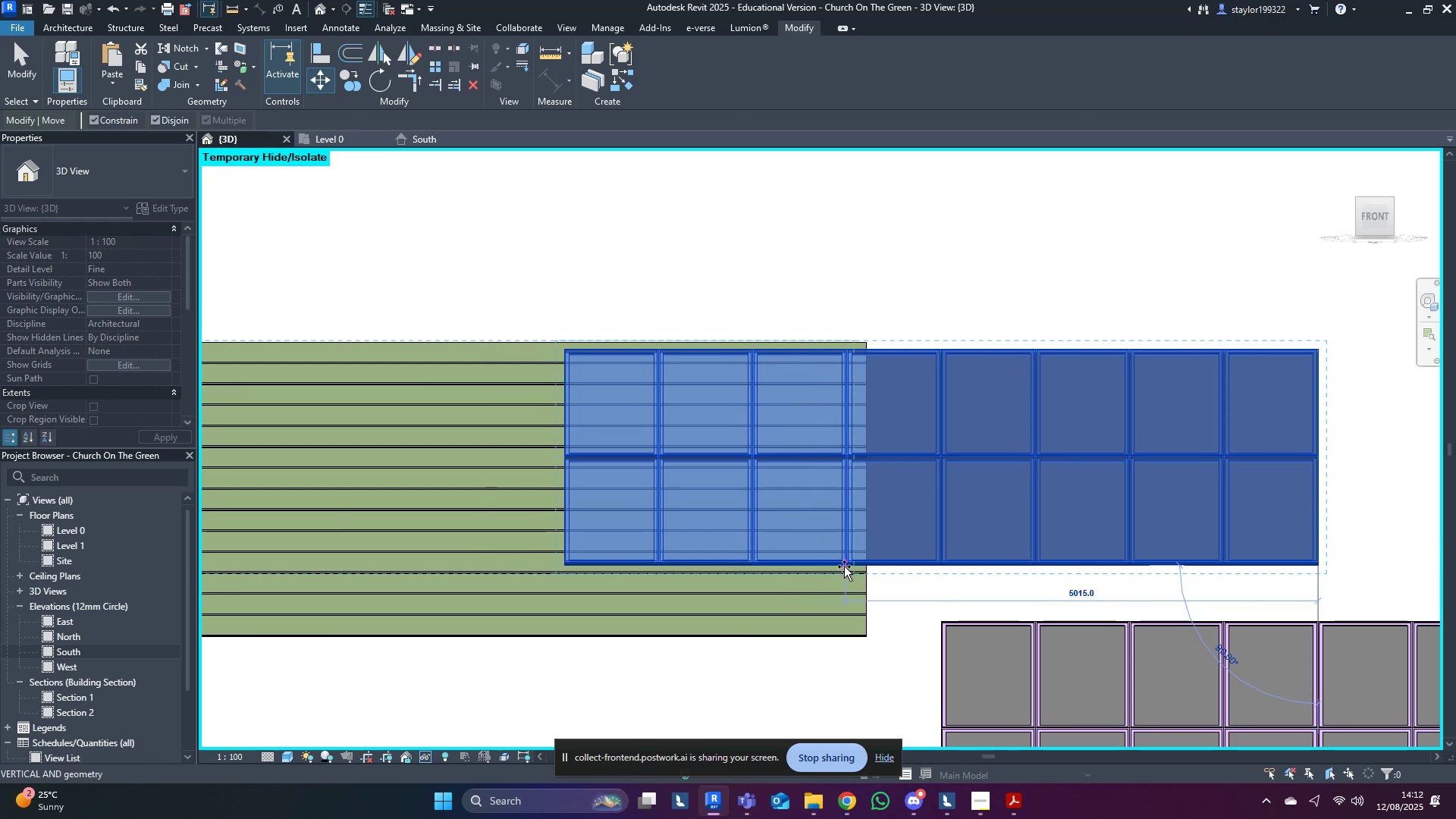 
hold_key(key=ShiftLeft, duration=0.83)
left_click([844, 566])
 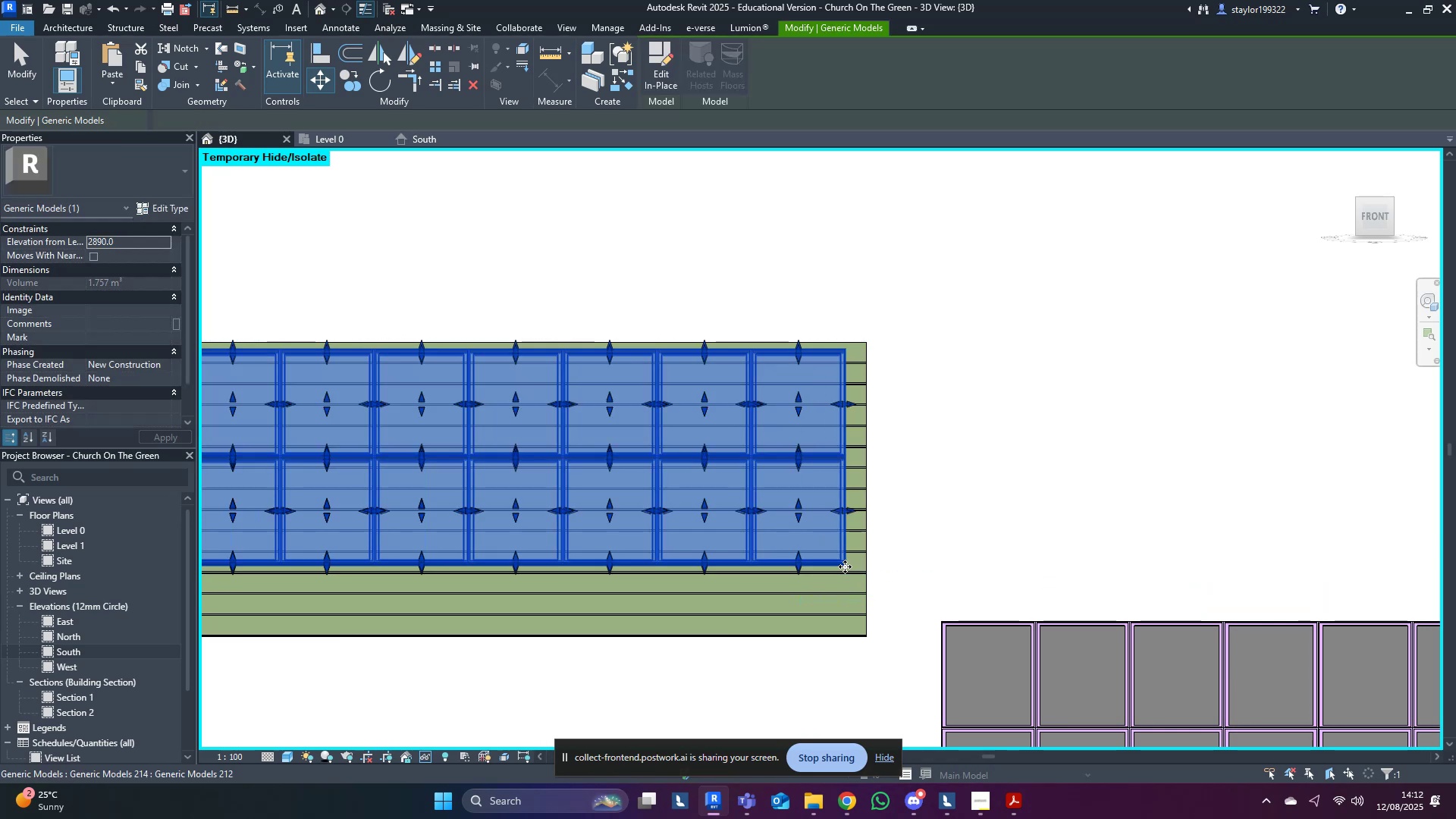 
scroll: coordinate [845, 566], scroll_direction: down, amount: 5.0
 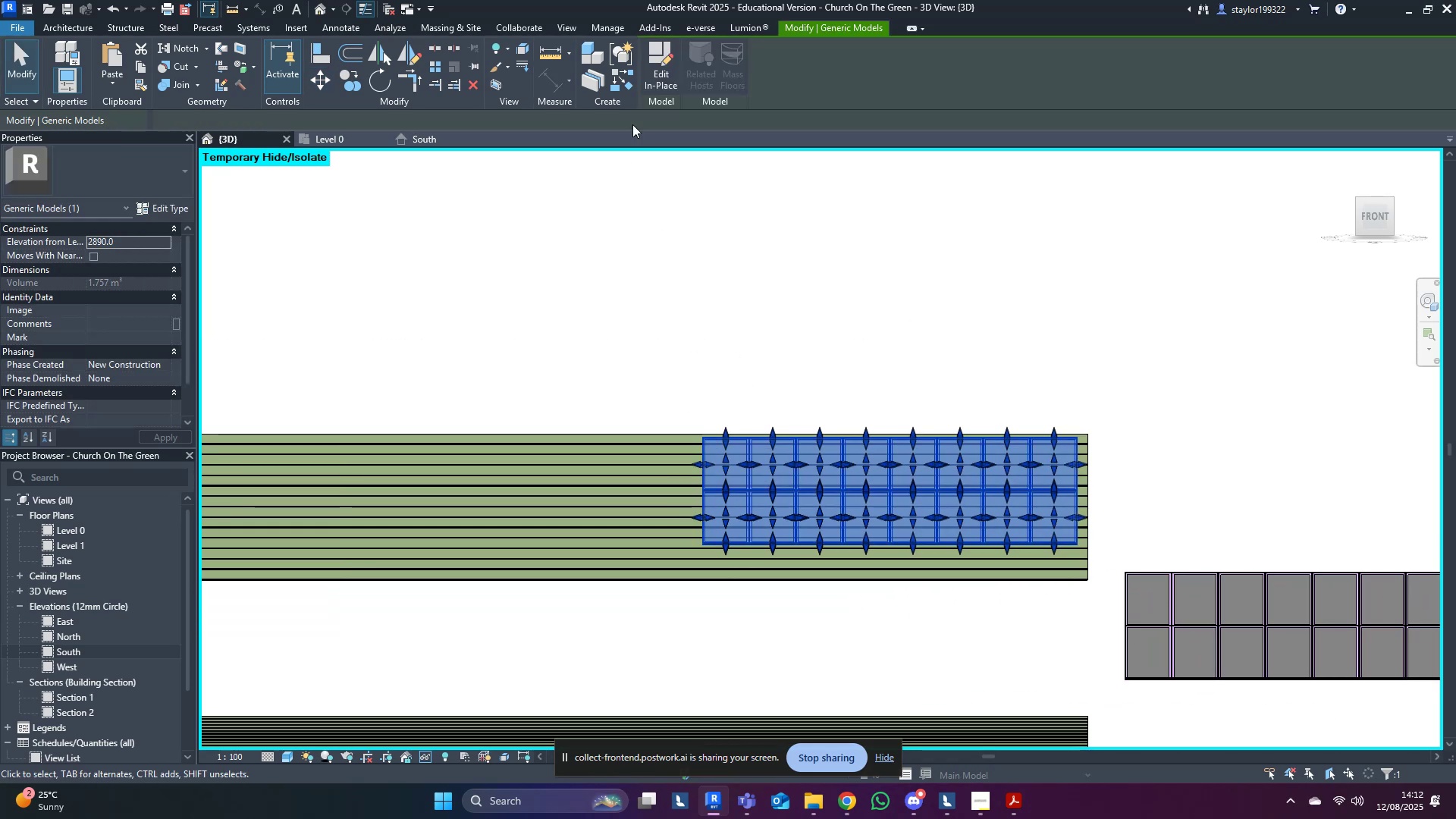 
left_click([661, 93])
 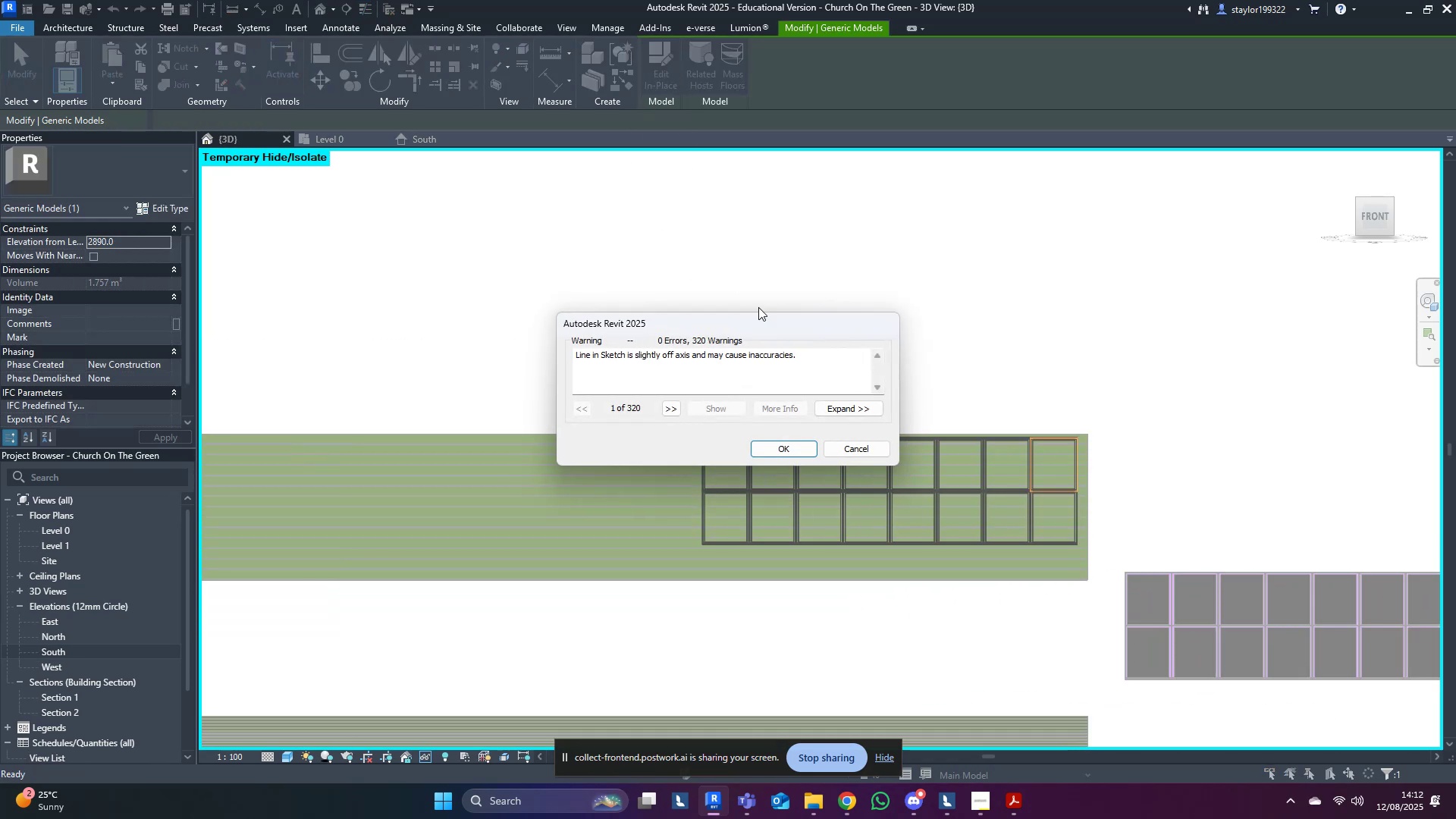 
double_click([777, 450])
 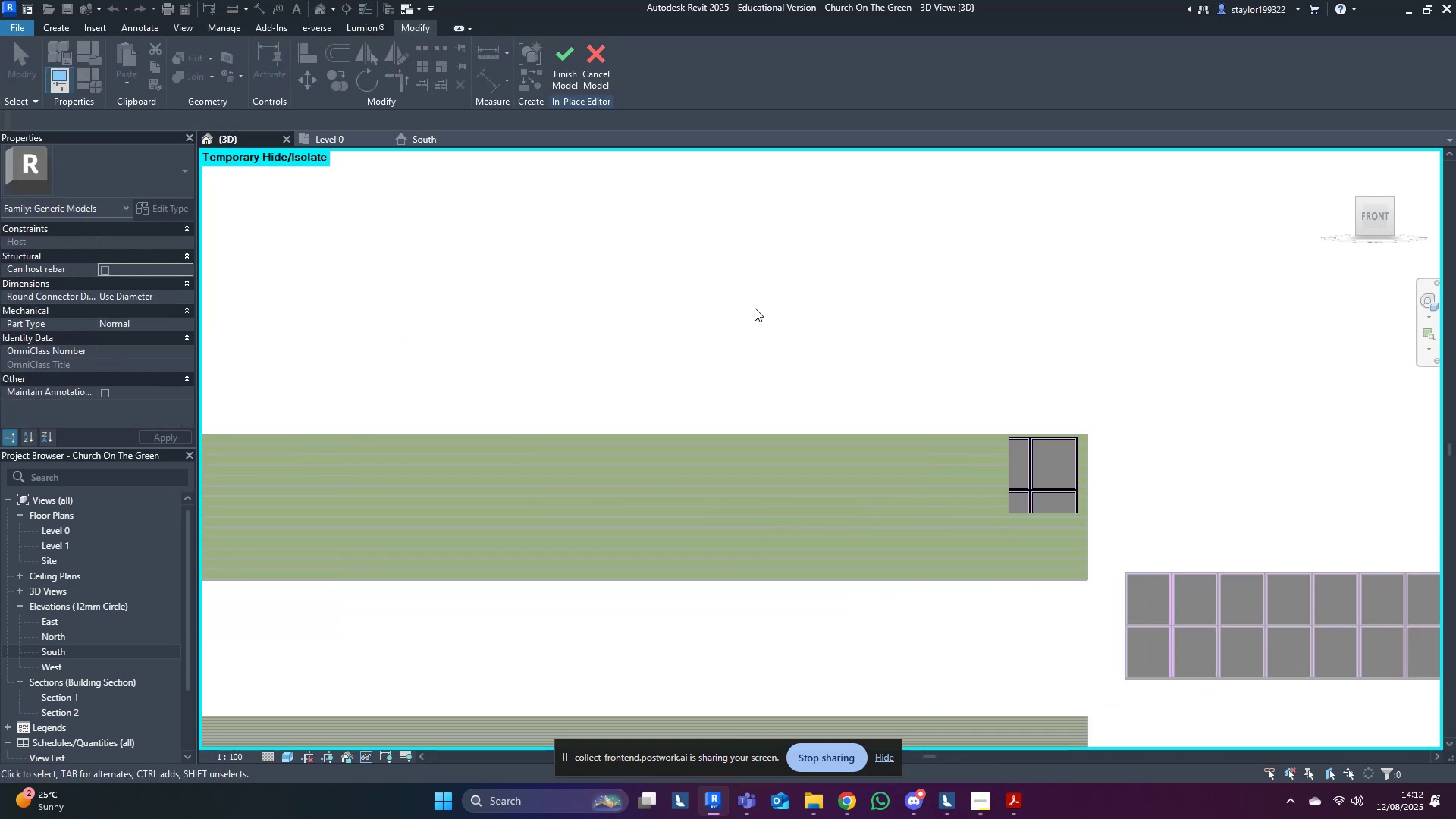 
scroll: coordinate [649, 466], scroll_direction: down, amount: 1.0
 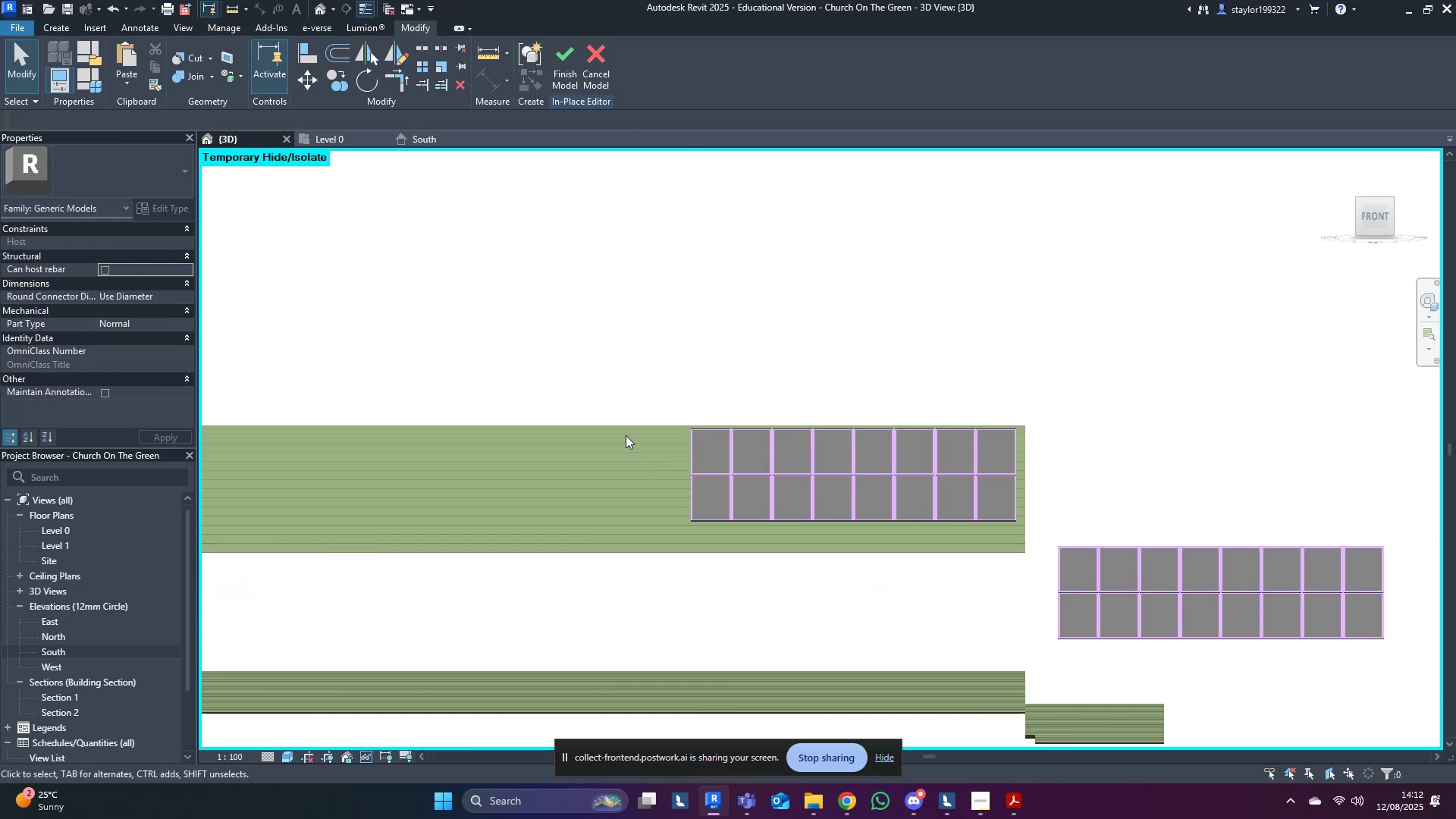 
left_click_drag(start_coordinate=[500, 251], to_coordinate=[1060, 608])
 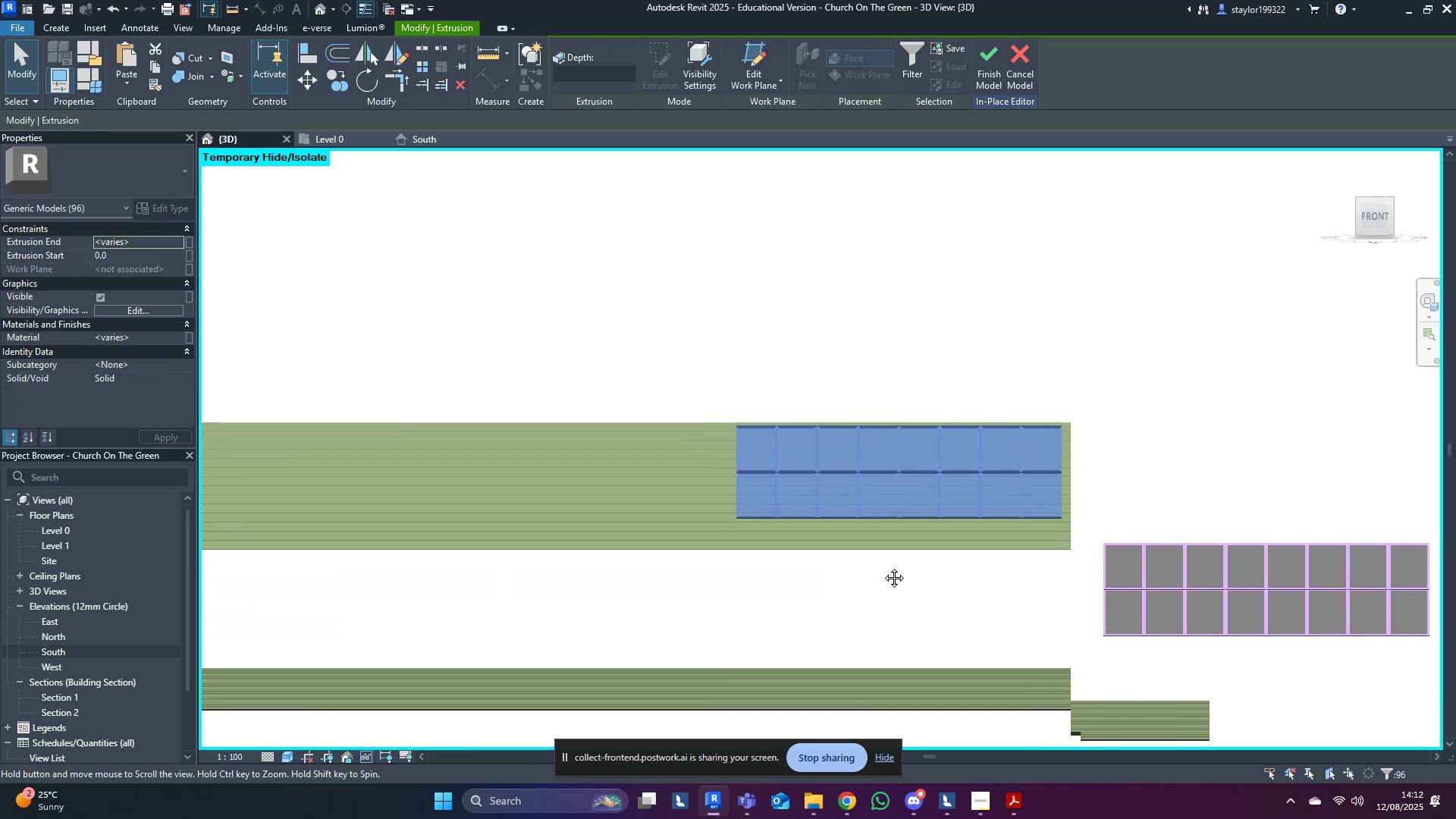 
scroll: coordinate [1218, 499], scroll_direction: up, amount: 13.0
 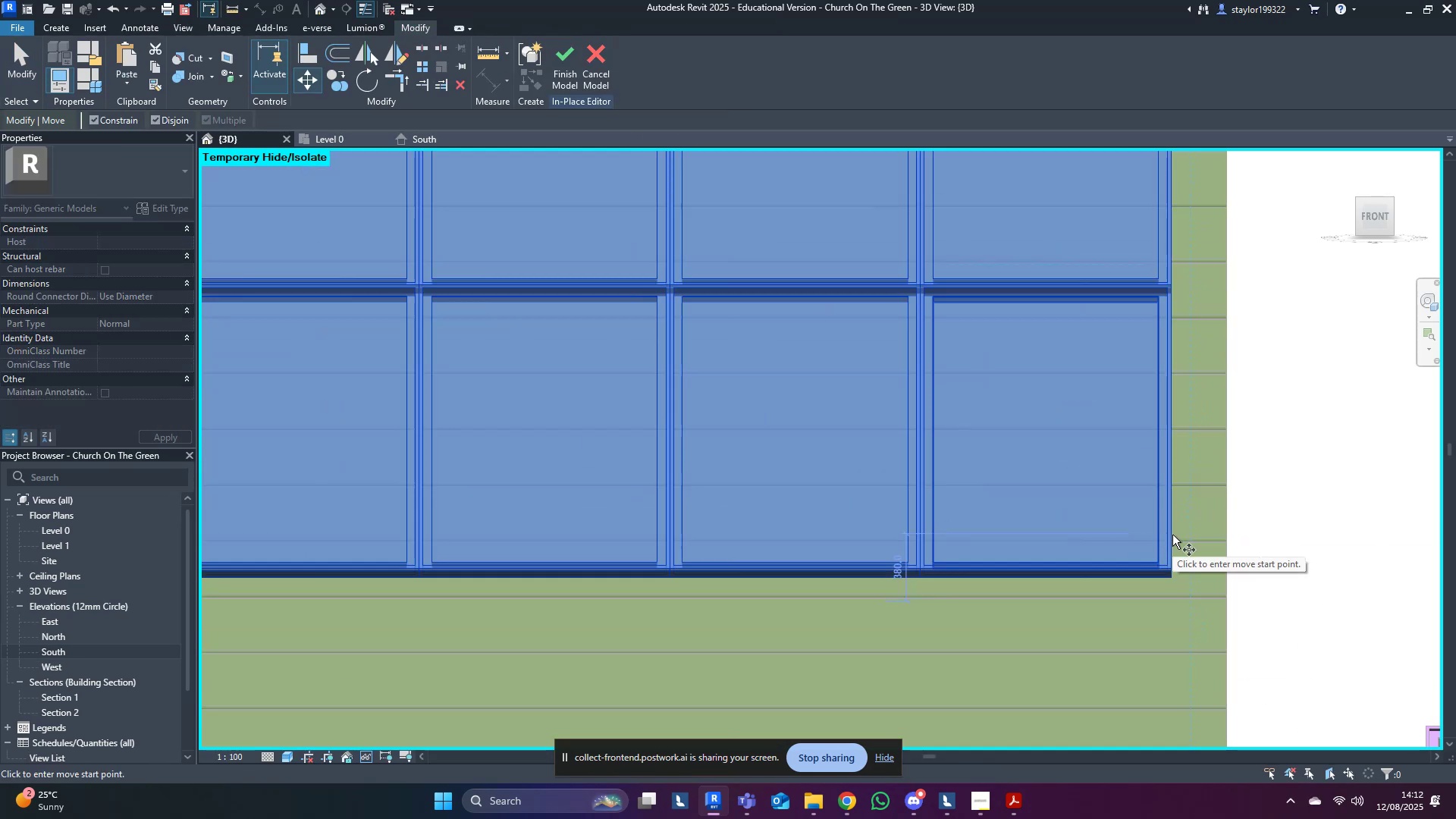 
type(mv)
 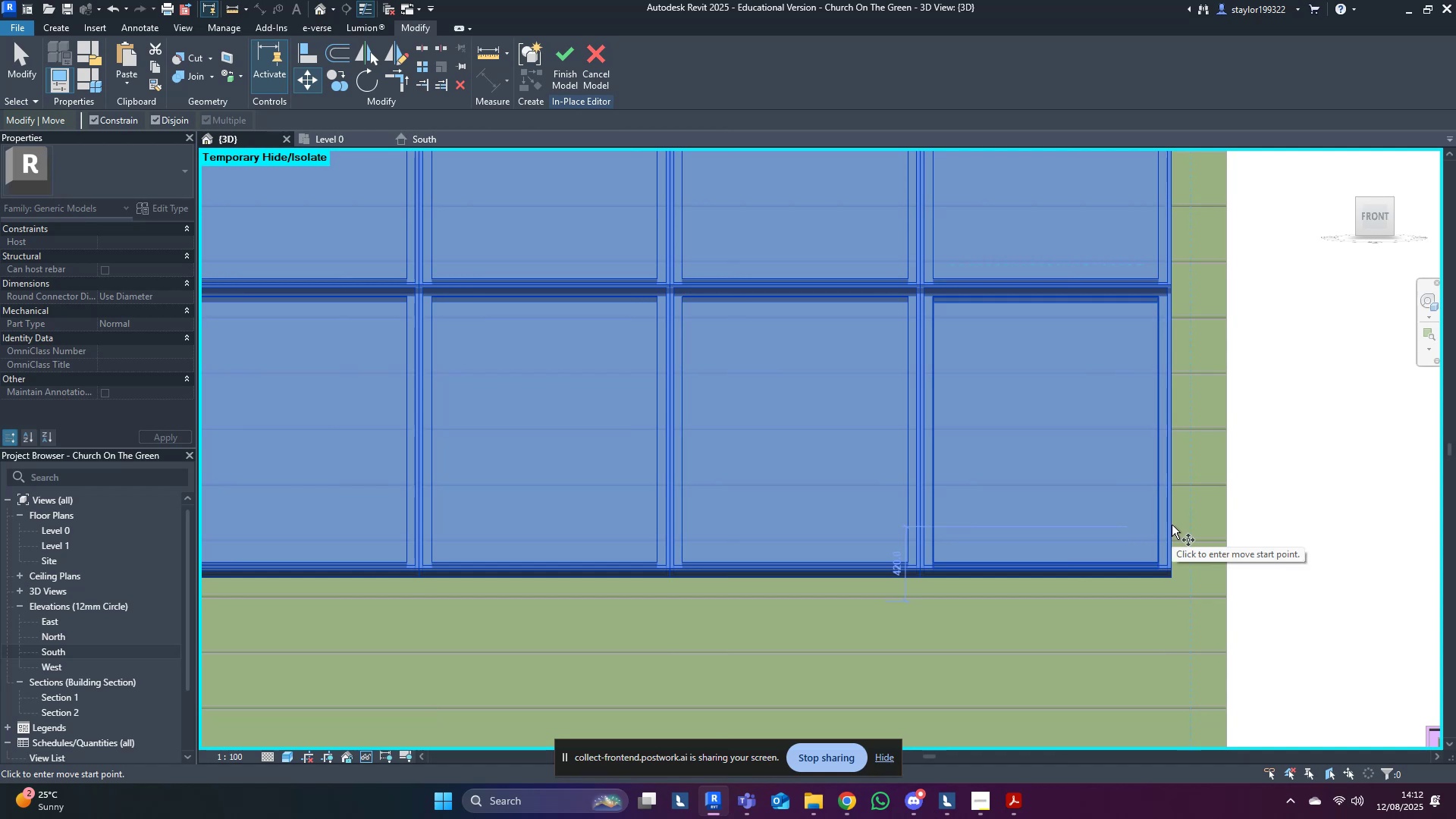 
left_click([1171, 525])
 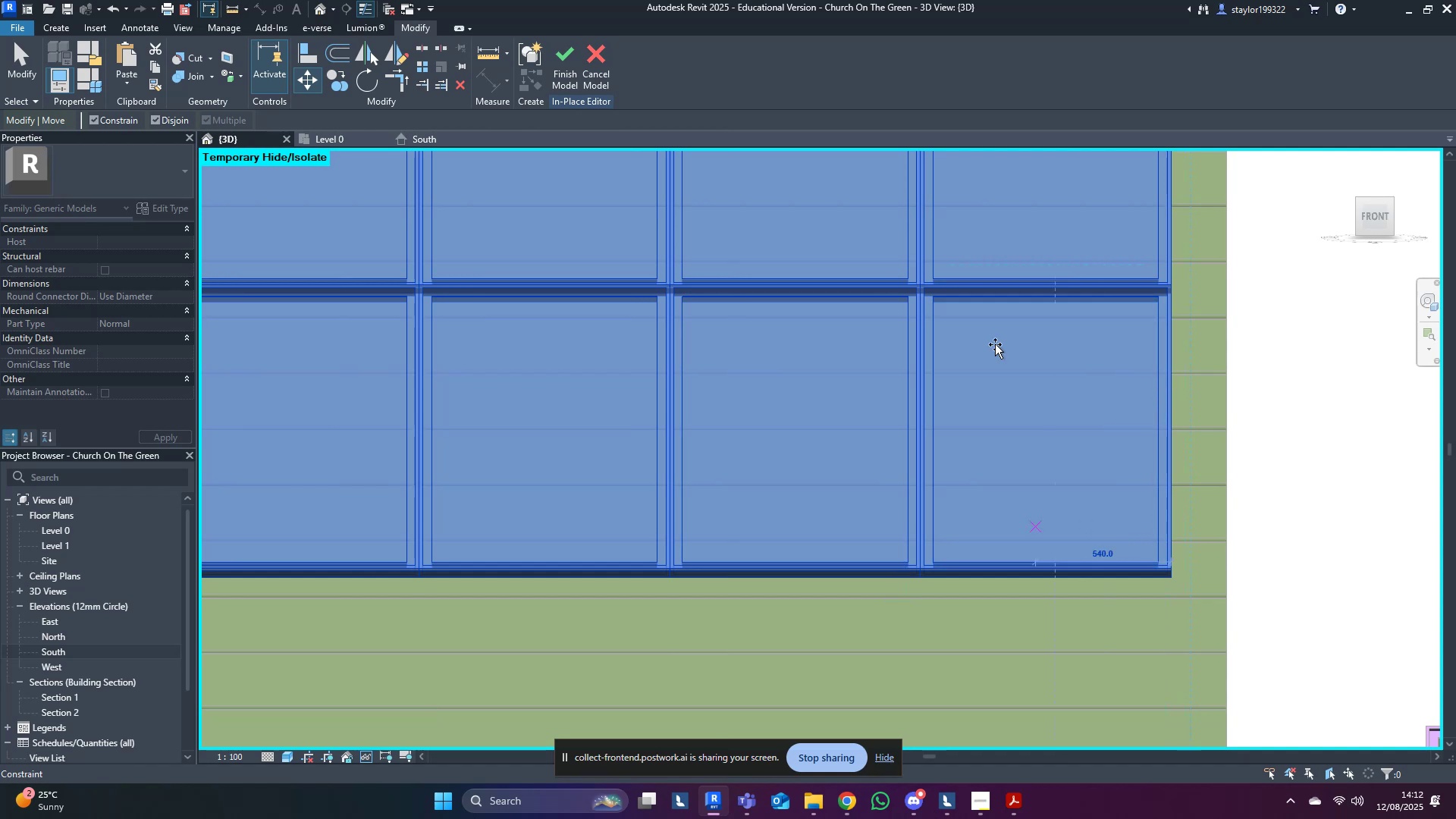 
scroll: coordinate [899, 362], scroll_direction: down, amount: 4.0
 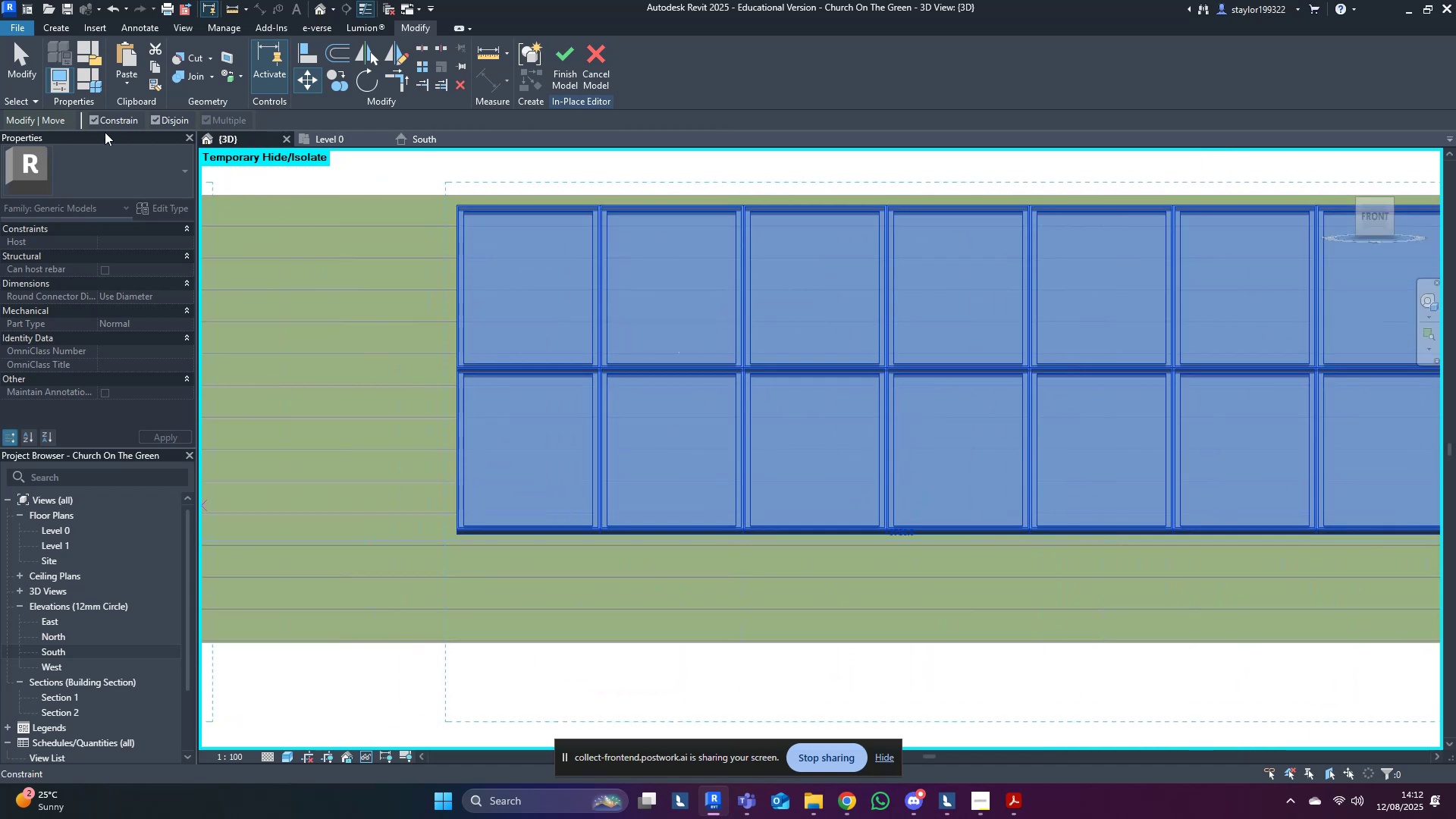 
scroll: coordinate [379, 428], scroll_direction: up, amount: 5.0
 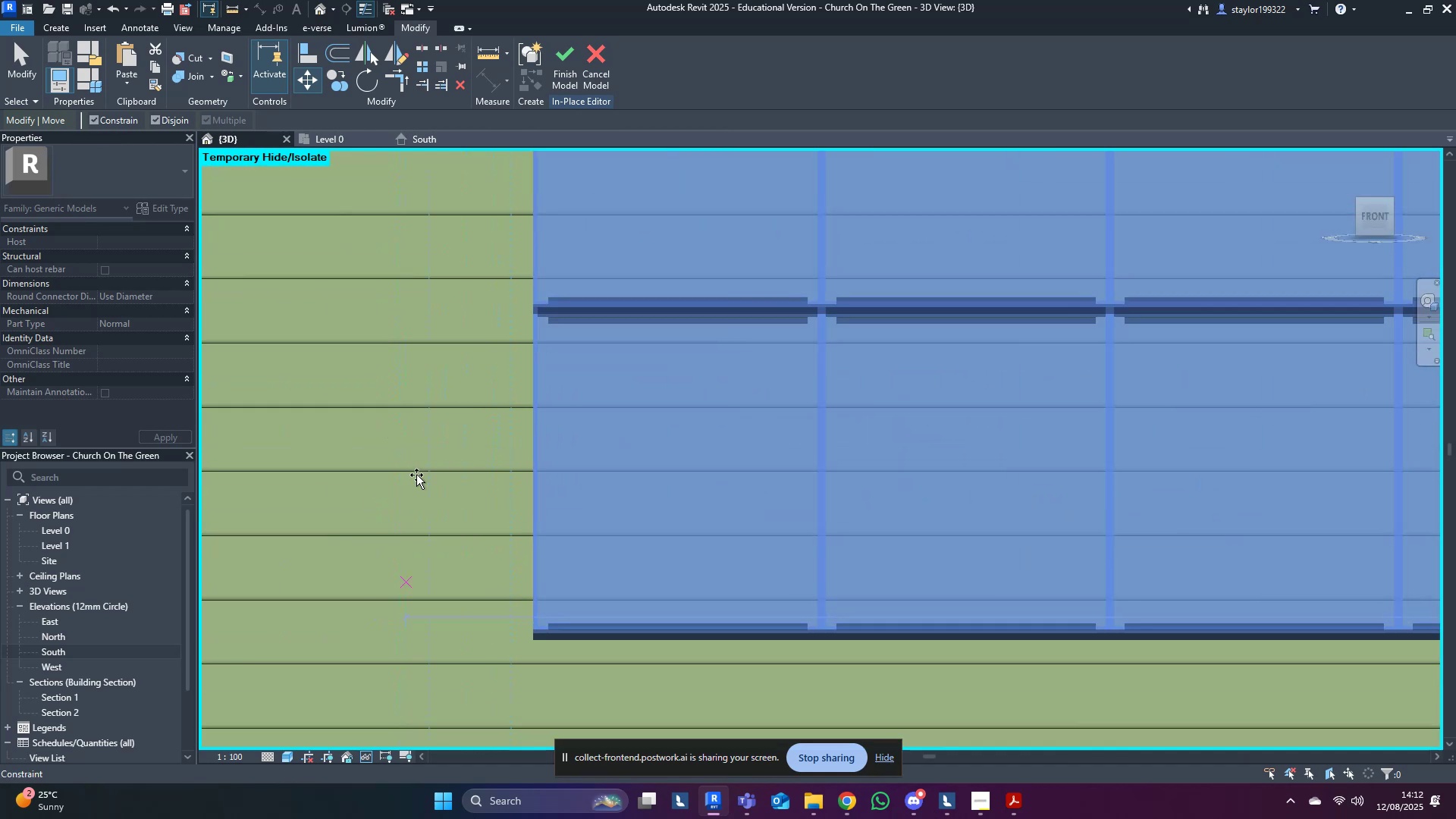 
hold_key(key=ControlLeft, duration=1.54)
left_click([531, 563])
 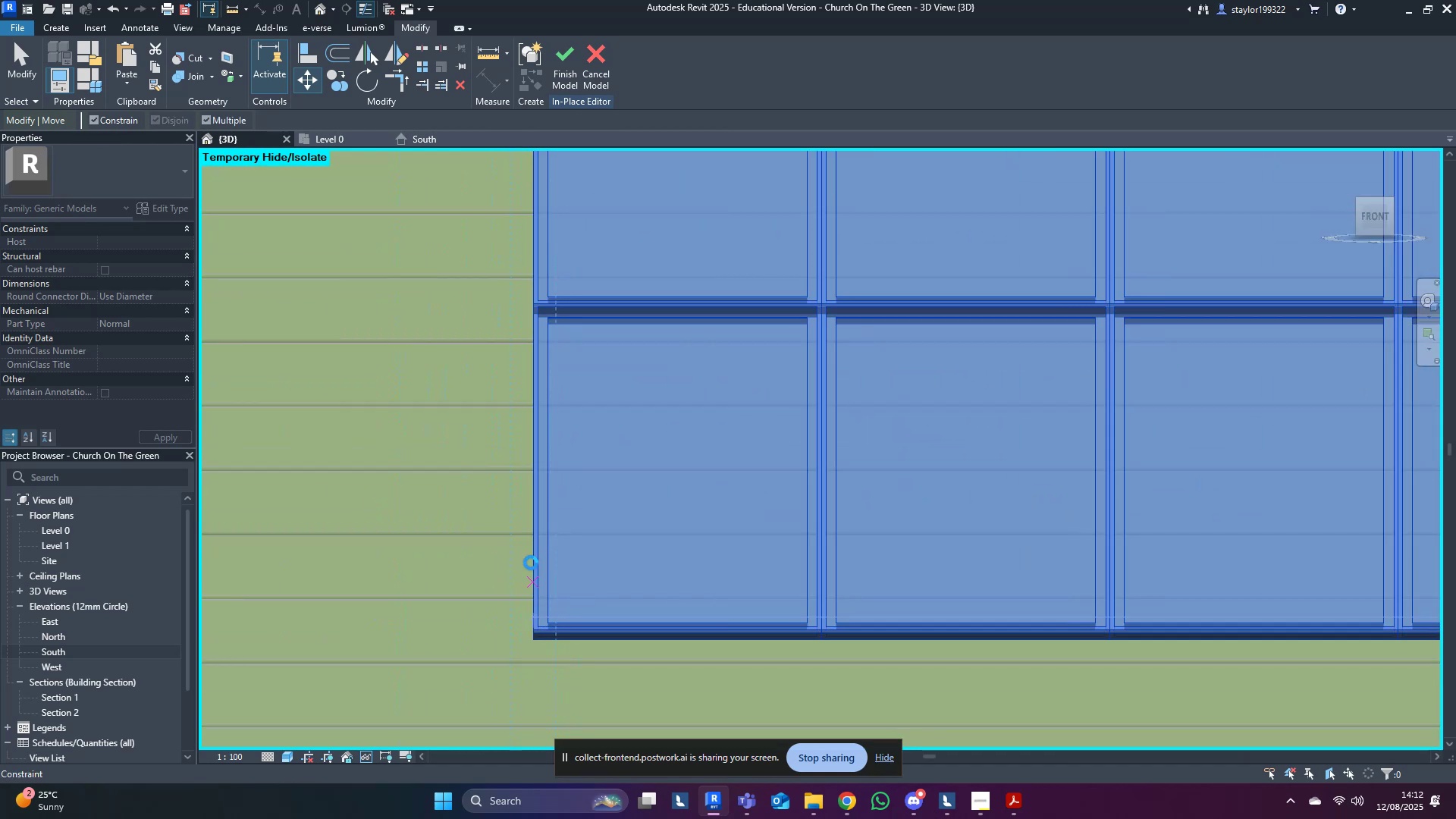 
hold_key(key=ControlLeft, duration=0.47)
 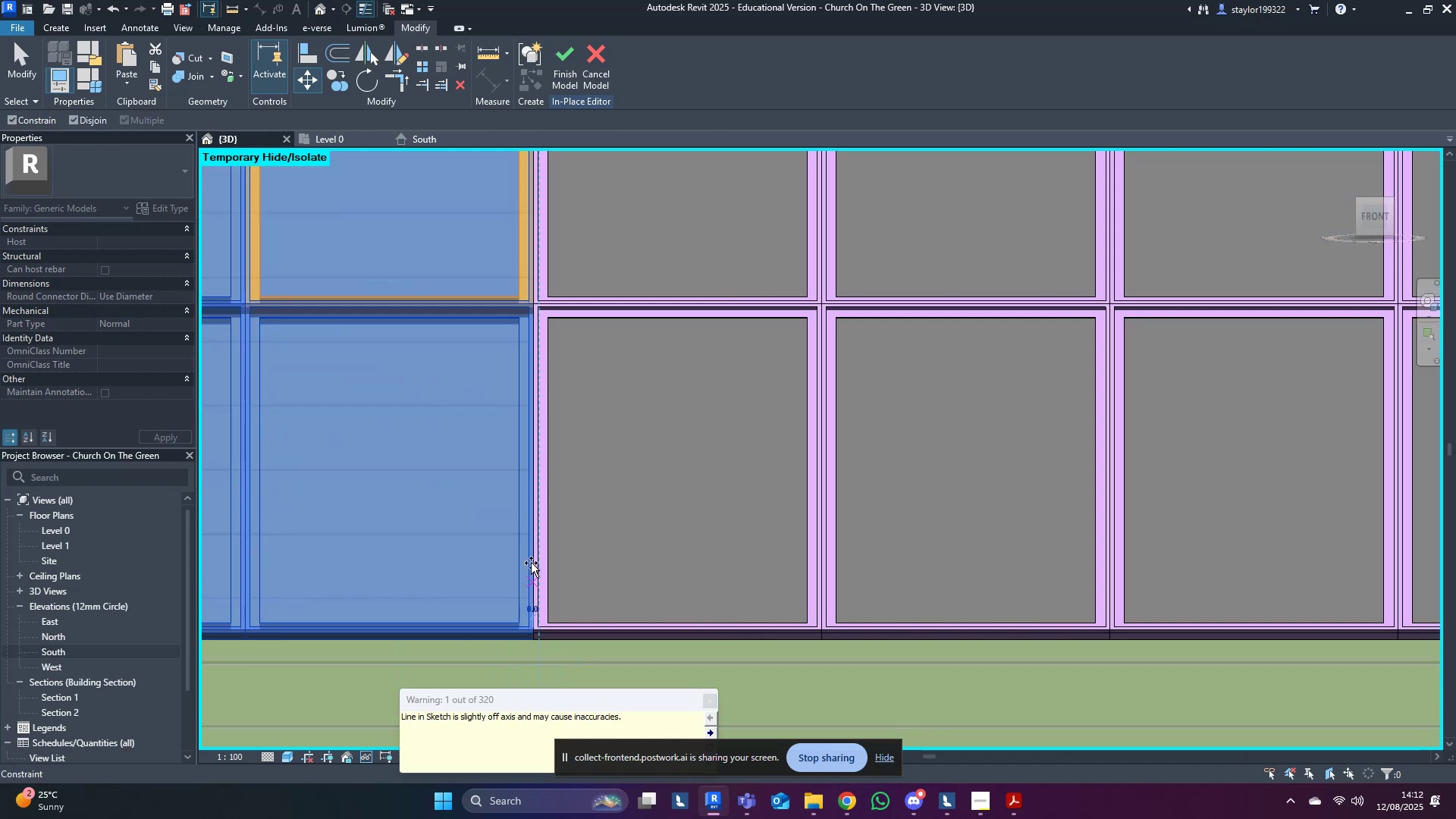 
key(Escape)
 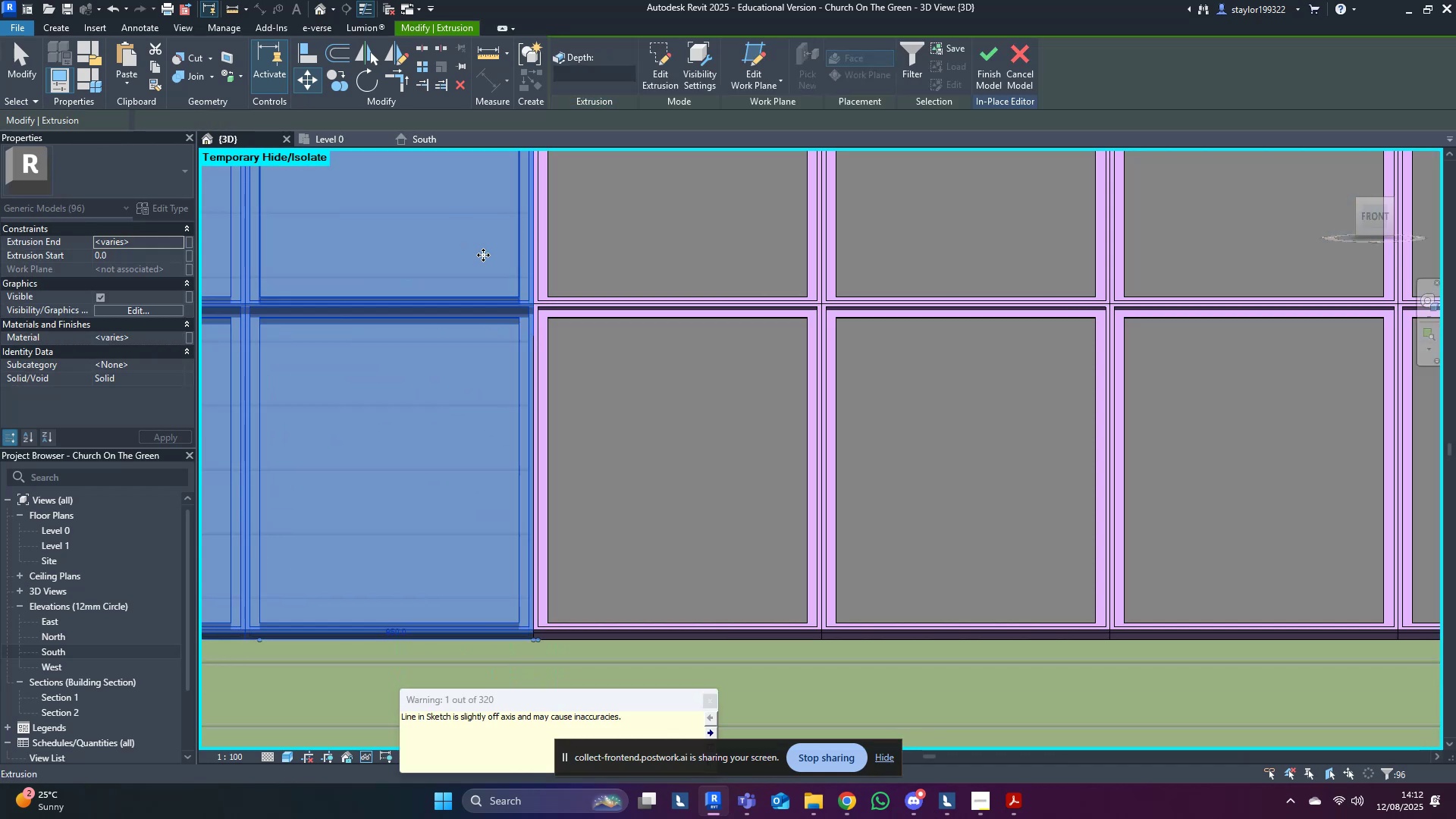 
scroll: coordinate [581, 209], scroll_direction: up, amount: 10.0
 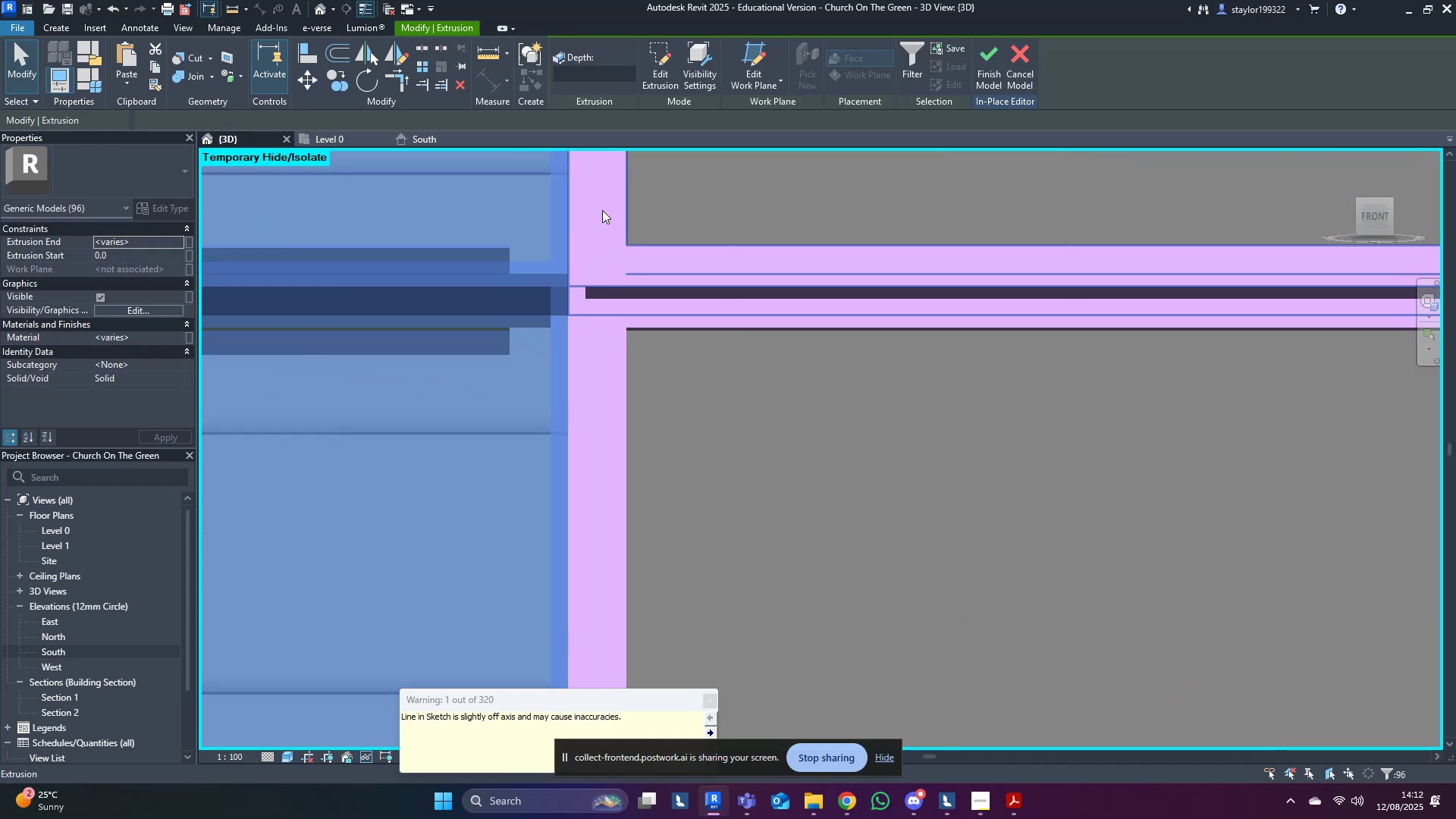 
key(ArrowLeft)
 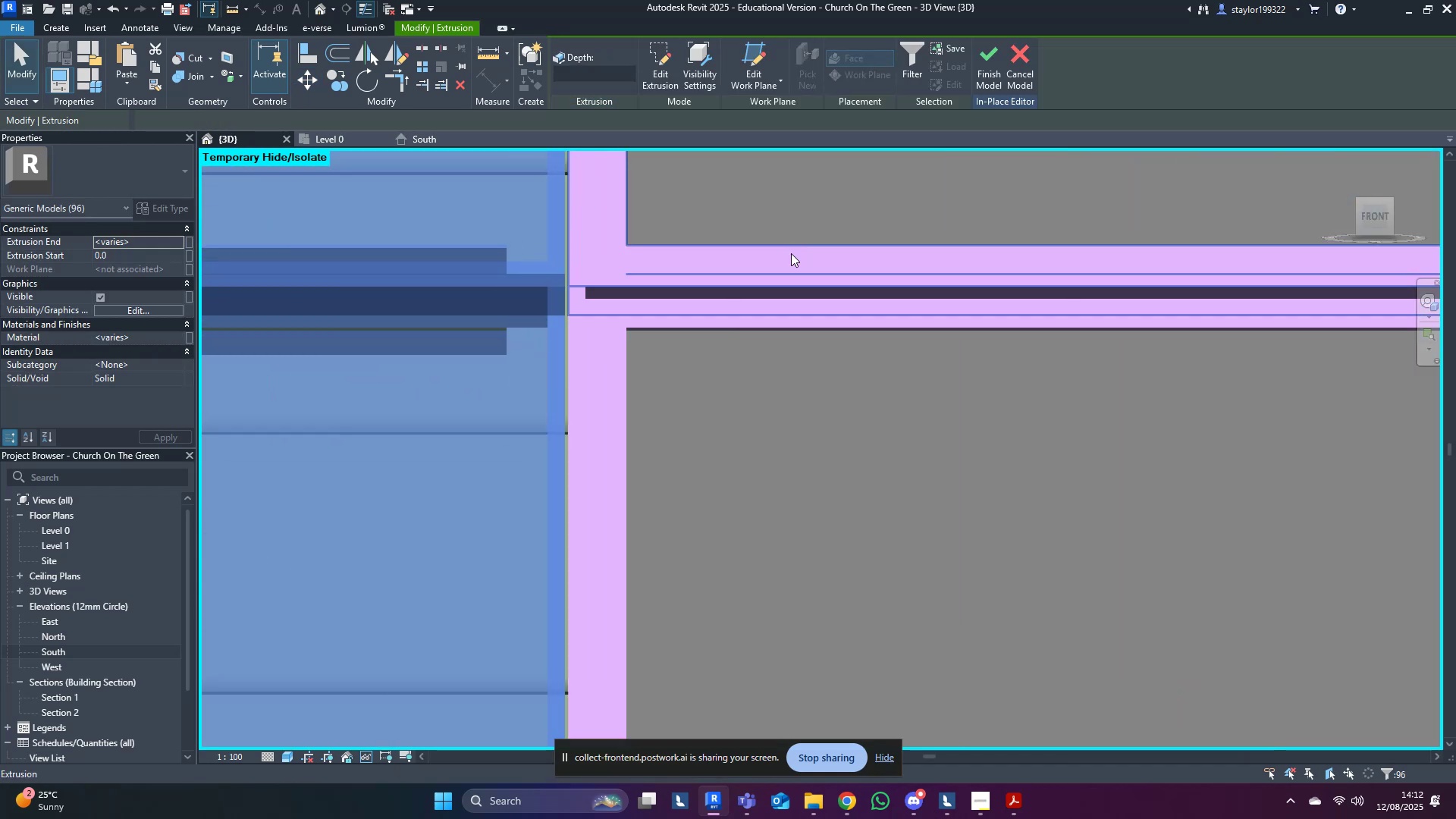 
key(ArrowRight)
 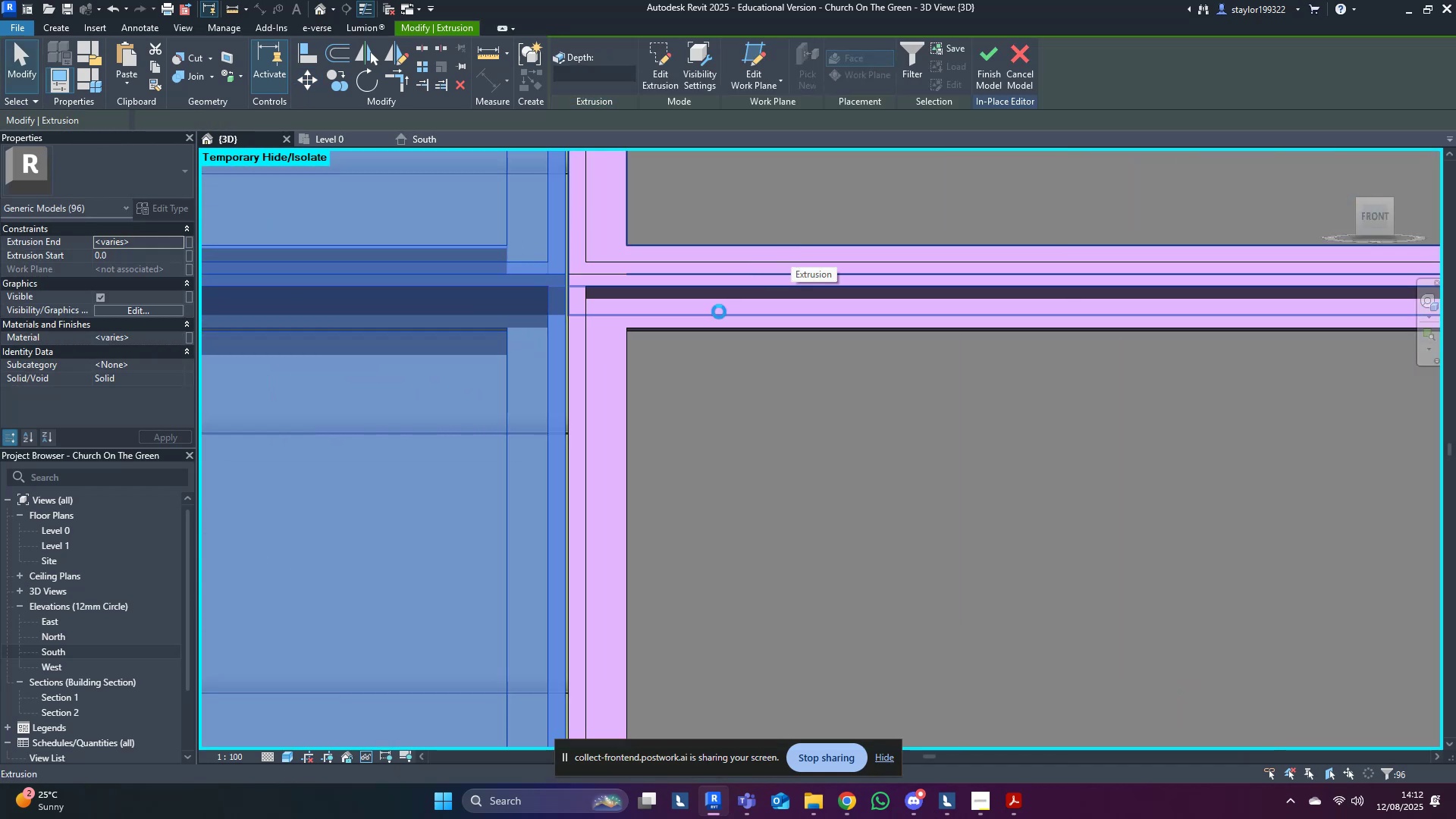 
scroll: coordinate [586, 497], scroll_direction: down, amount: 27.0
 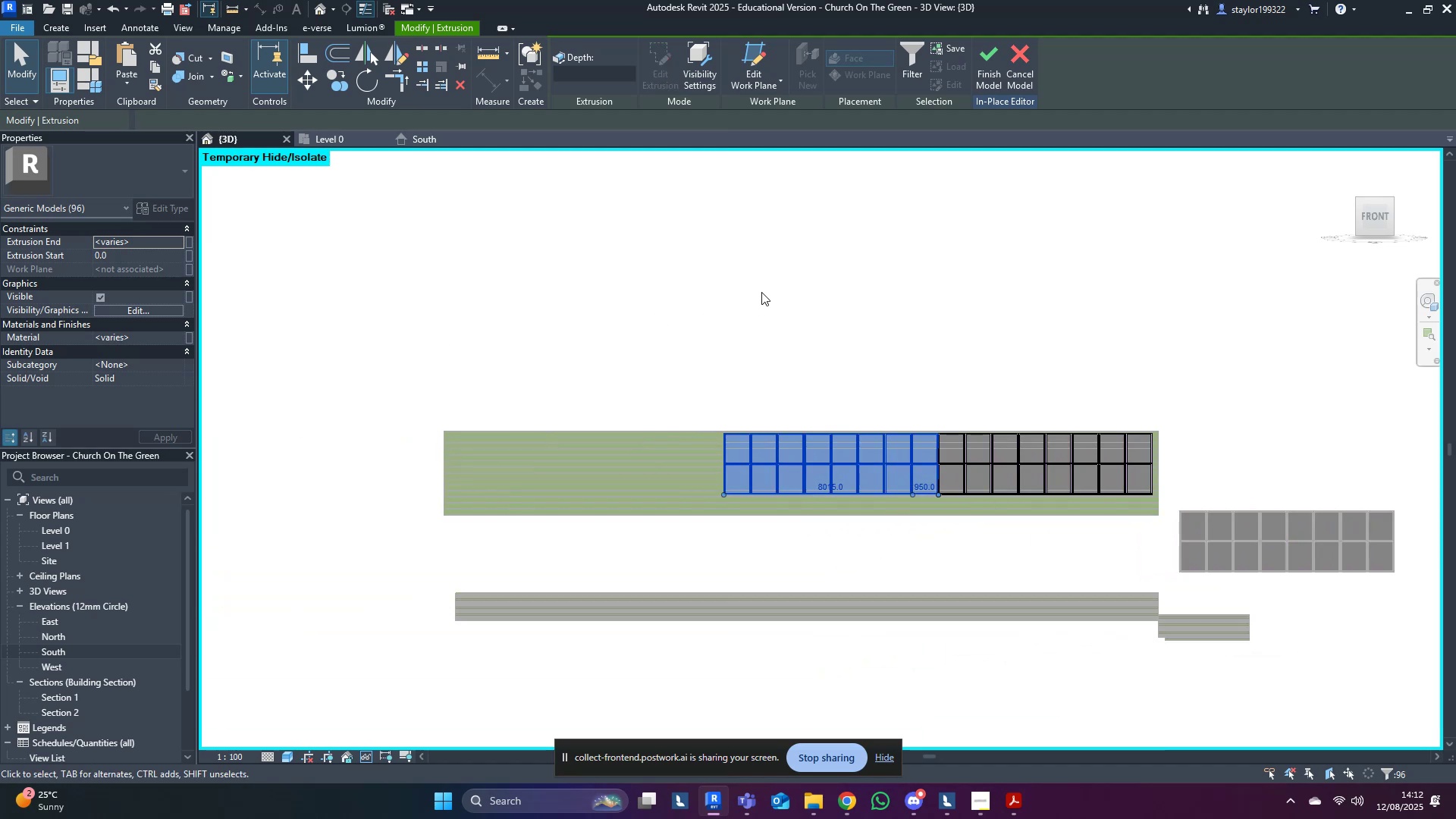 
scroll: coordinate [644, 470], scroll_direction: up, amount: 12.0
 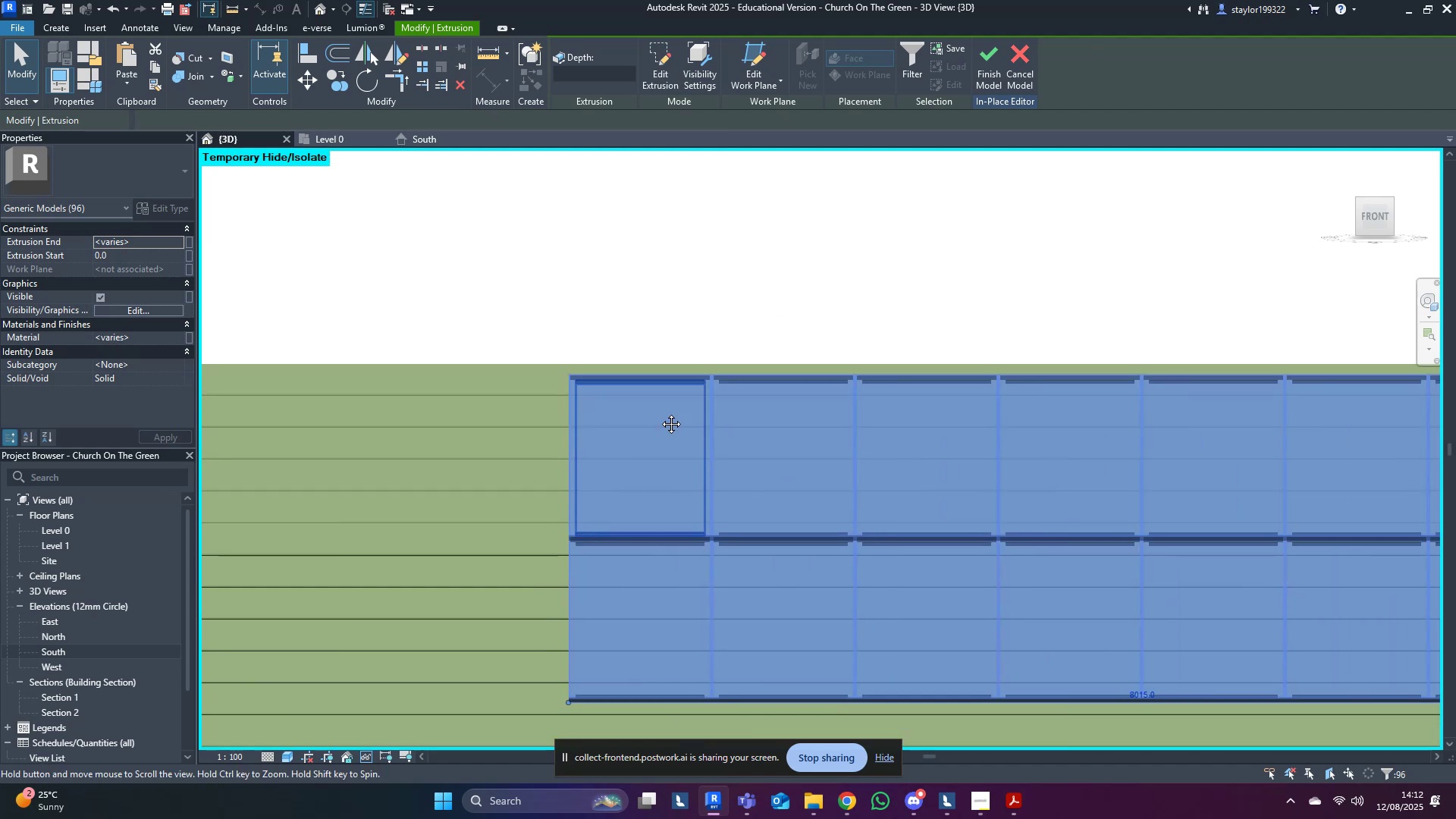 
type(mv)
 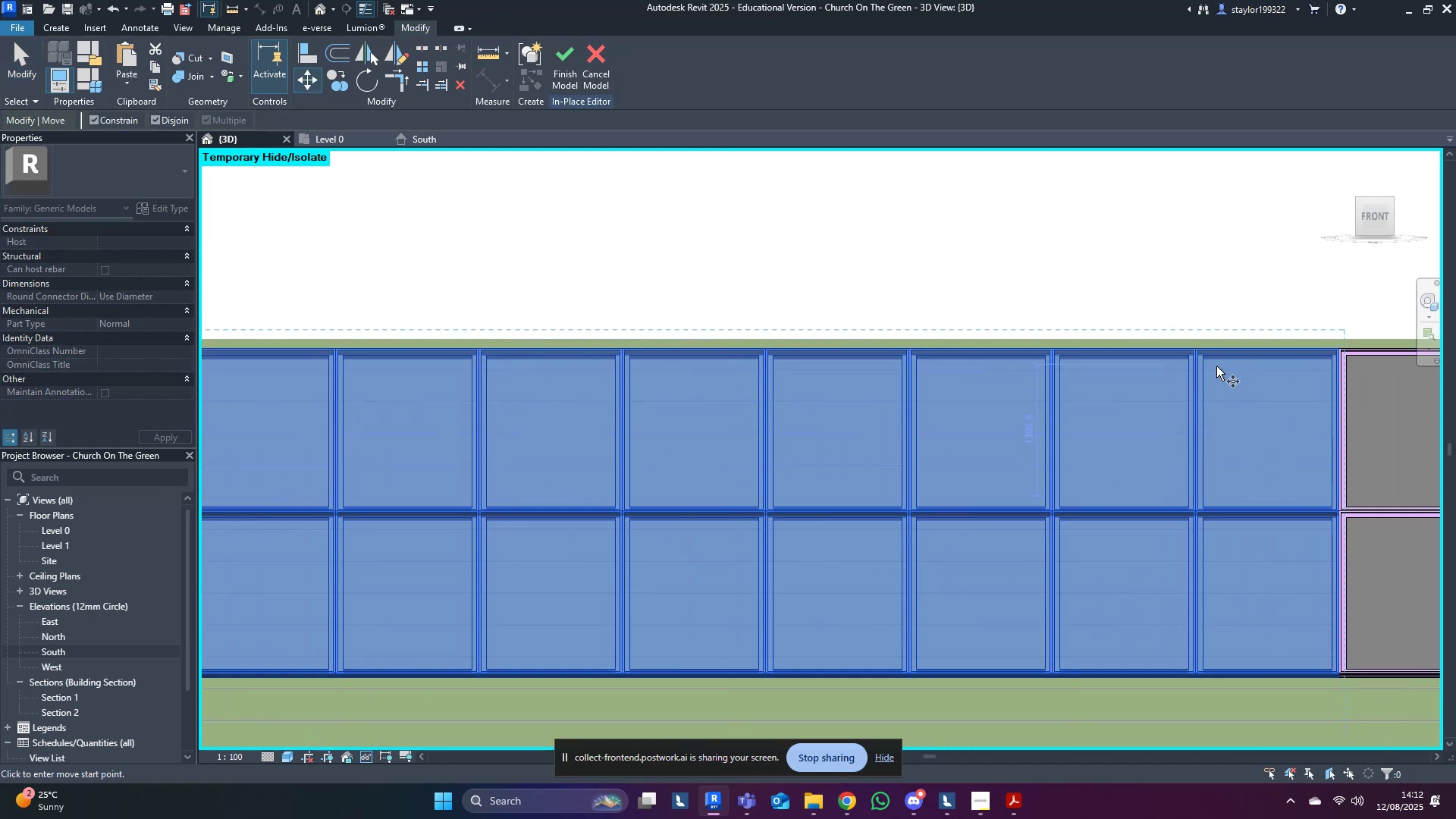 
scroll: coordinate [1310, 362], scroll_direction: up, amount: 8.0
 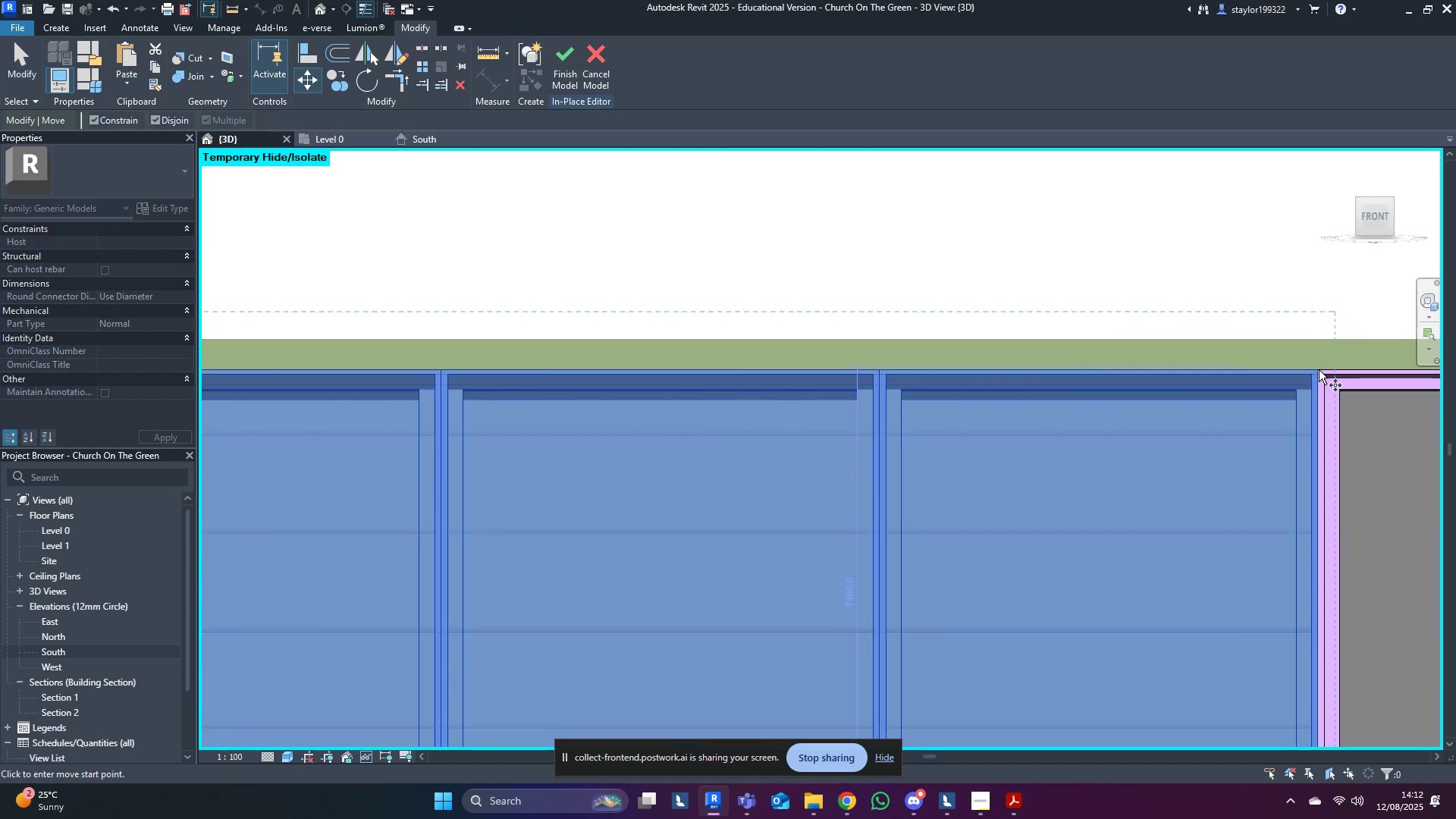 
left_click([1318, 372])
 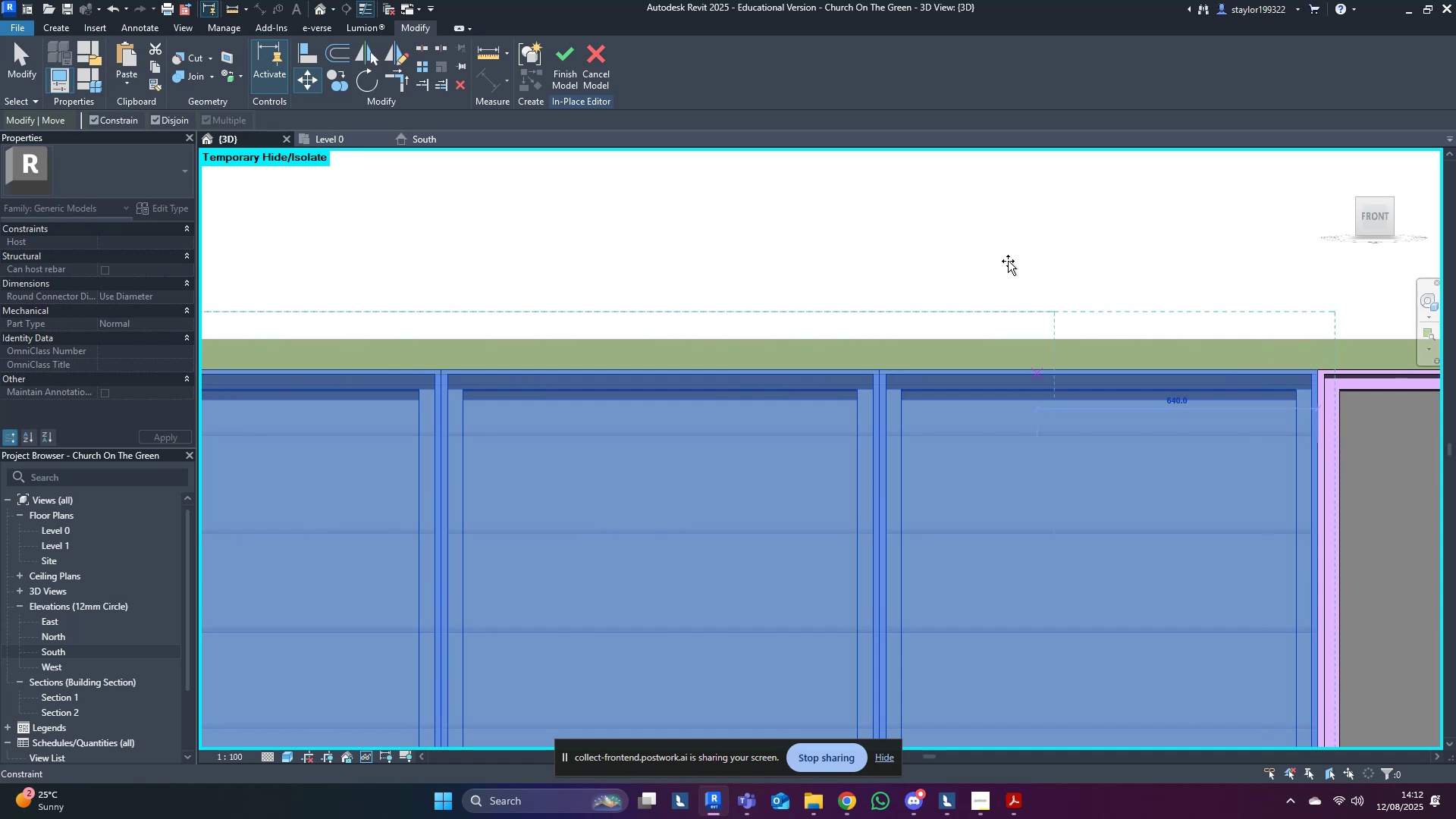 
scroll: coordinate [723, 312], scroll_direction: down, amount: 10.0
 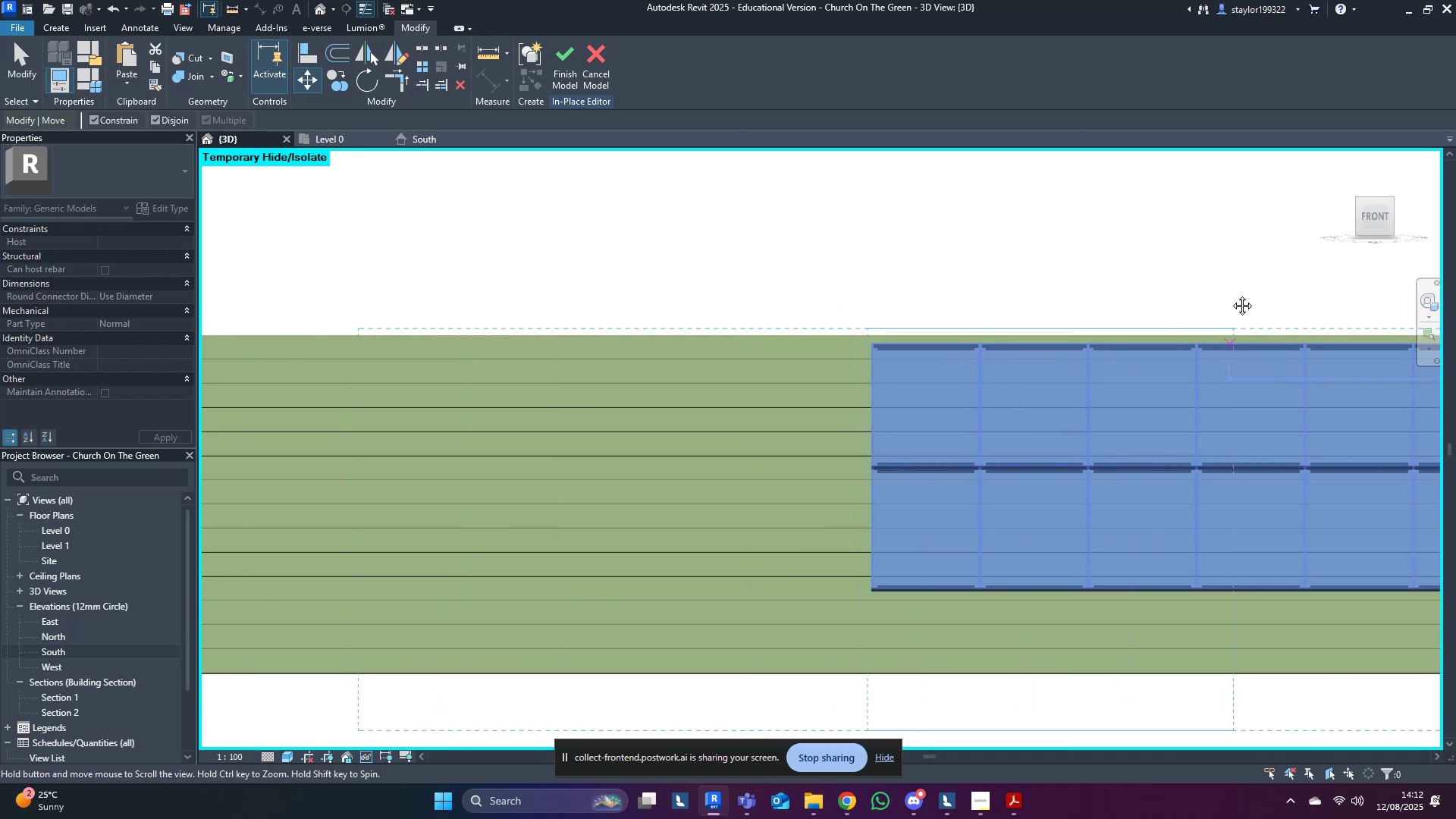 
scroll: coordinate [855, 285], scroll_direction: up, amount: 18.0
 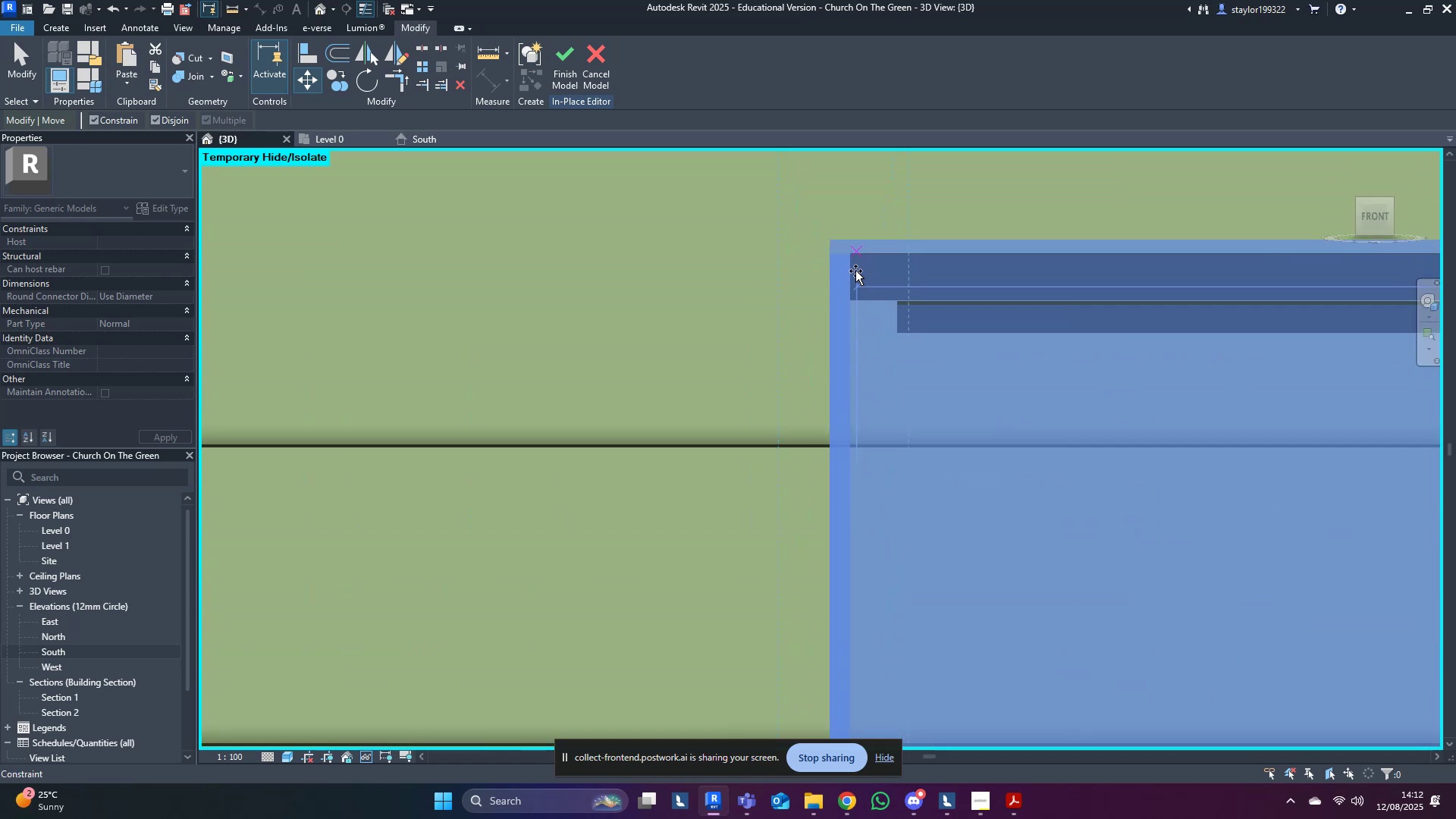 
hold_key(key=ControlLeft, duration=1.5)
left_click([830, 265])
 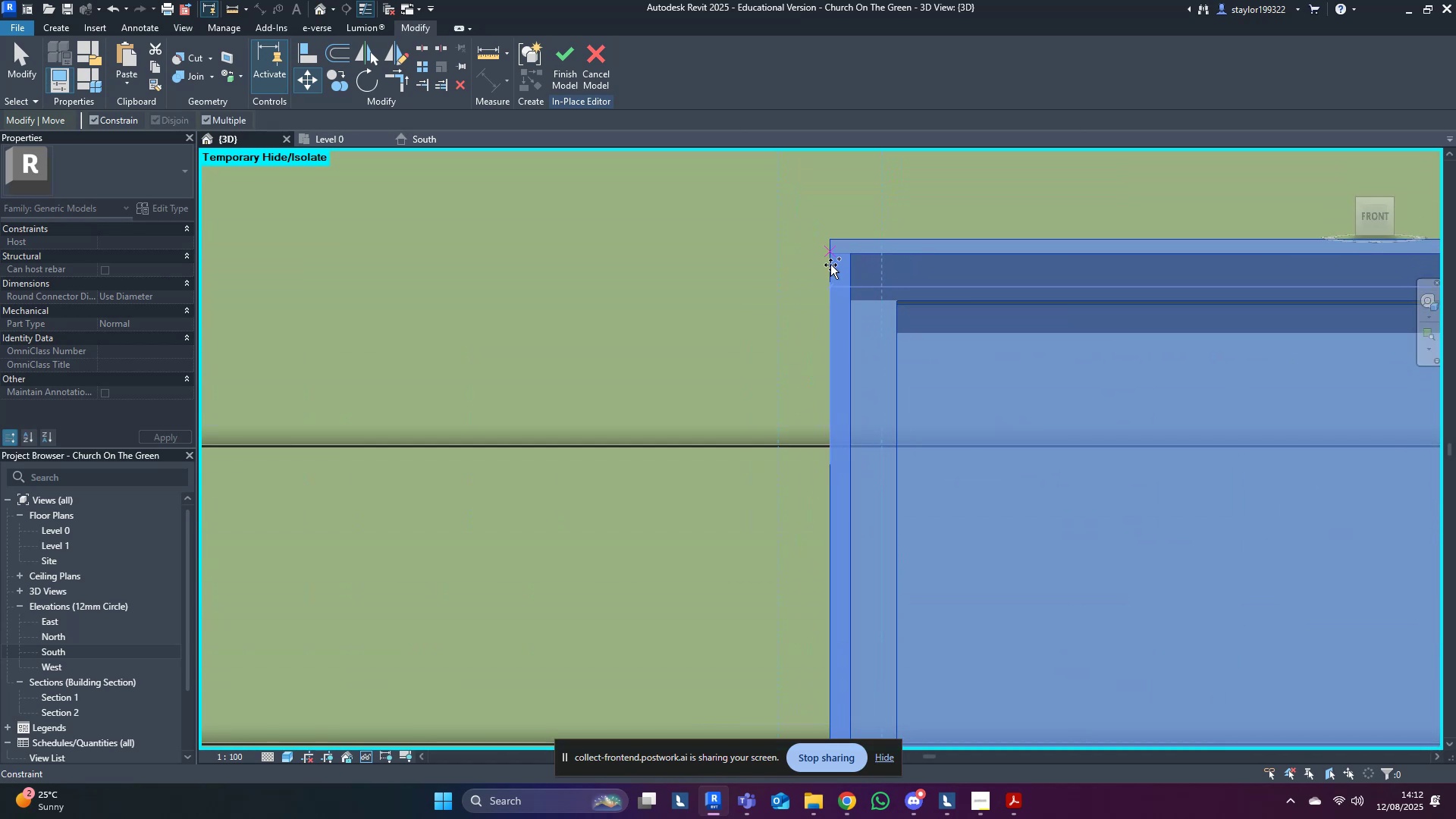 
hold_key(key=ControlLeft, duration=0.39)
 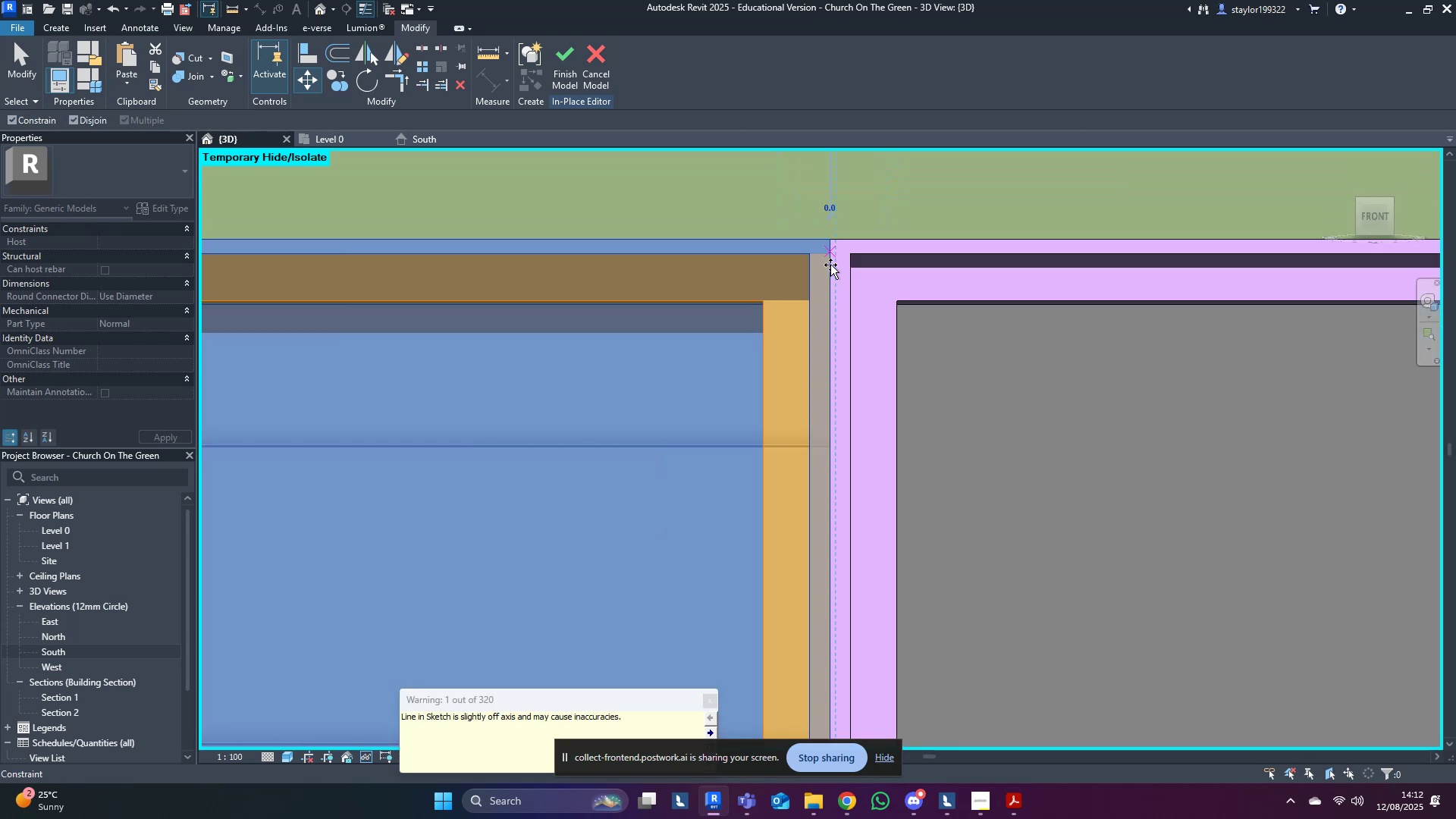 
key(Escape)
 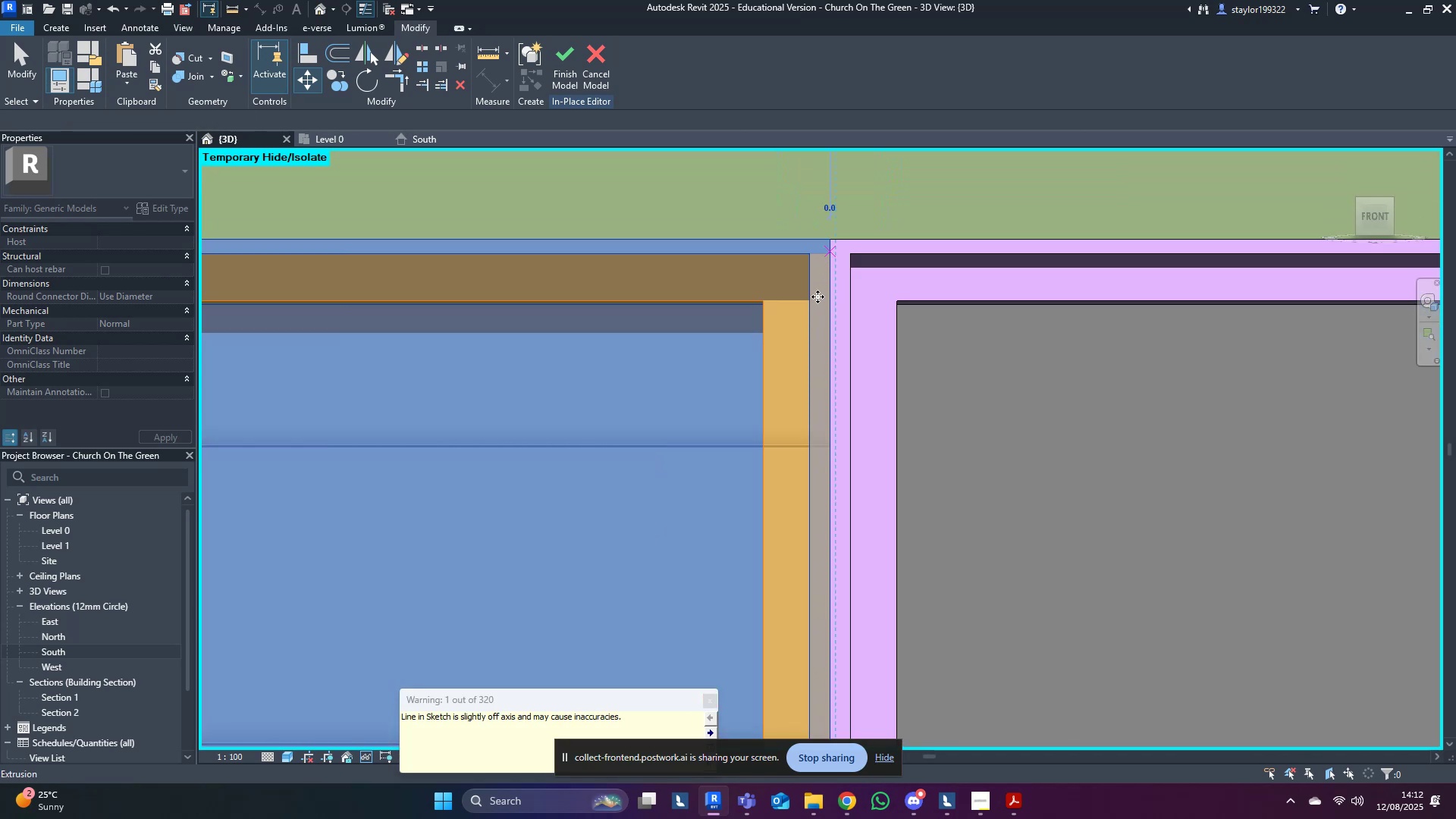 
scroll: coordinate [714, 492], scroll_direction: down, amount: 27.0
 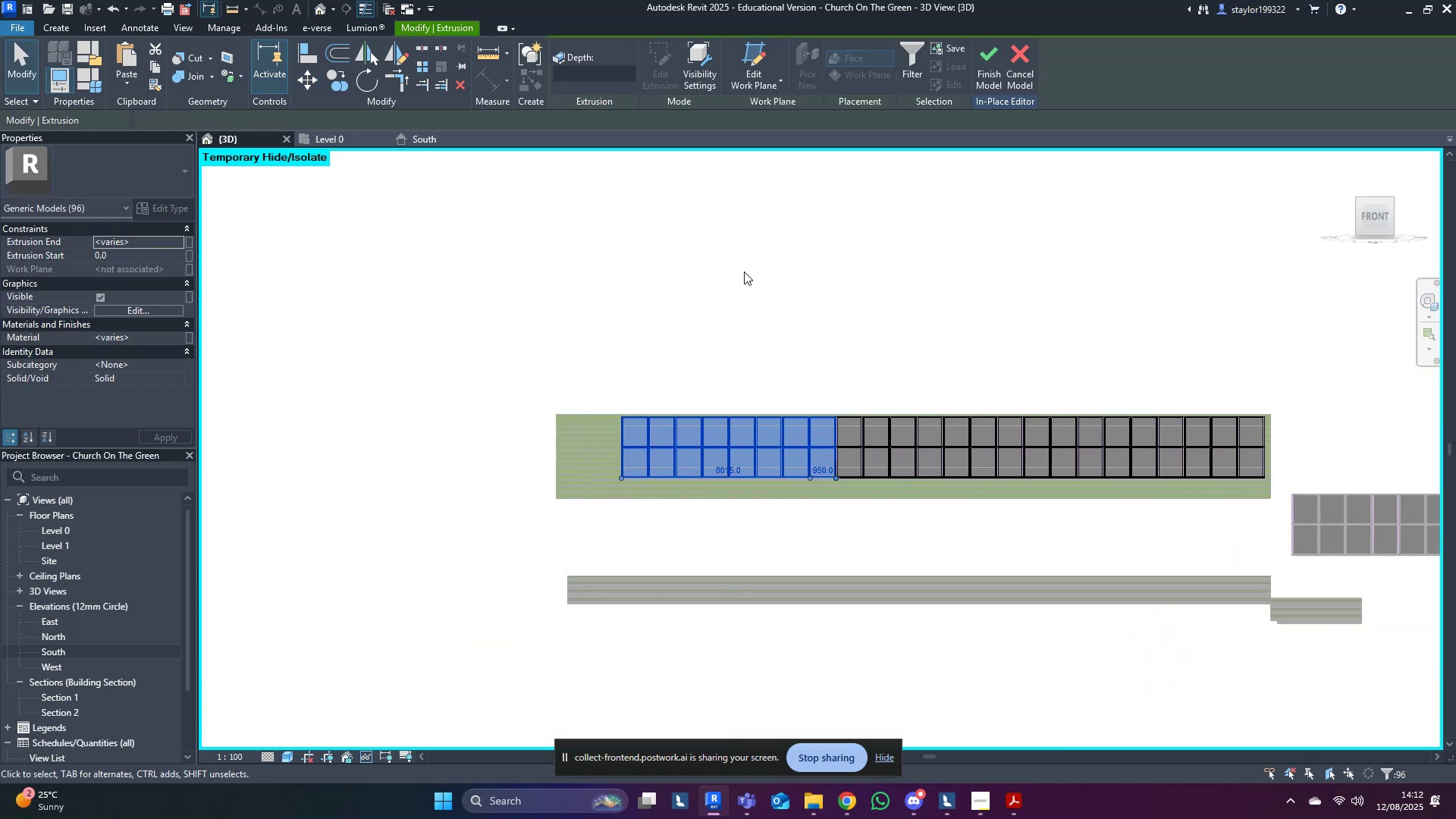 
left_click([744, 271])
 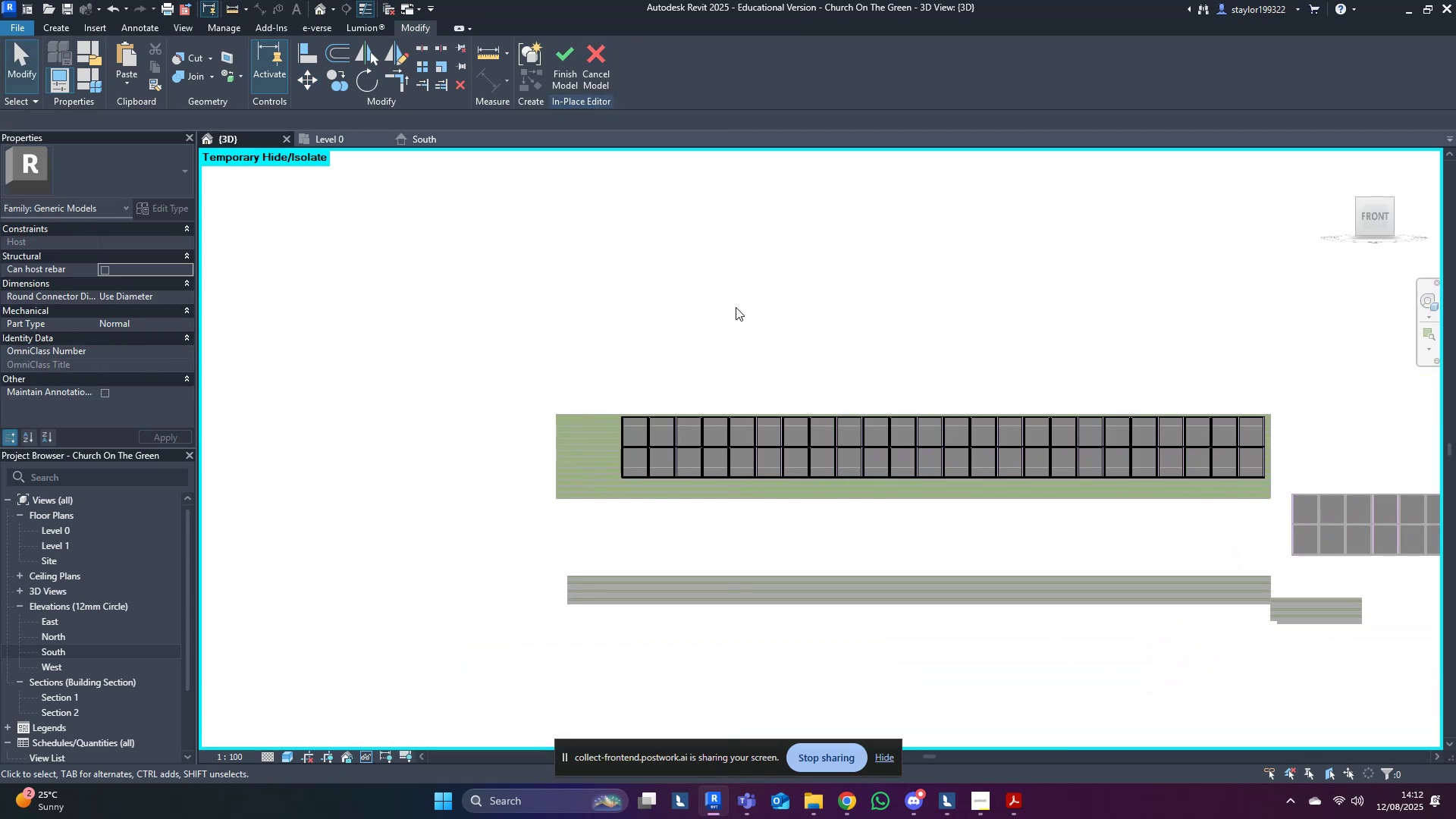 
scroll: coordinate [677, 409], scroll_direction: up, amount: 4.0
 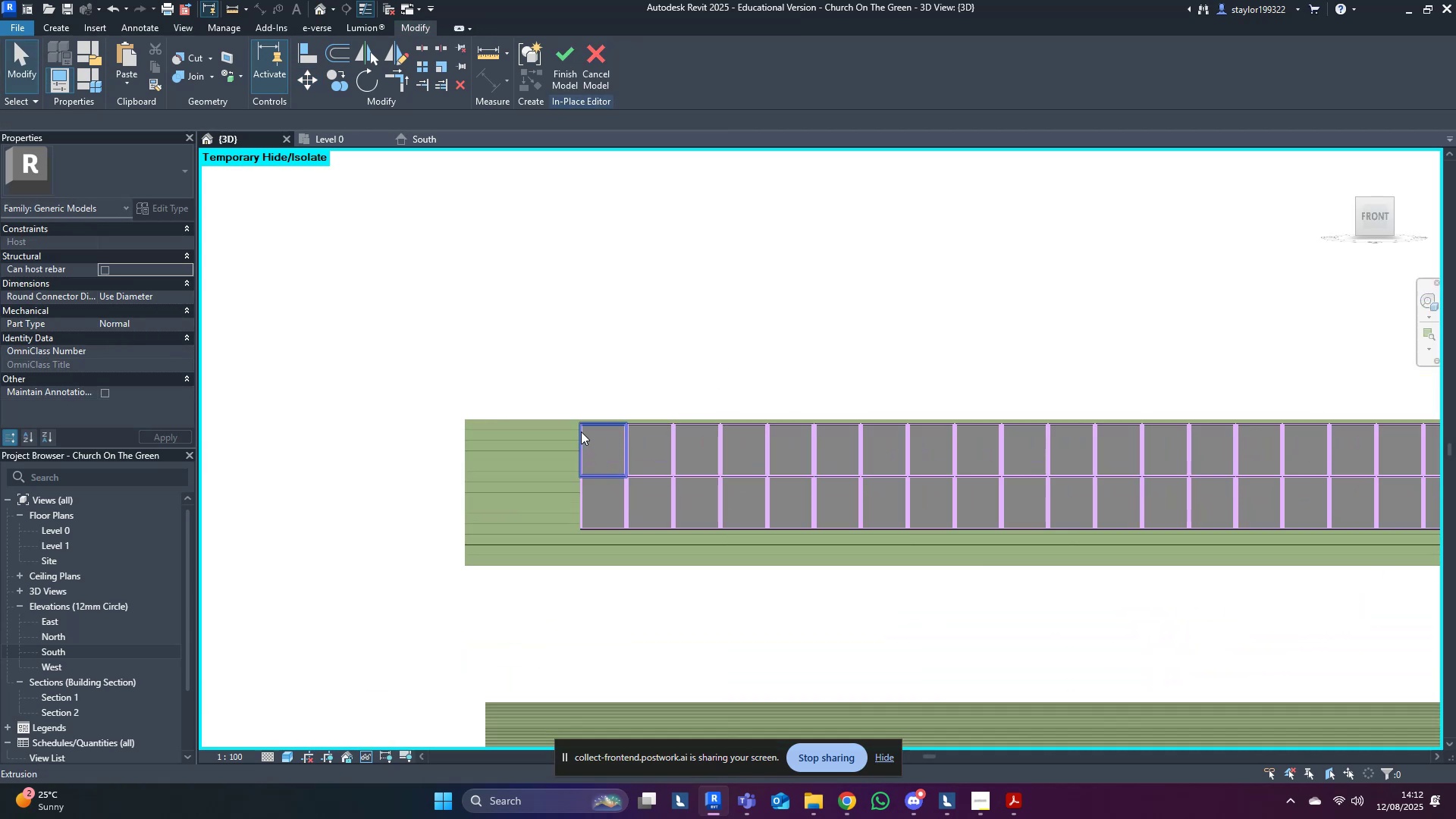 
left_click_drag(start_coordinate=[561, 372], to_coordinate=[685, 572])
 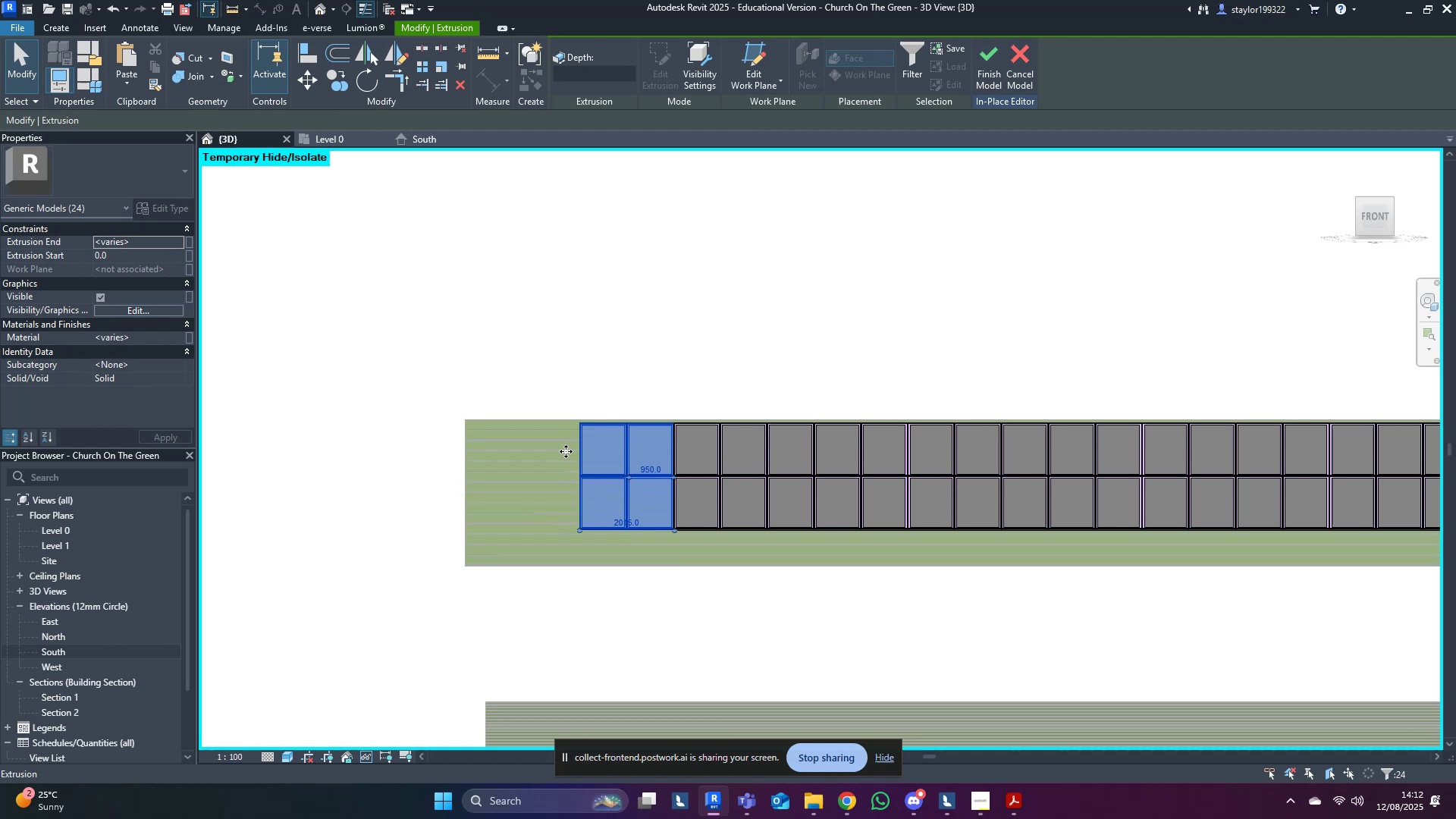 
scroll: coordinate [555, 434], scroll_direction: up, amount: 8.0
 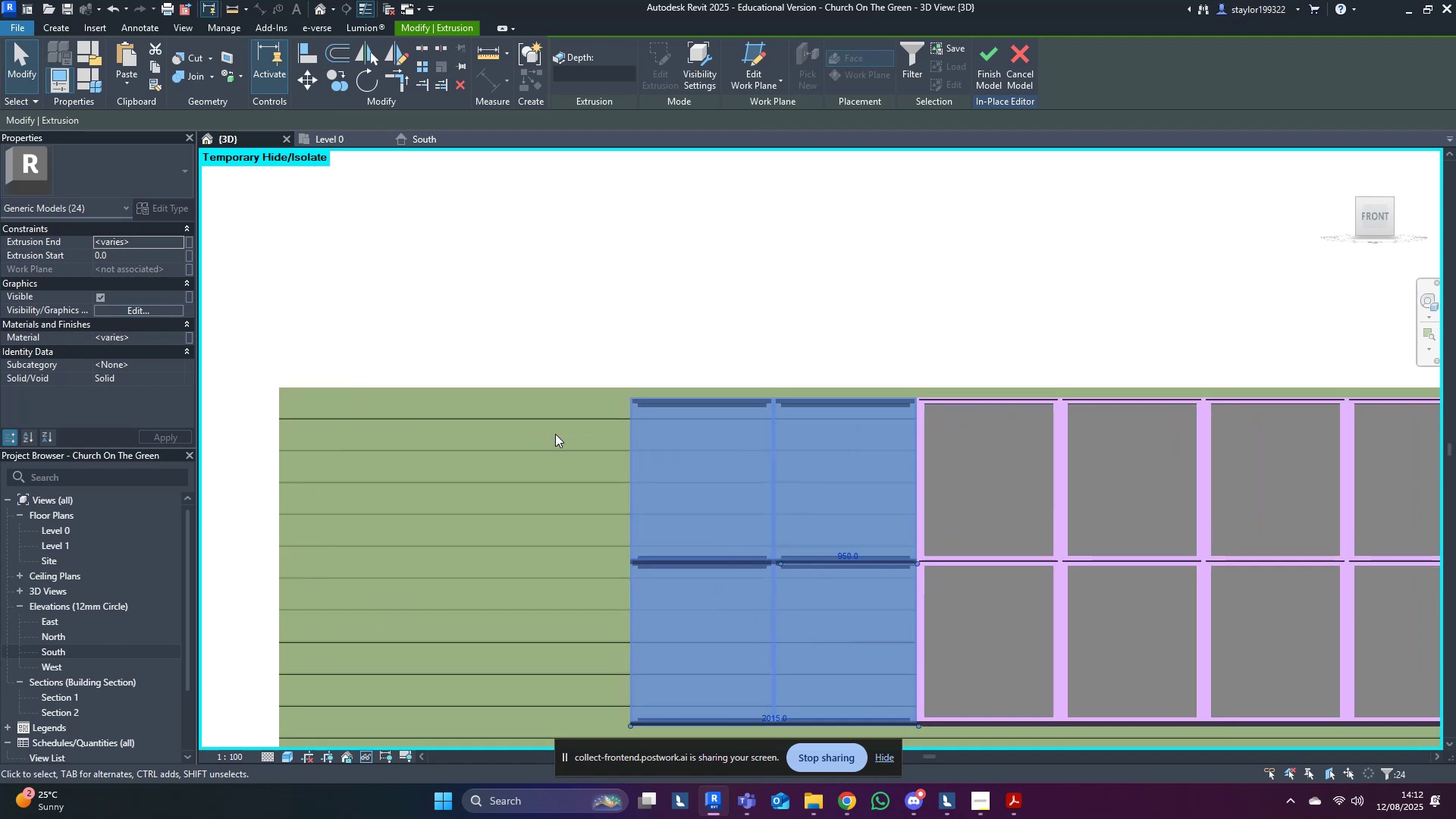 
type(mv)
 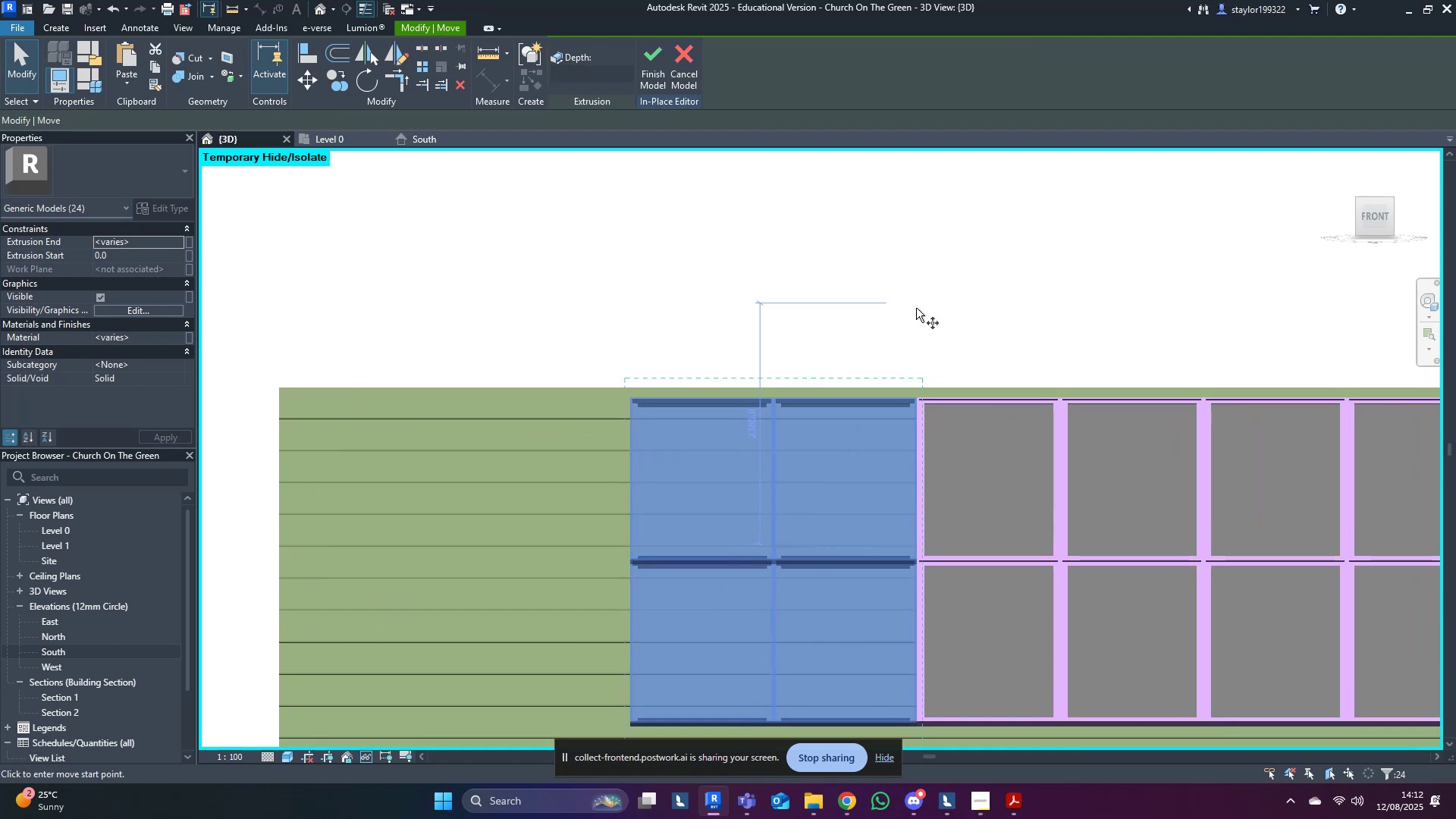 
scroll: coordinate [908, 362], scroll_direction: up, amount: 12.0
 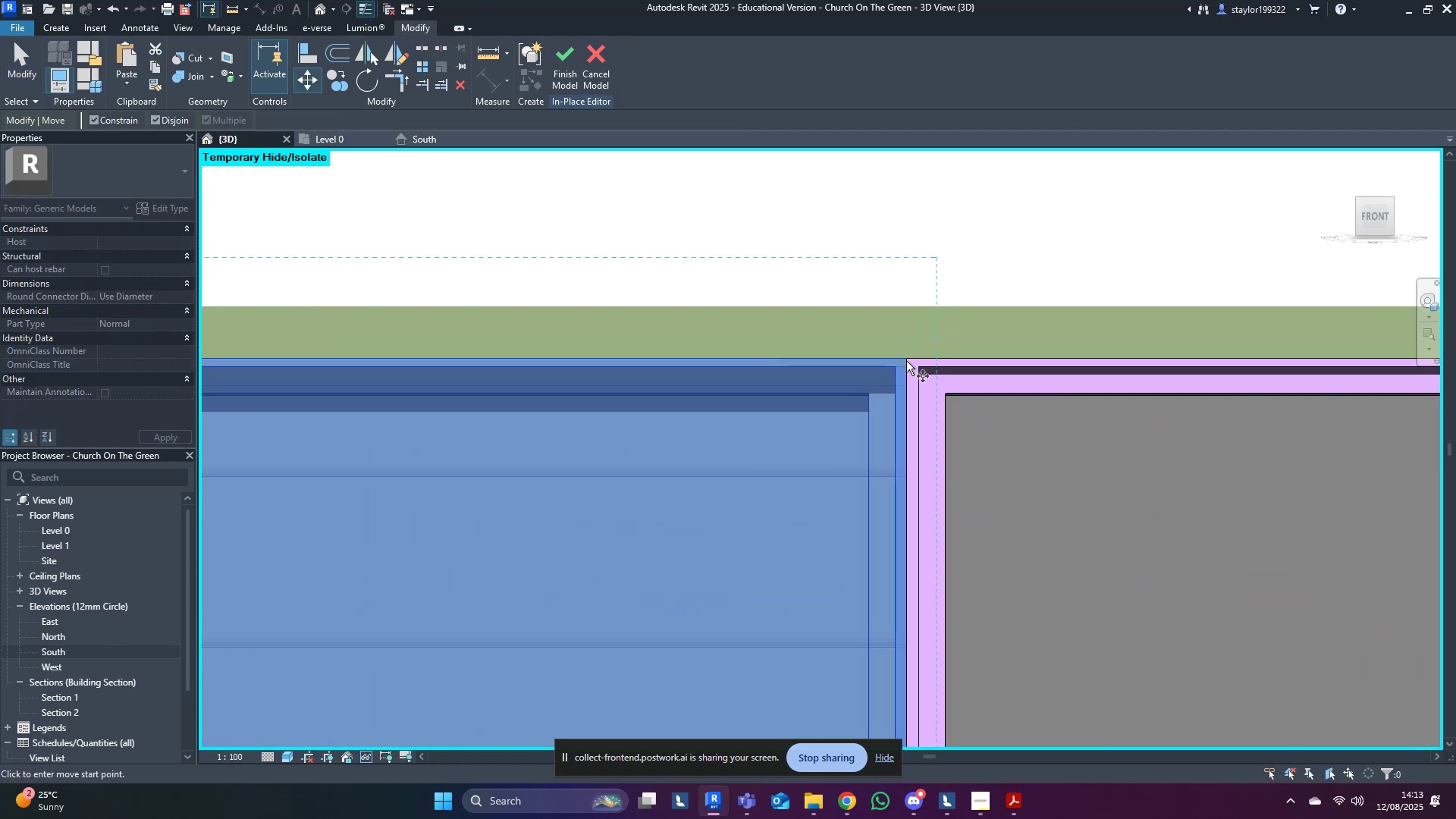 
left_click([906, 361])
 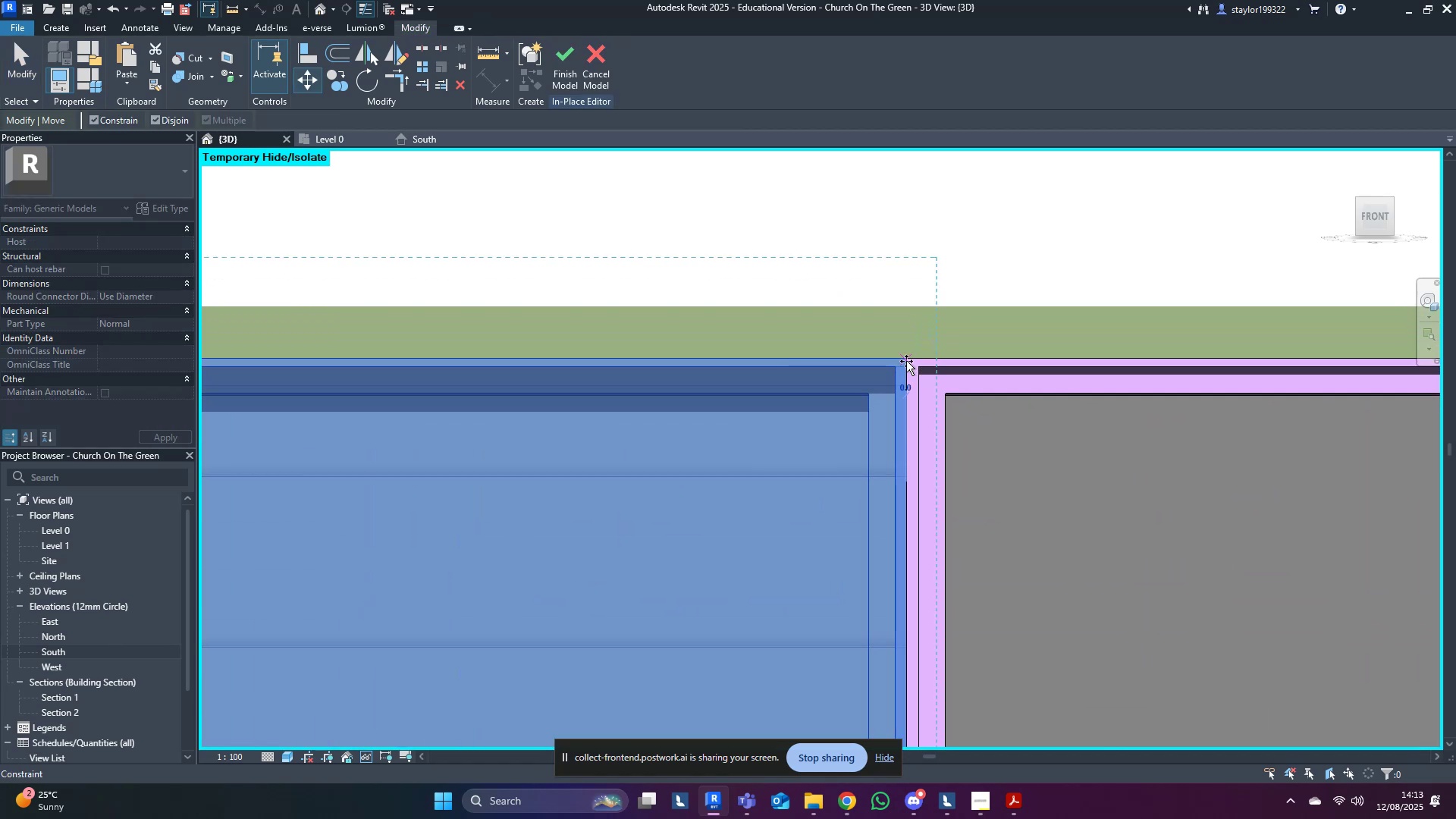 
scroll: coordinate [906, 361], scroll_direction: down, amount: 4.0
 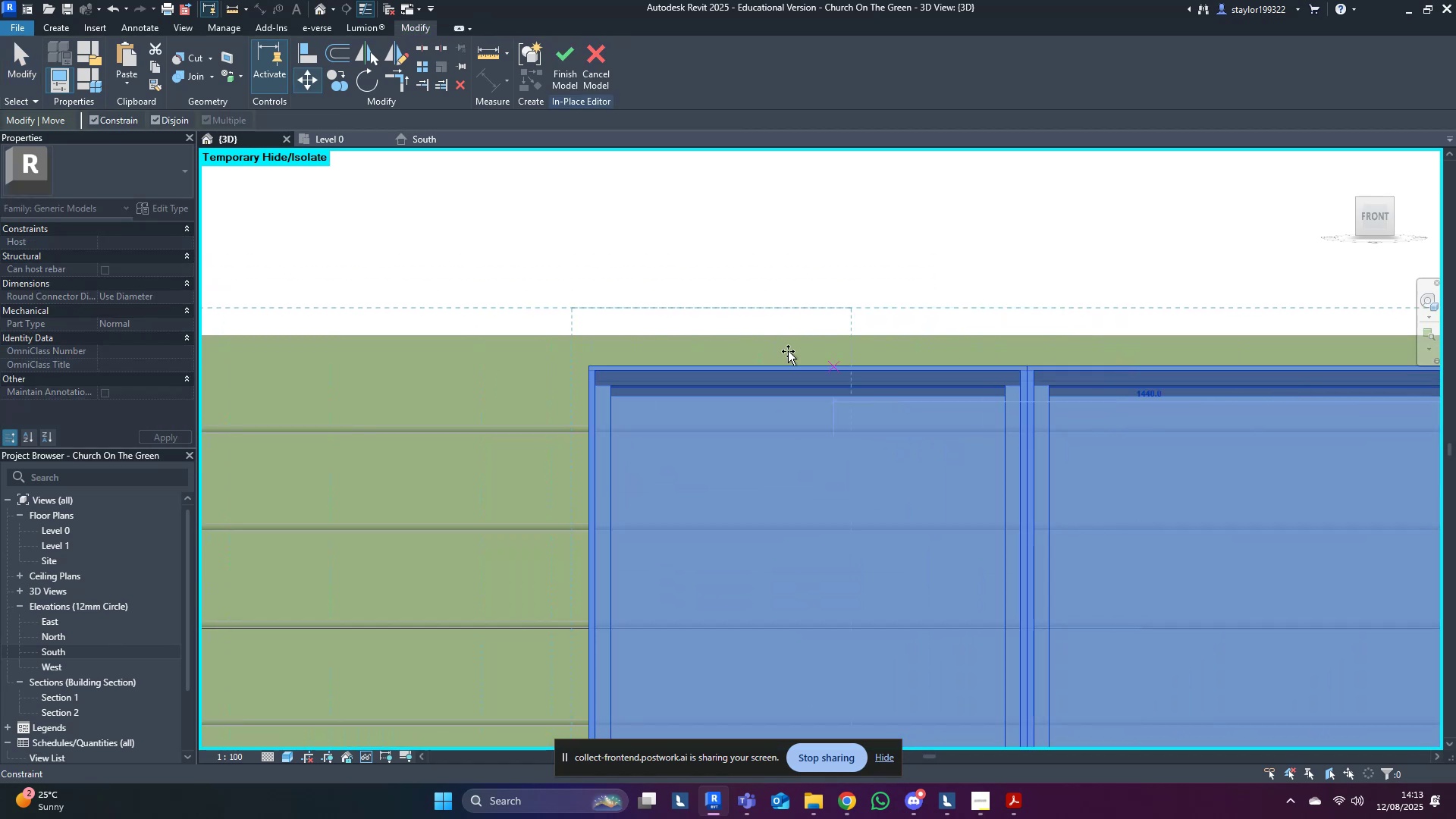 
scroll: coordinate [633, 335], scroll_direction: up, amount: 5.0
 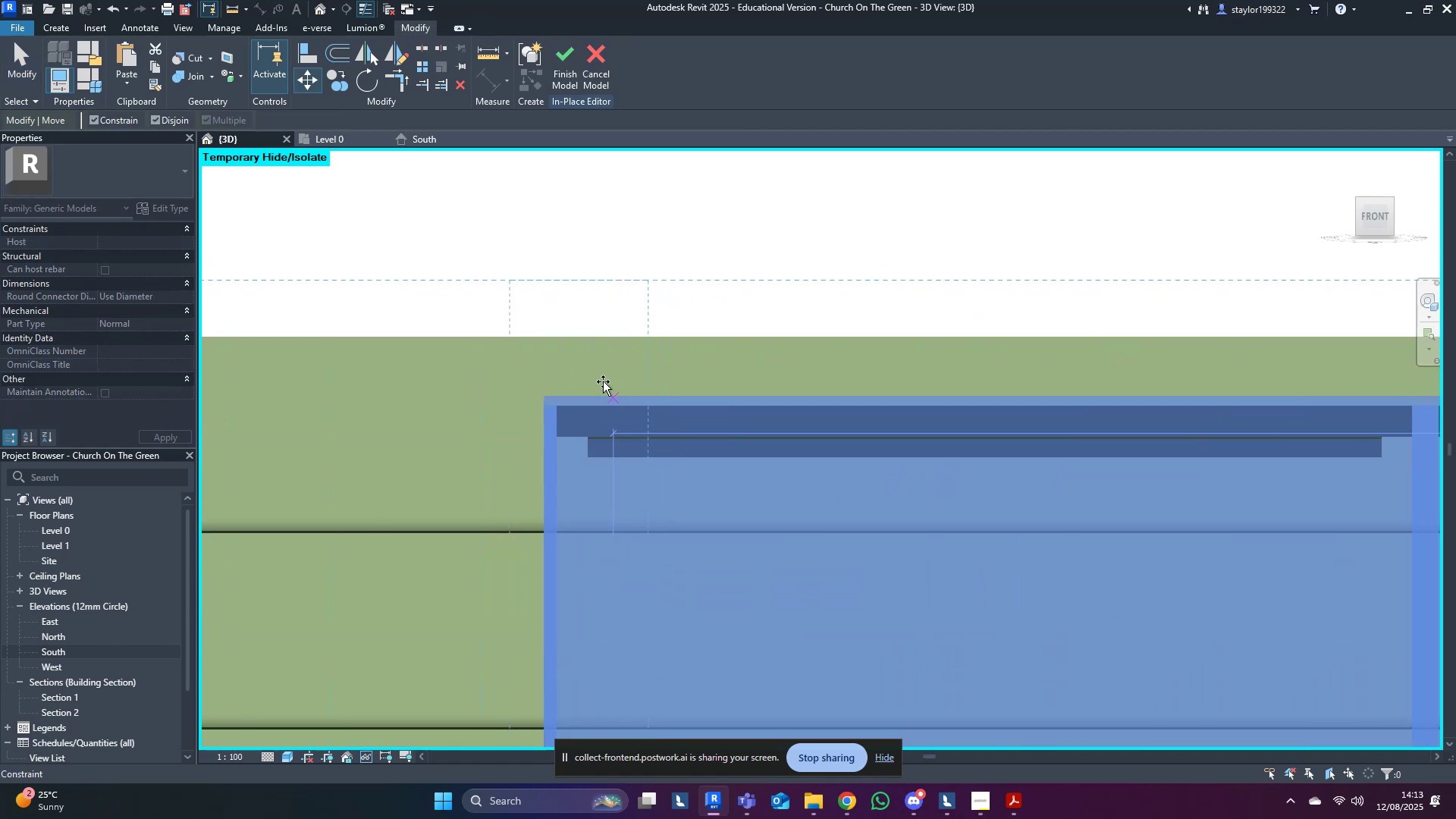 
hold_key(key=ControlLeft, duration=1.53)
 